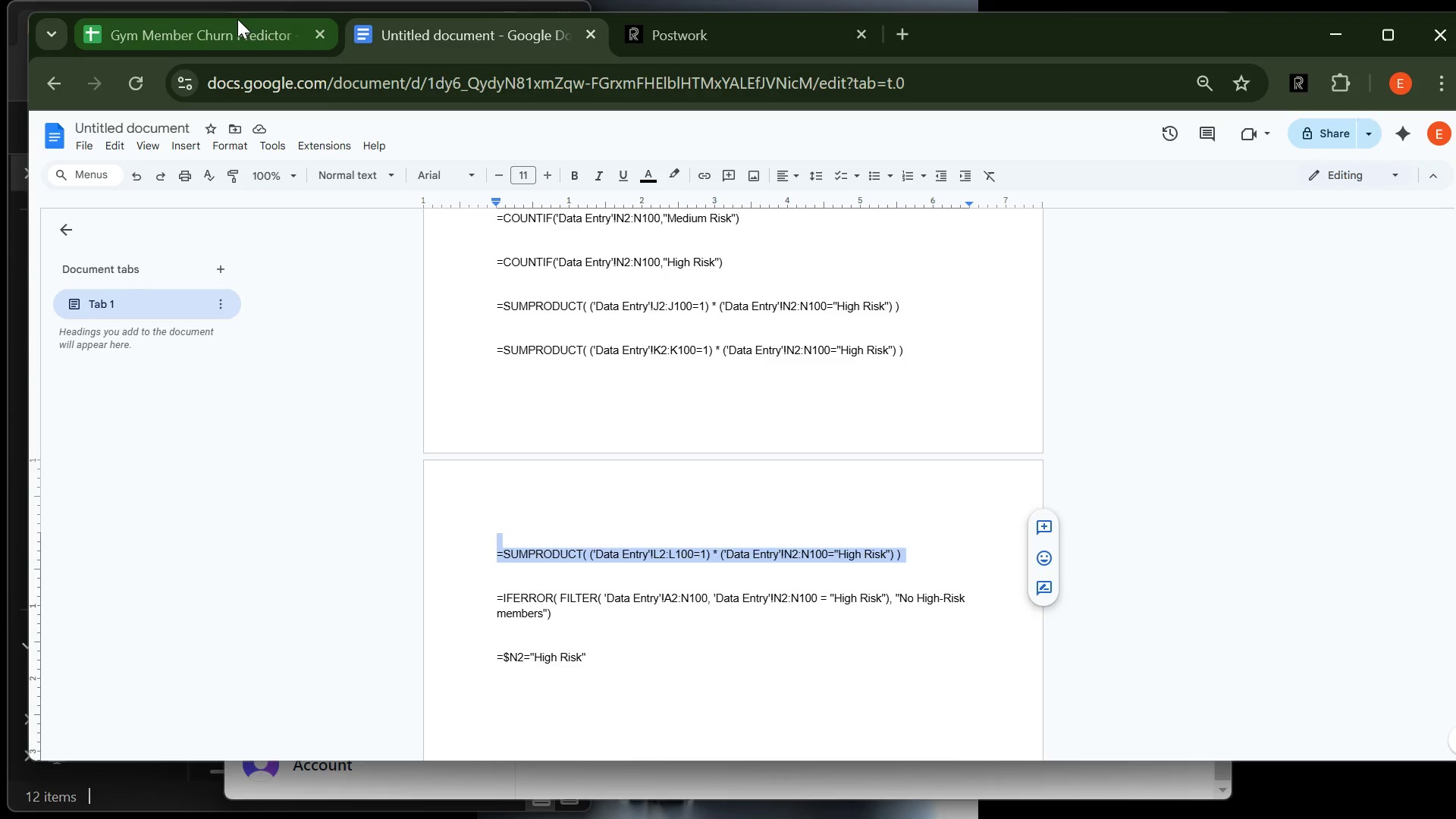 
left_click([237, 19])
 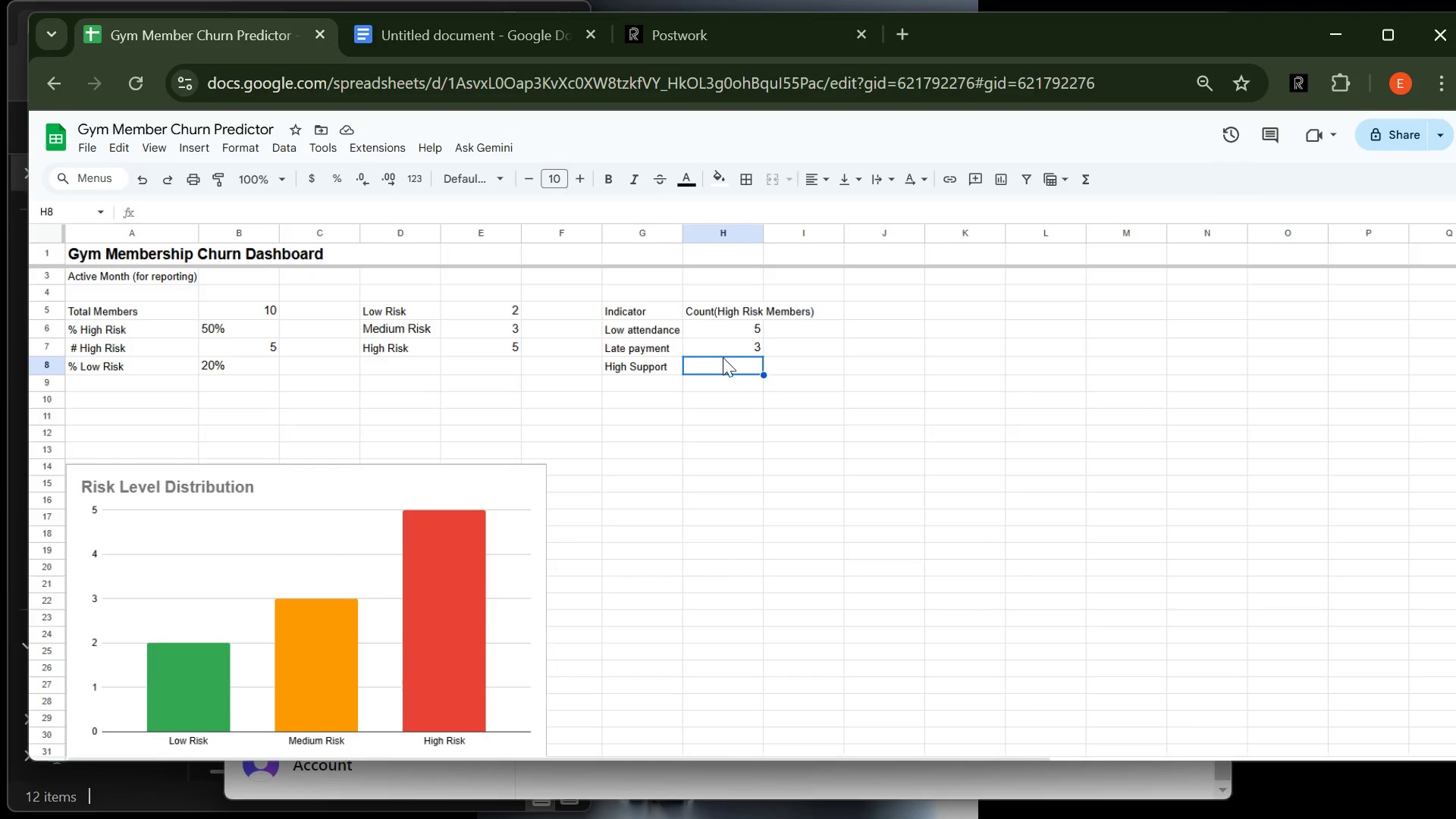 
key(Control+V)
 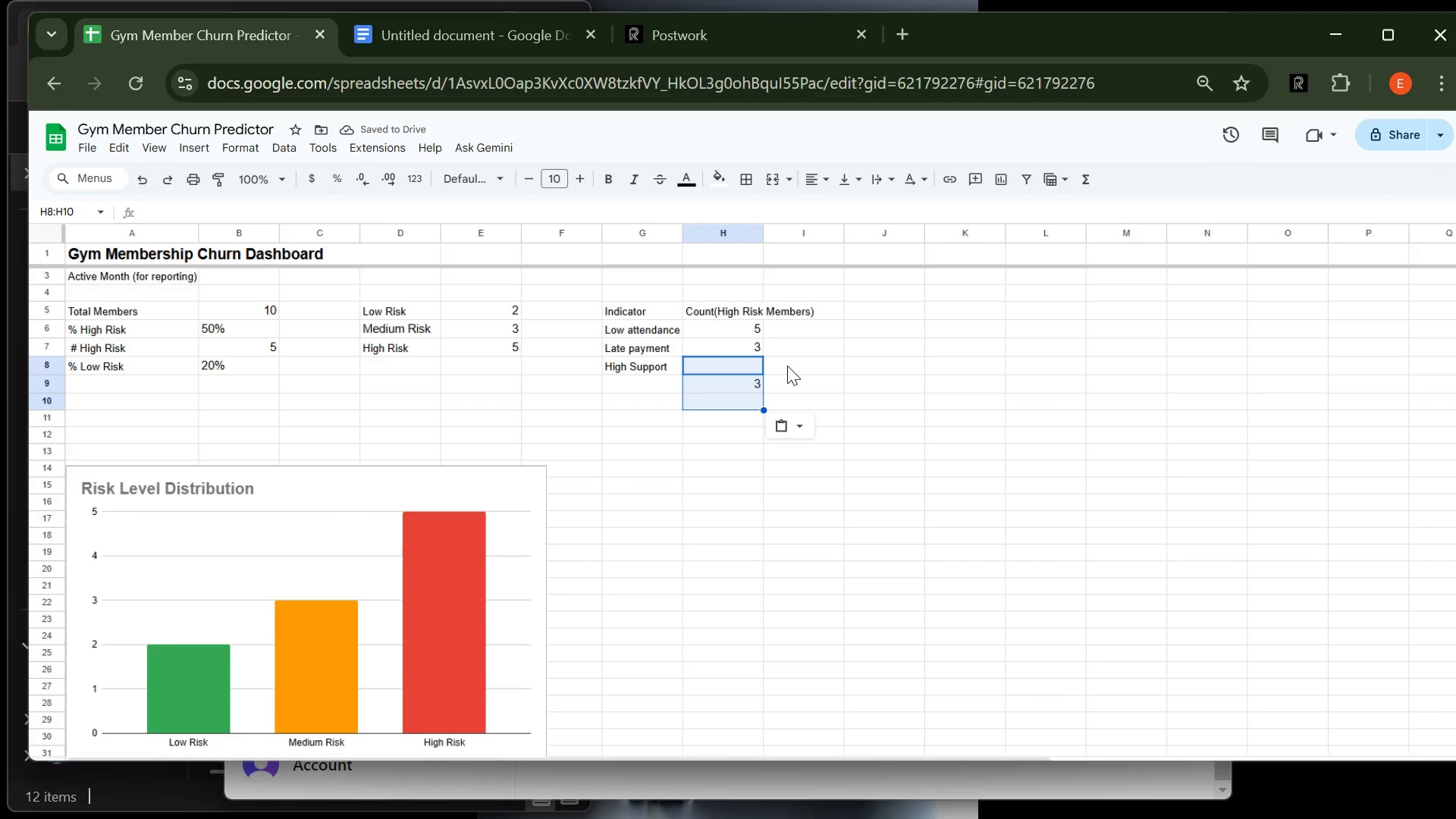 
left_click([785, 384])
 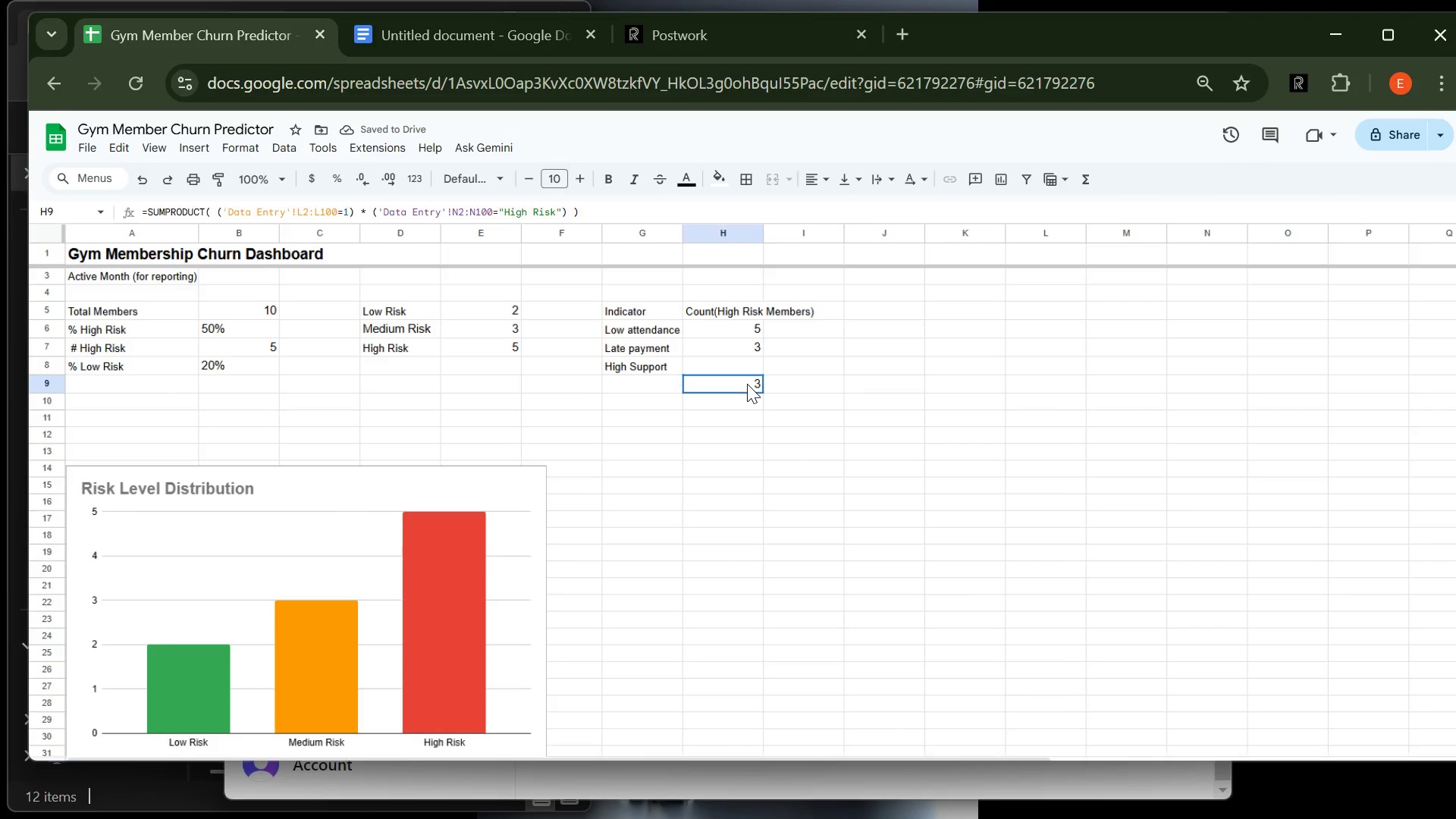 
left_click([747, 384])
 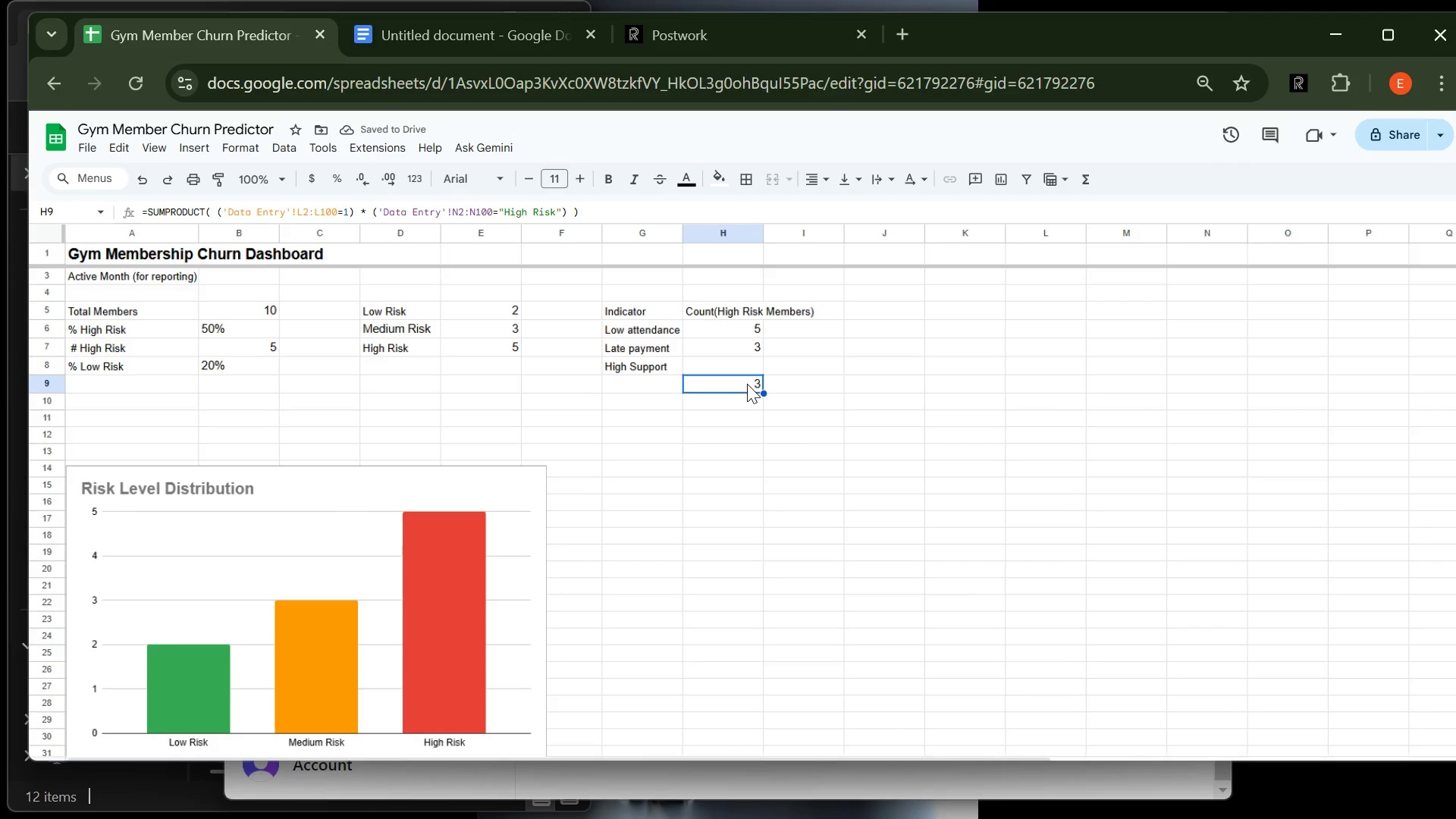 
key(Control+X)
 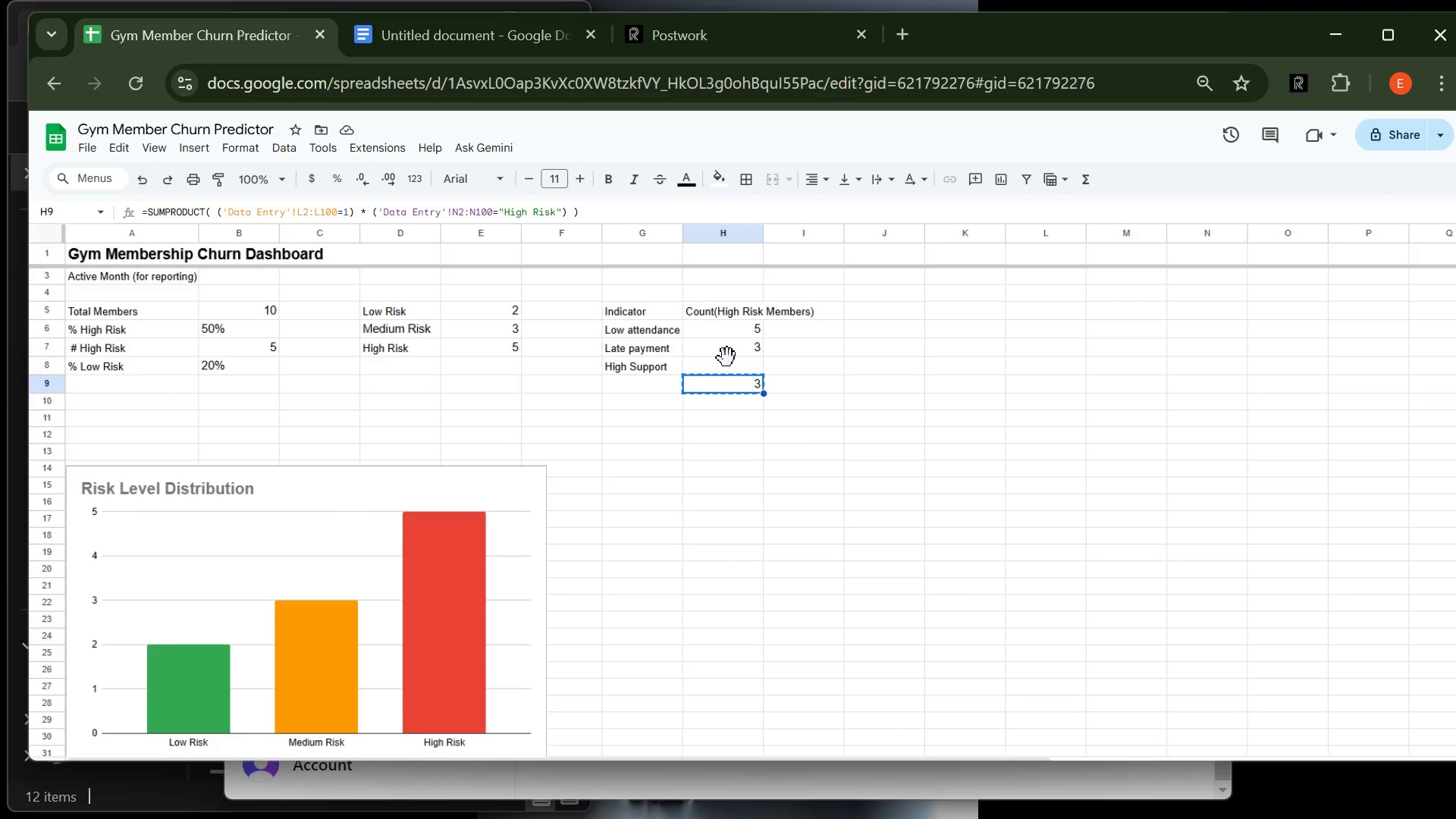 
left_click([727, 358])
 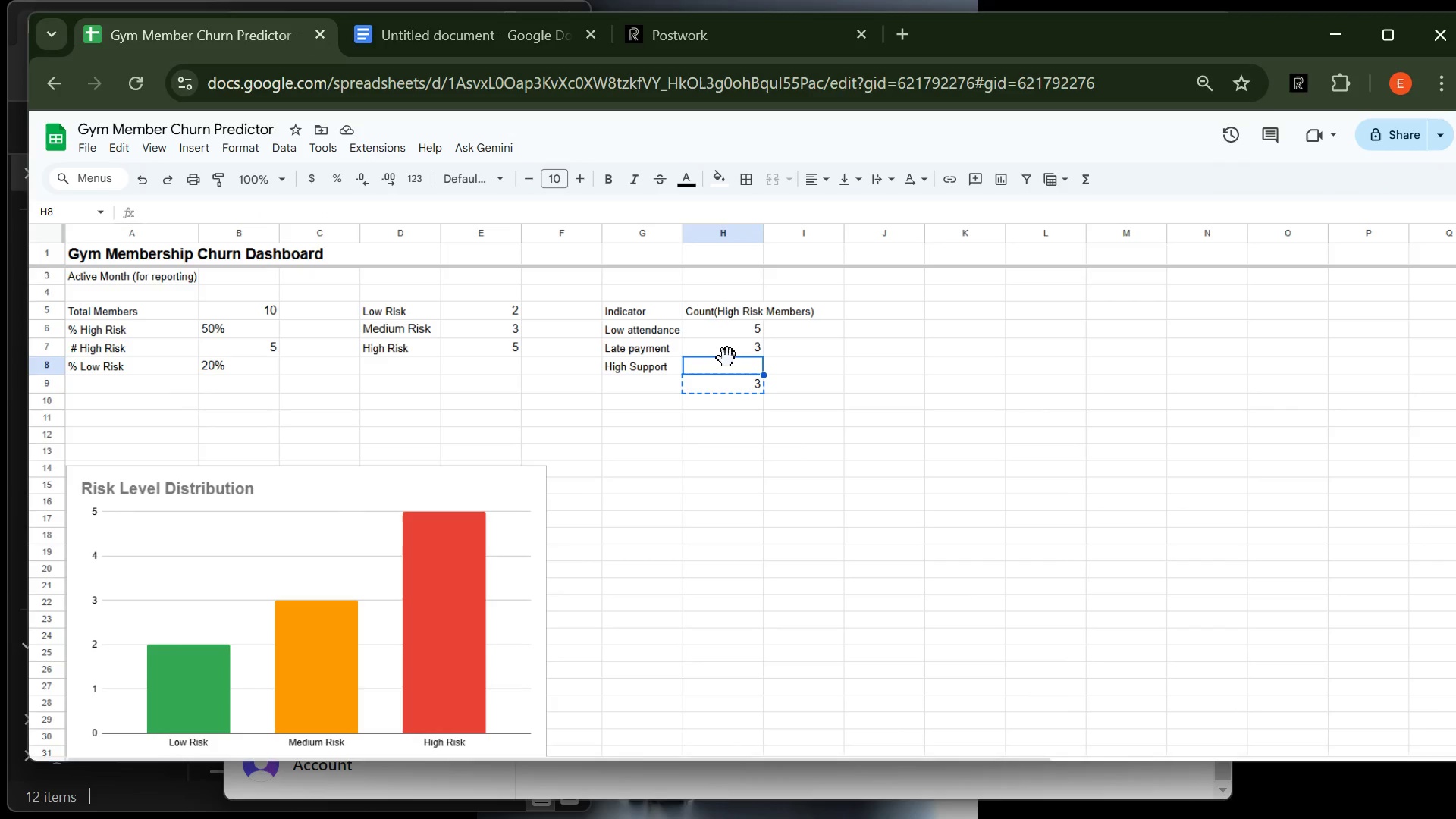 
key(Control+V)
 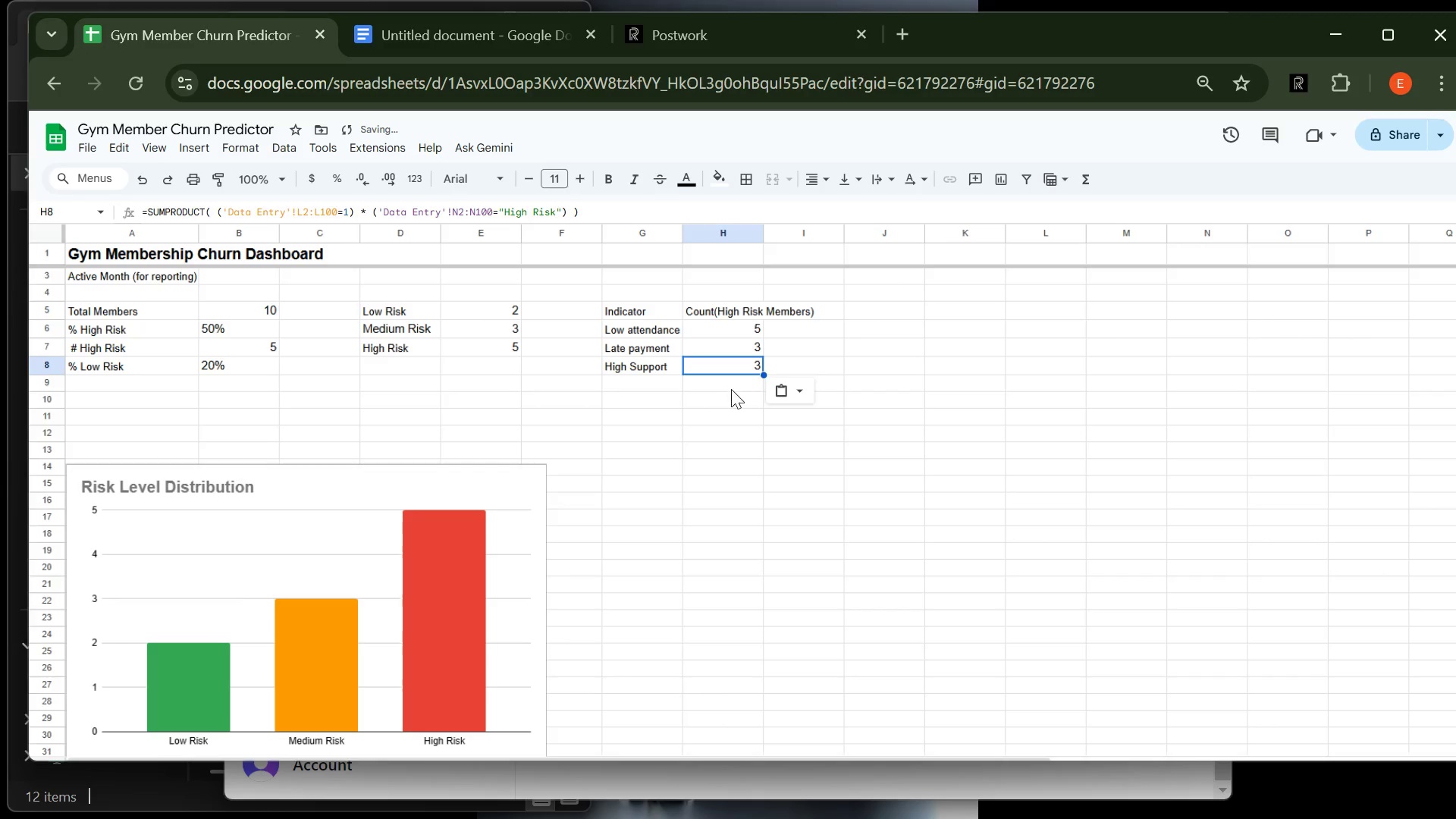 
left_click([731, 389])
 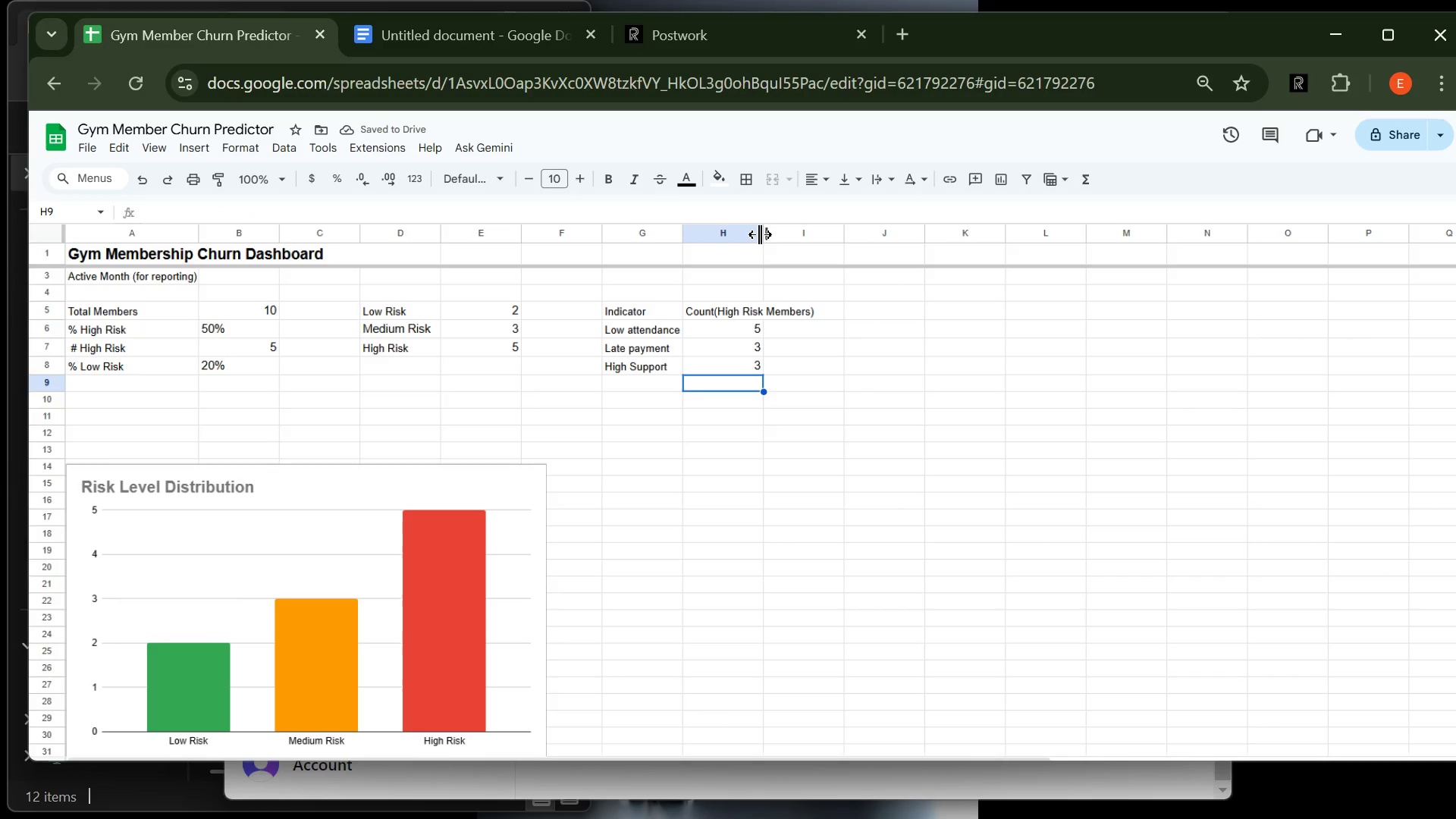 
double_click([760, 234])
 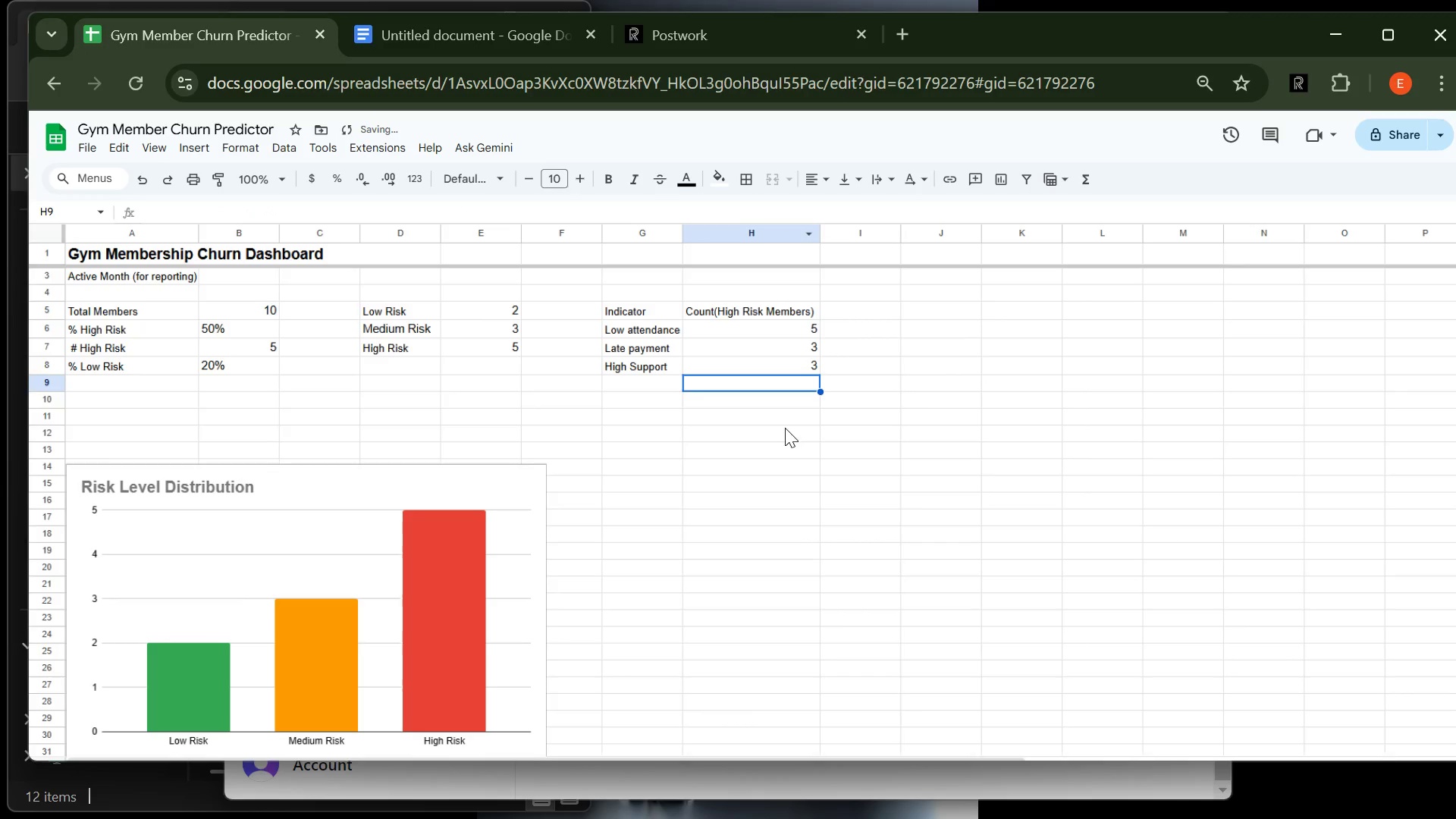 
left_click([785, 428])
 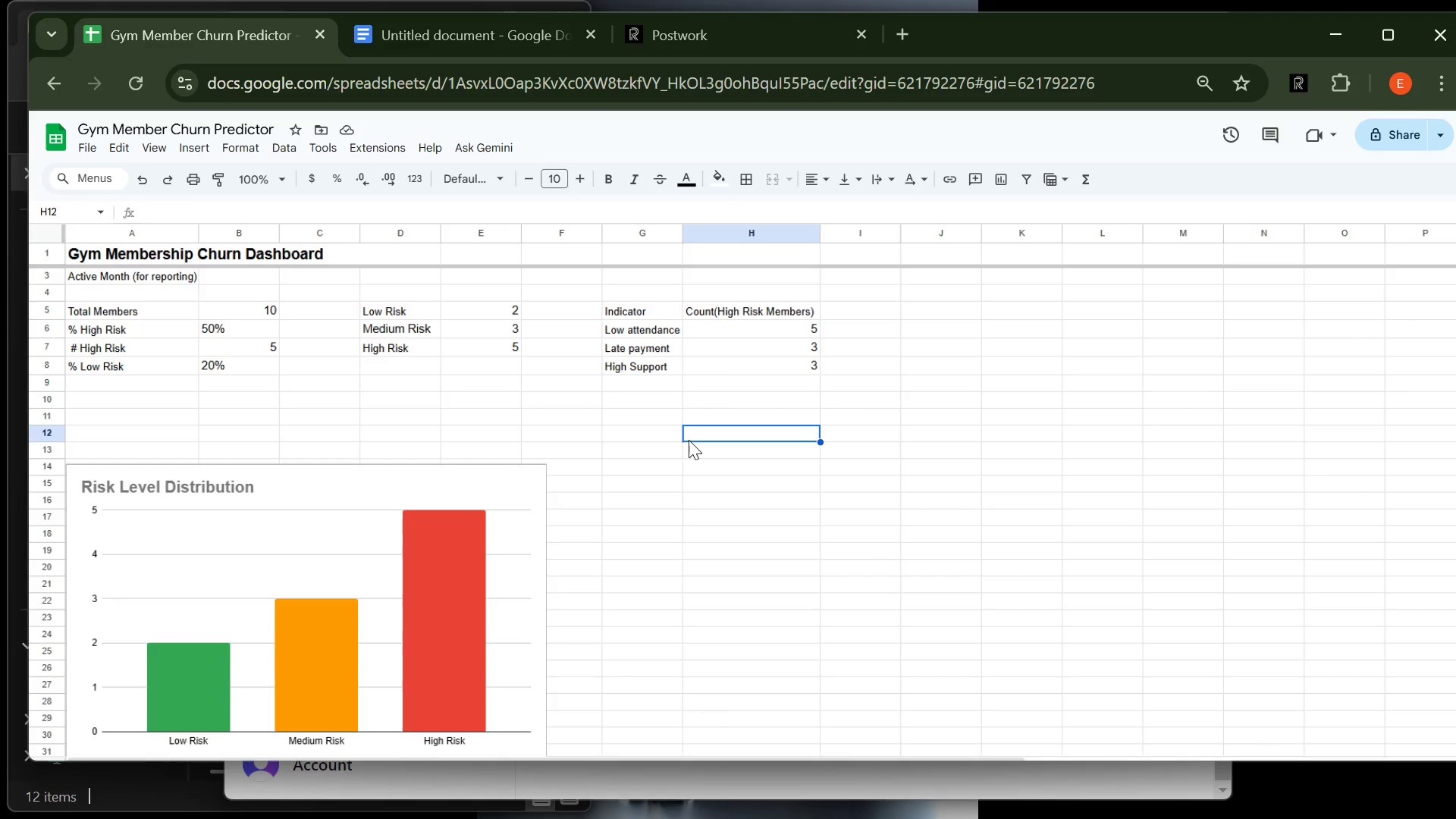 
wait(13.29)
 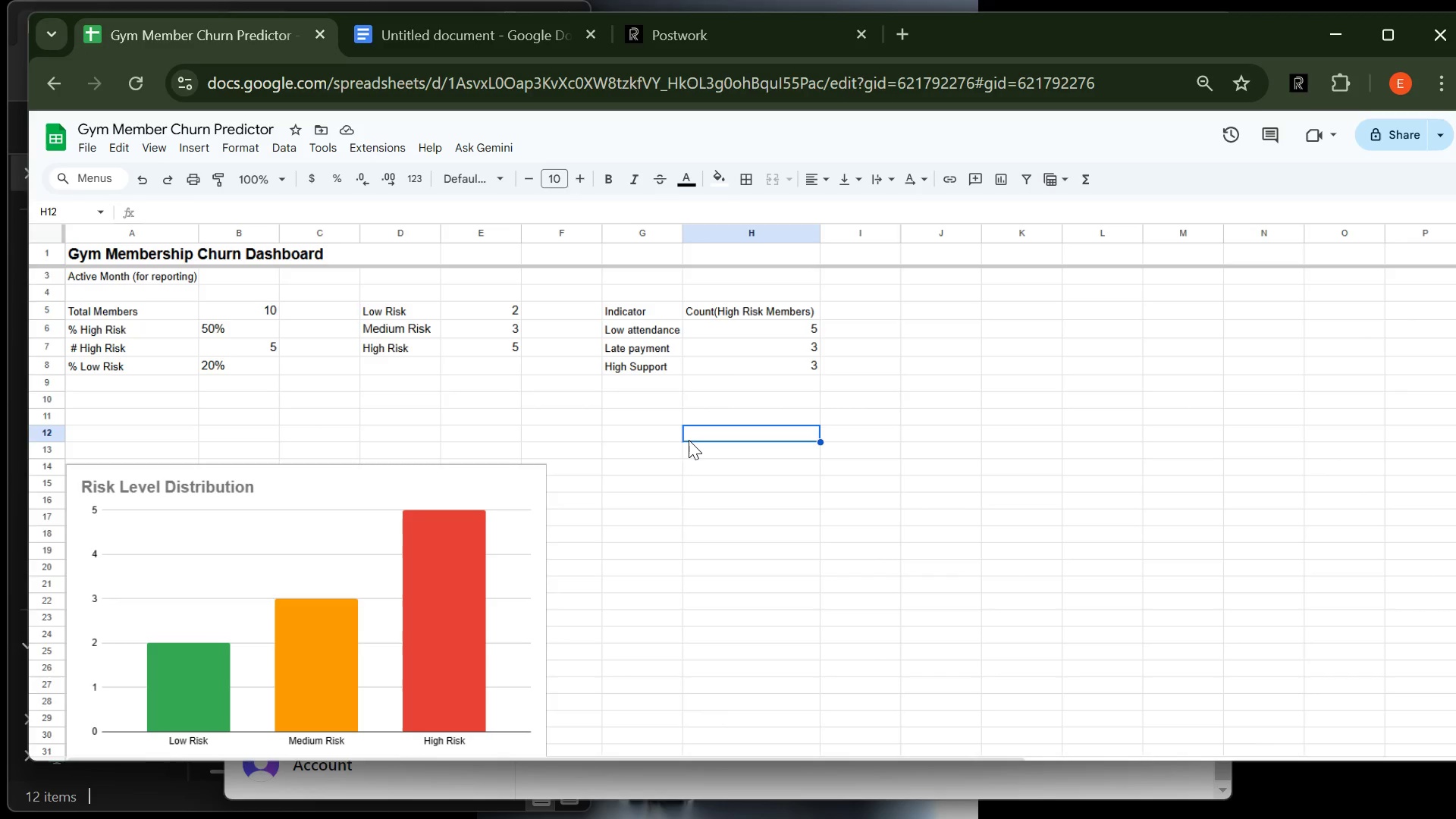 
left_click([643, 319])
 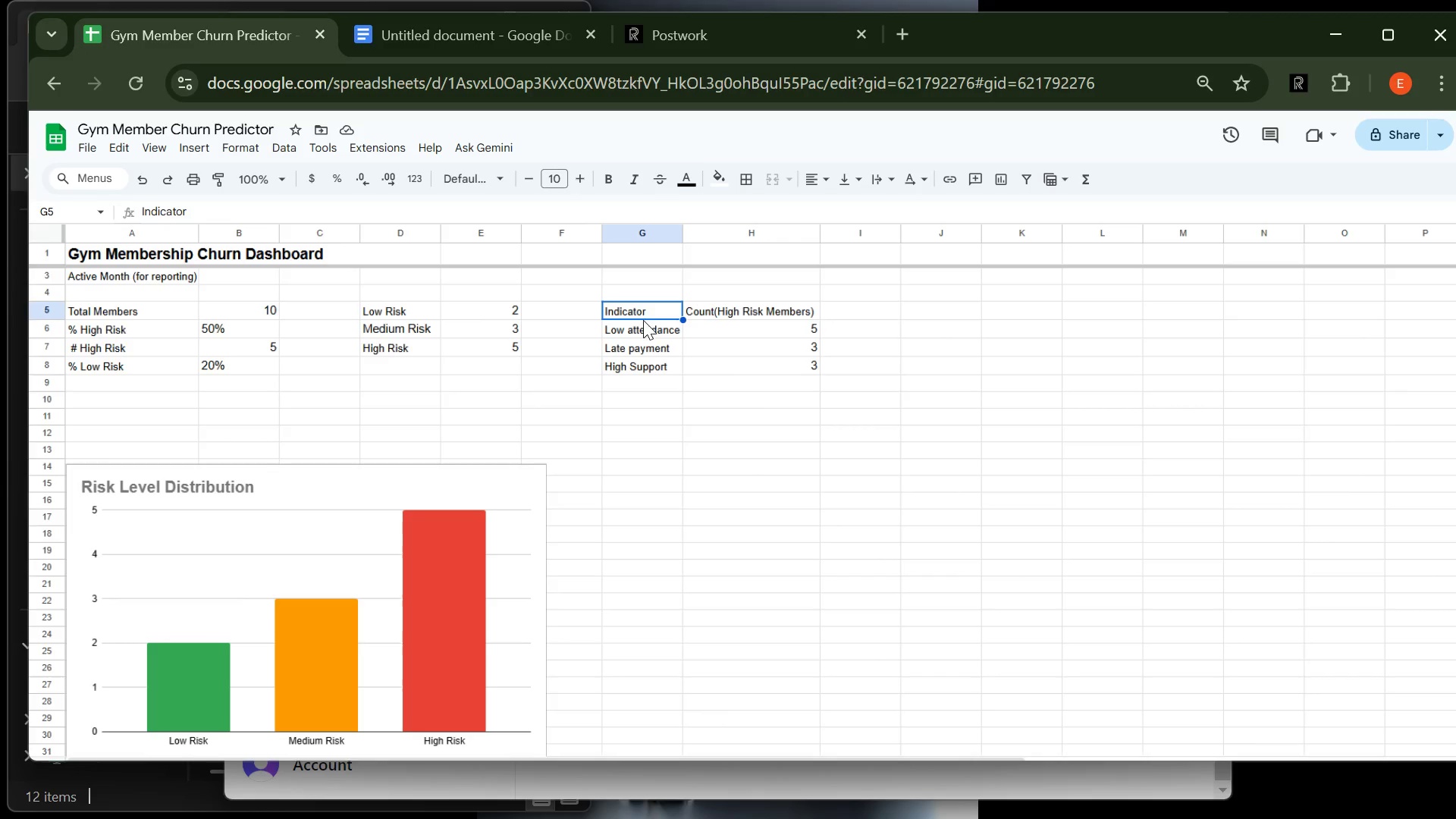 
left_click_drag(start_coordinate=[643, 319], to_coordinate=[768, 372])
 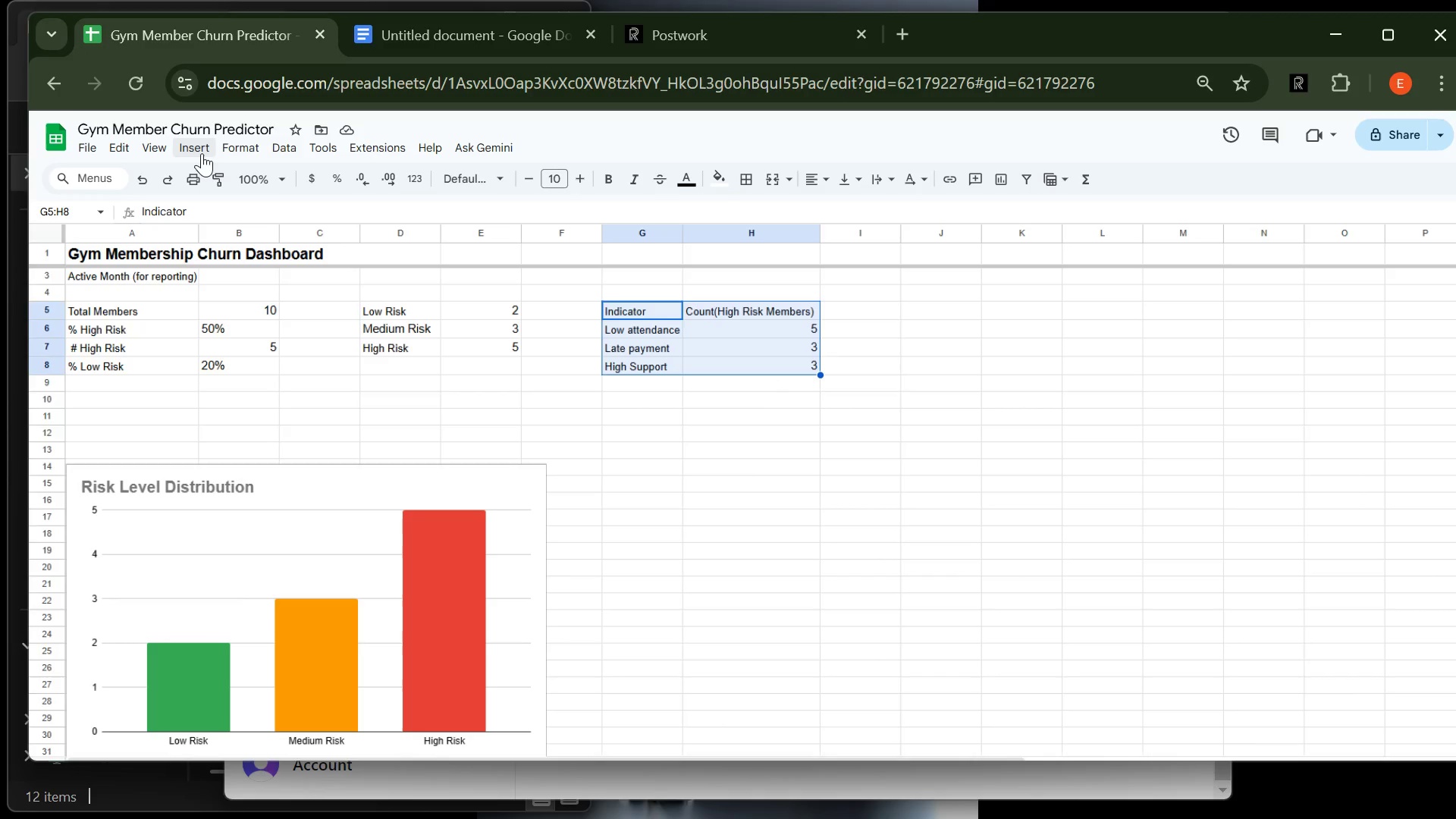 
left_click([202, 153])
 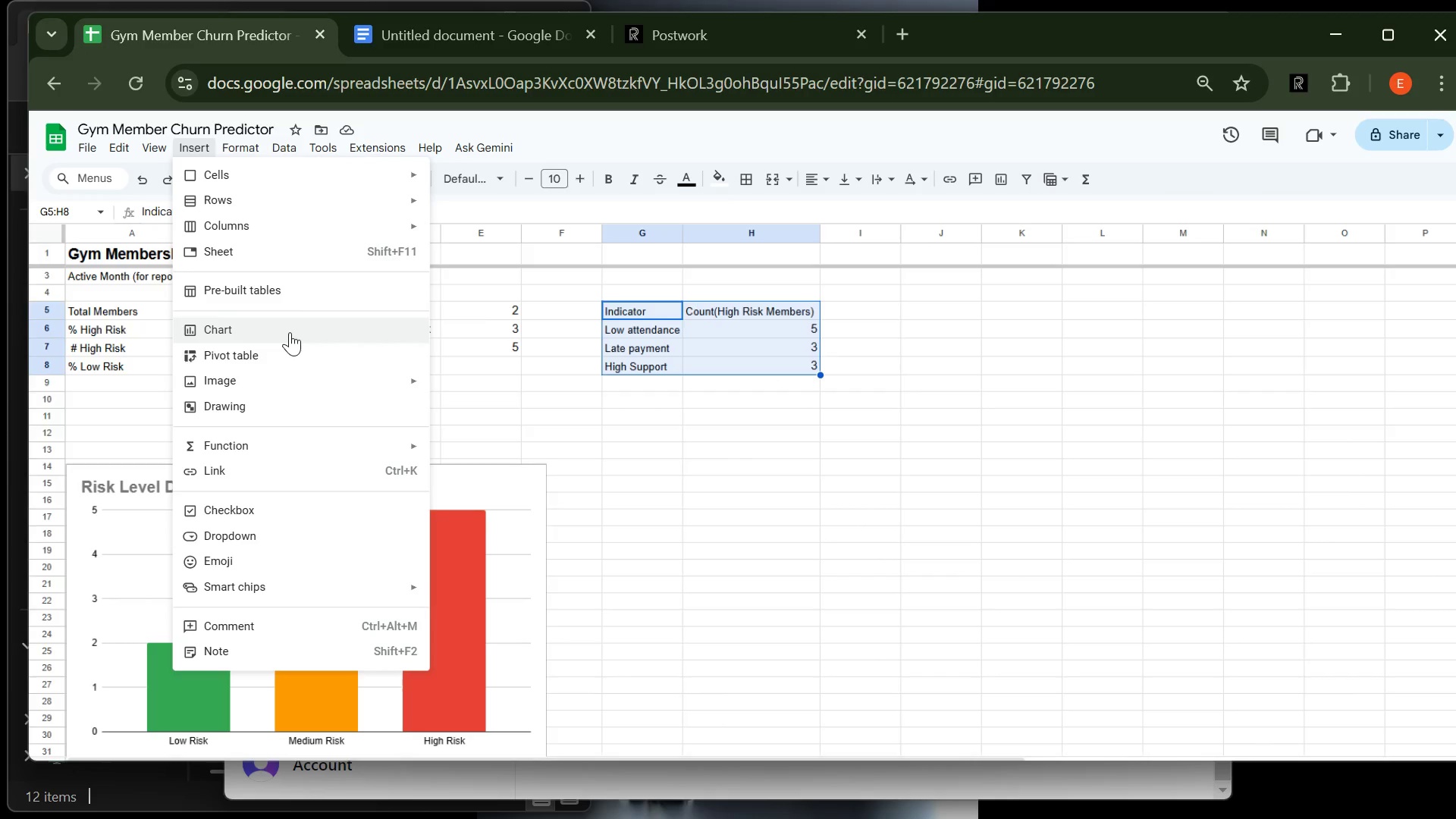 
left_click([290, 332])
 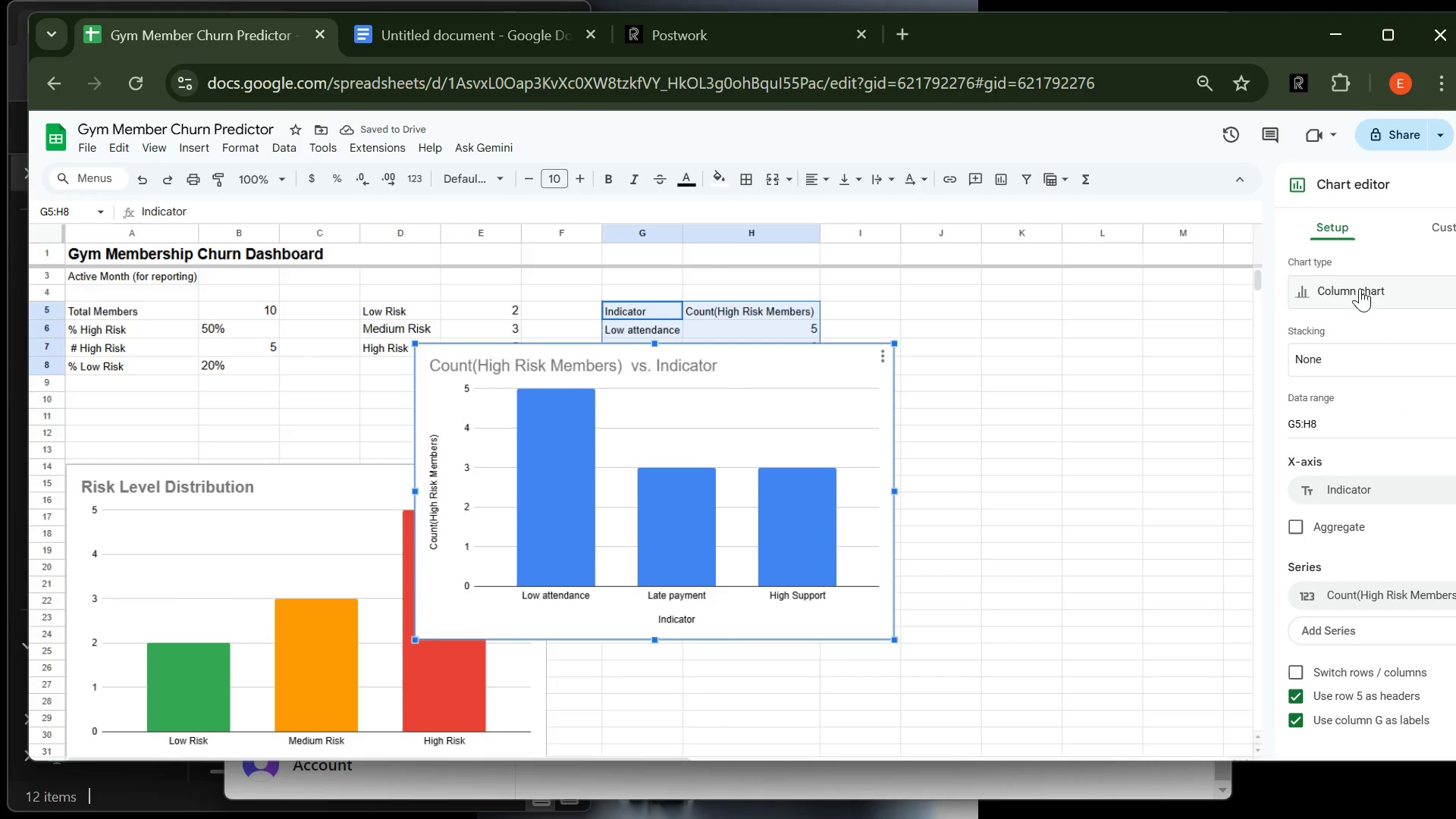 
left_click([1383, 290])
 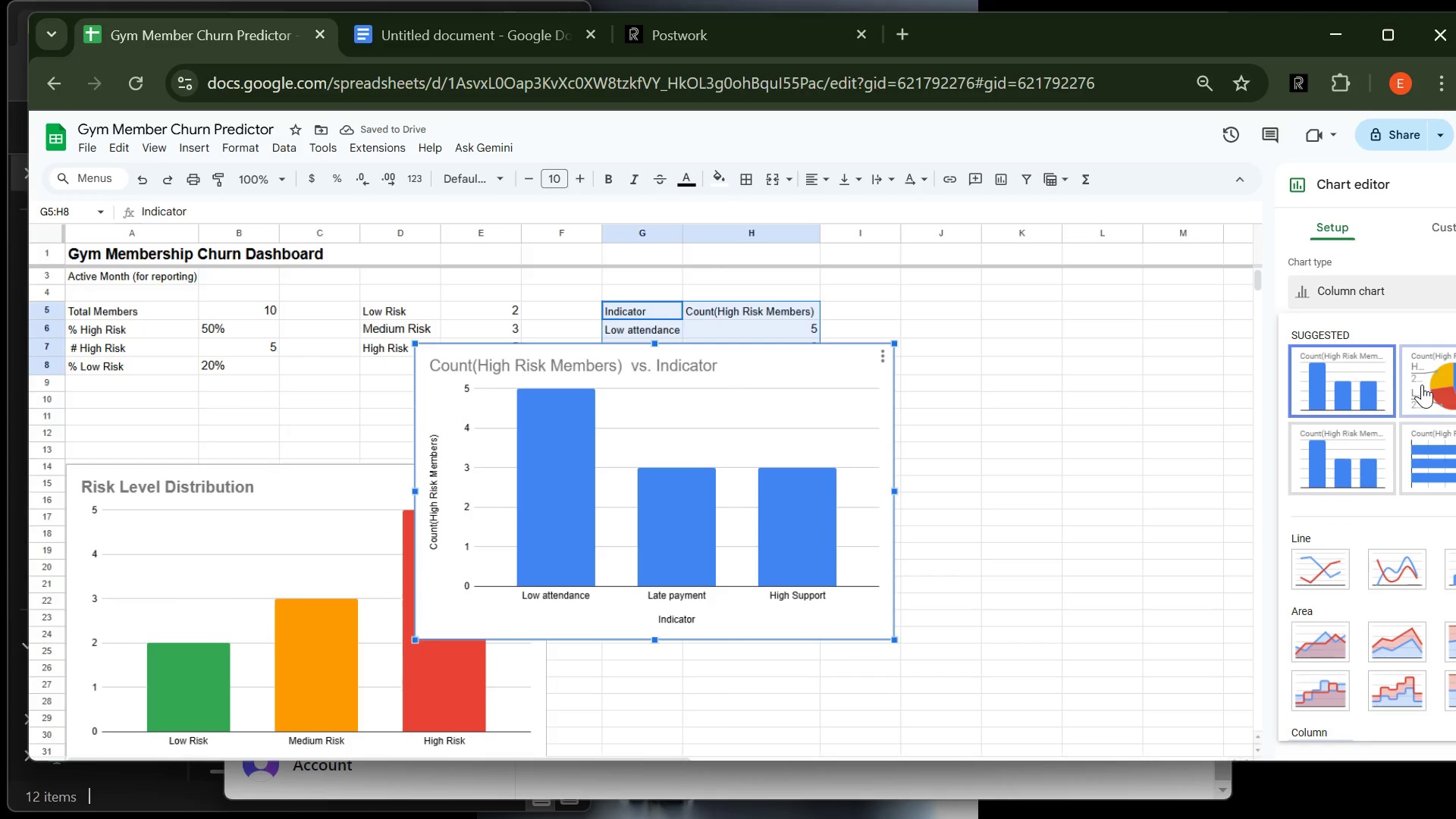 
left_click([1422, 384])
 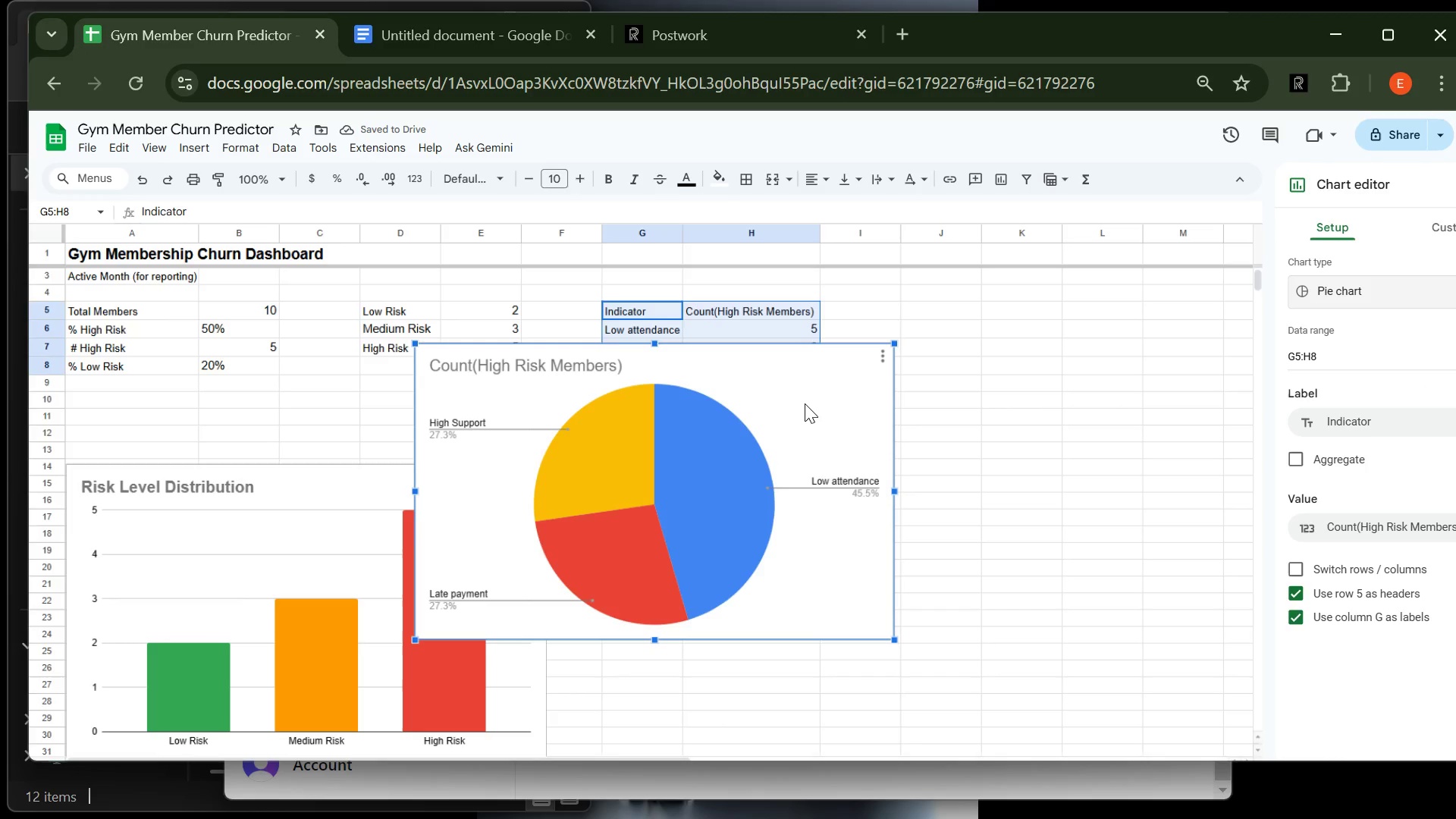 
wait(8.49)
 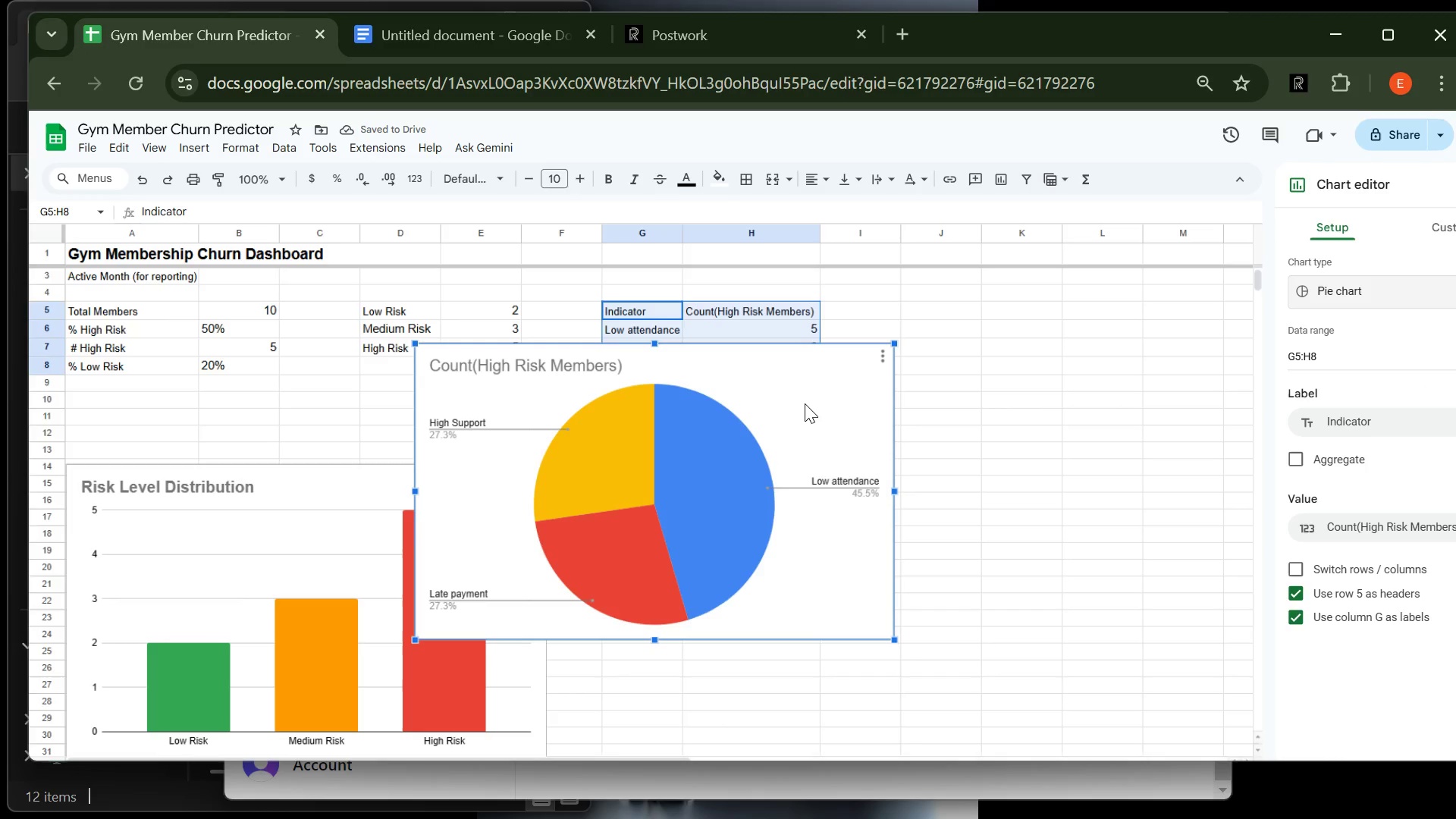 
left_click_drag(start_coordinate=[761, 384], to_coordinate=[989, 444])
 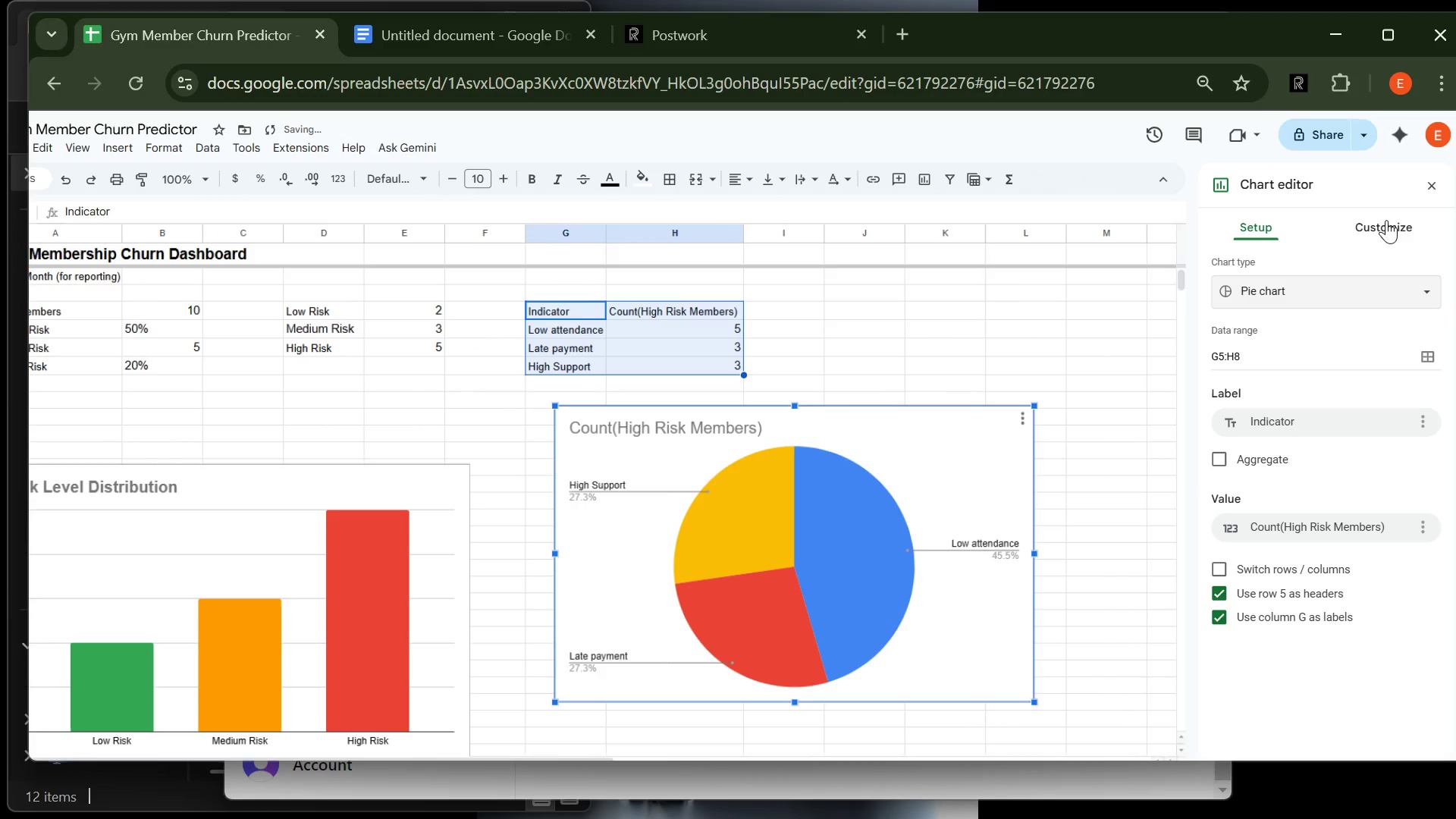 
left_click([1387, 220])
 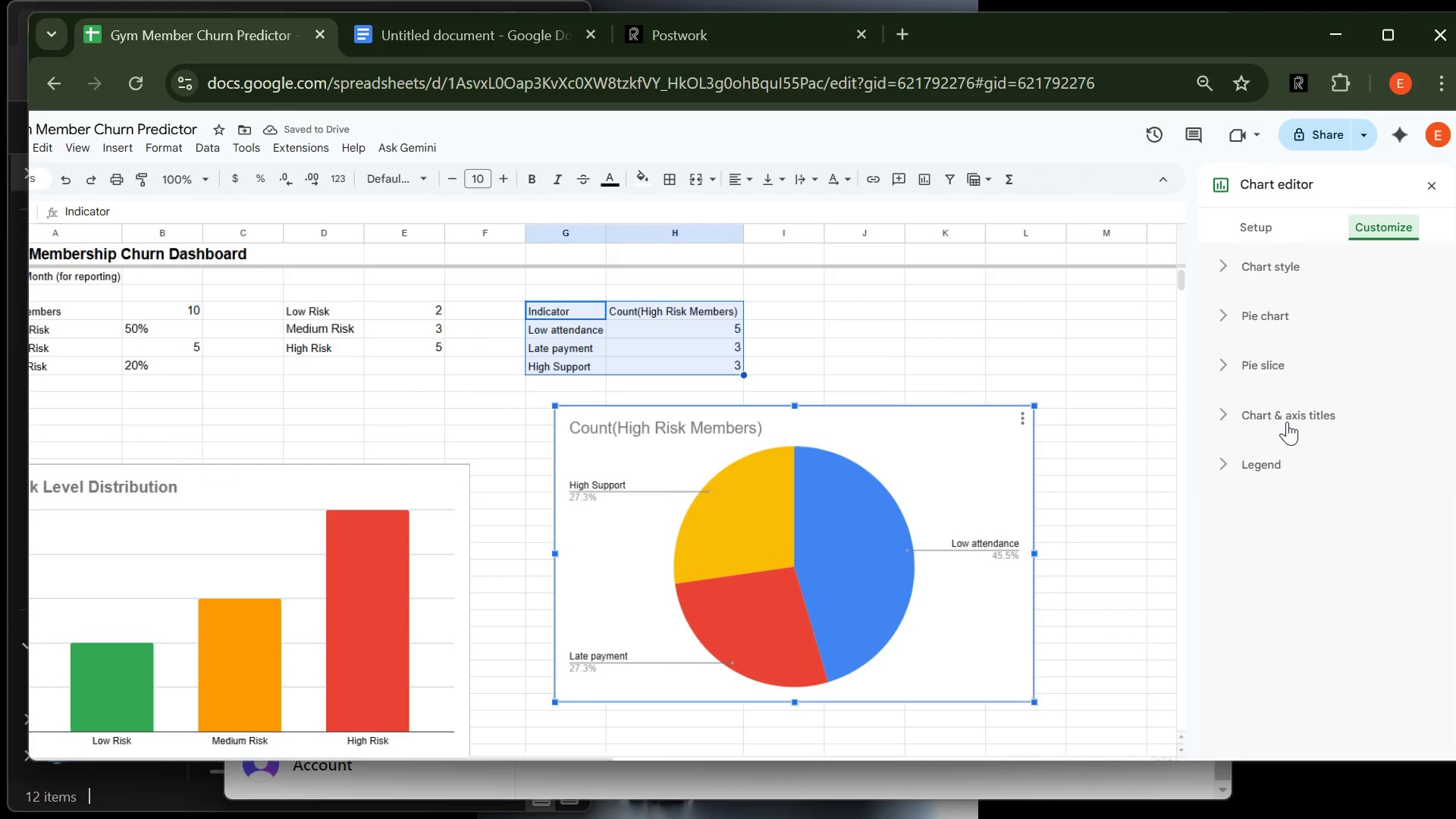 
left_click([1289, 413])
 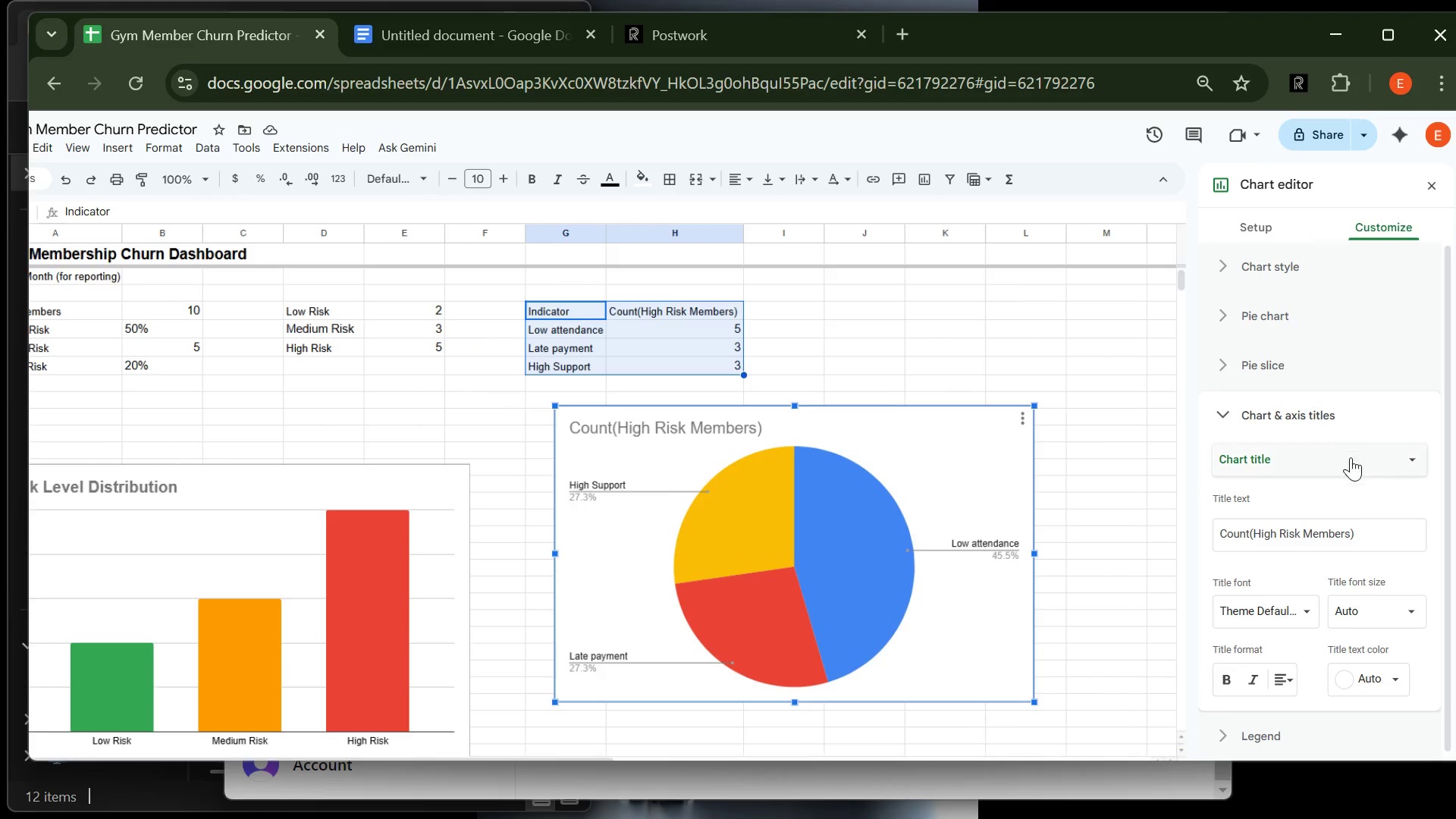 
mouse_move([1285, 535])
 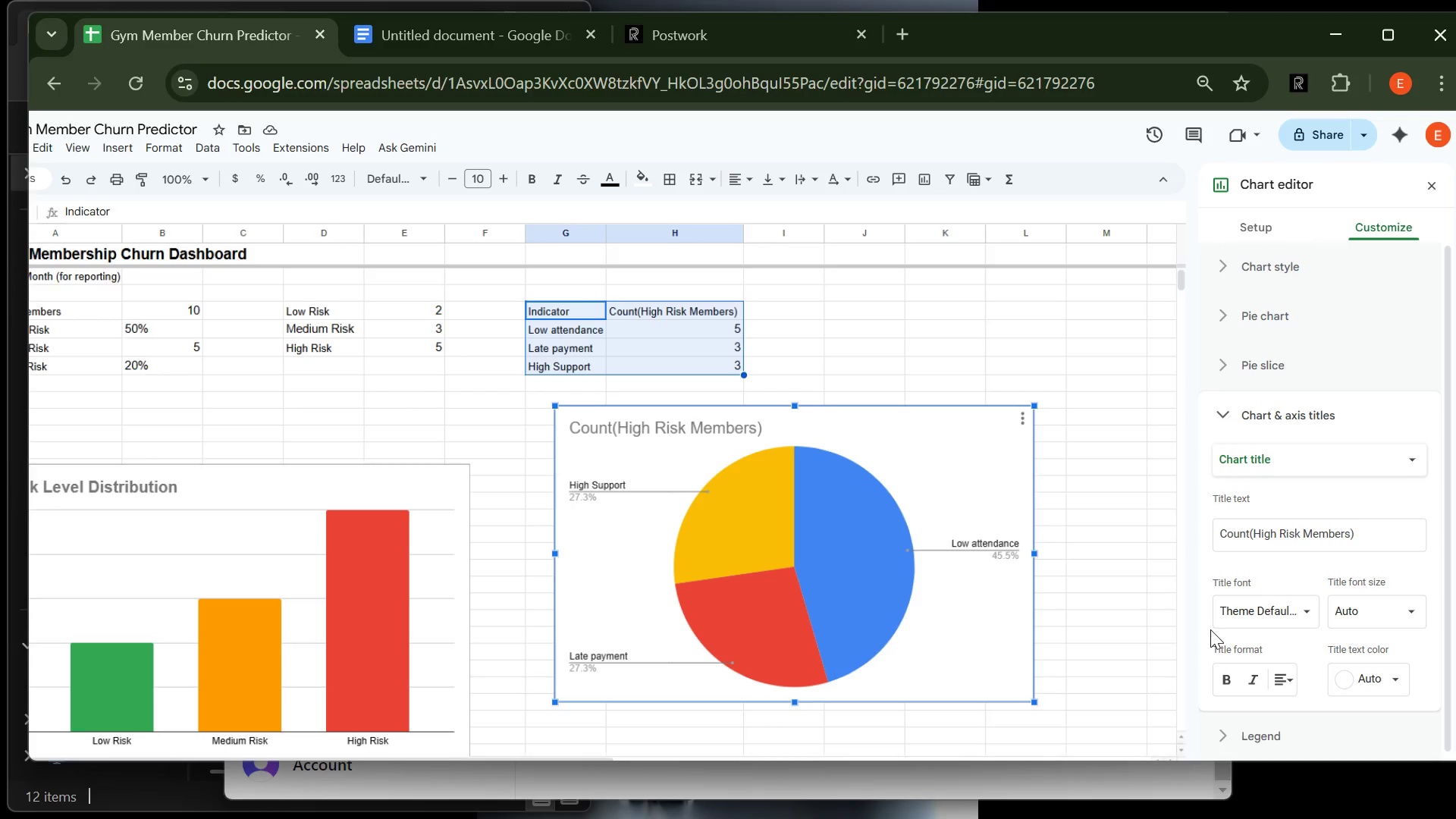 
wait(11.91)
 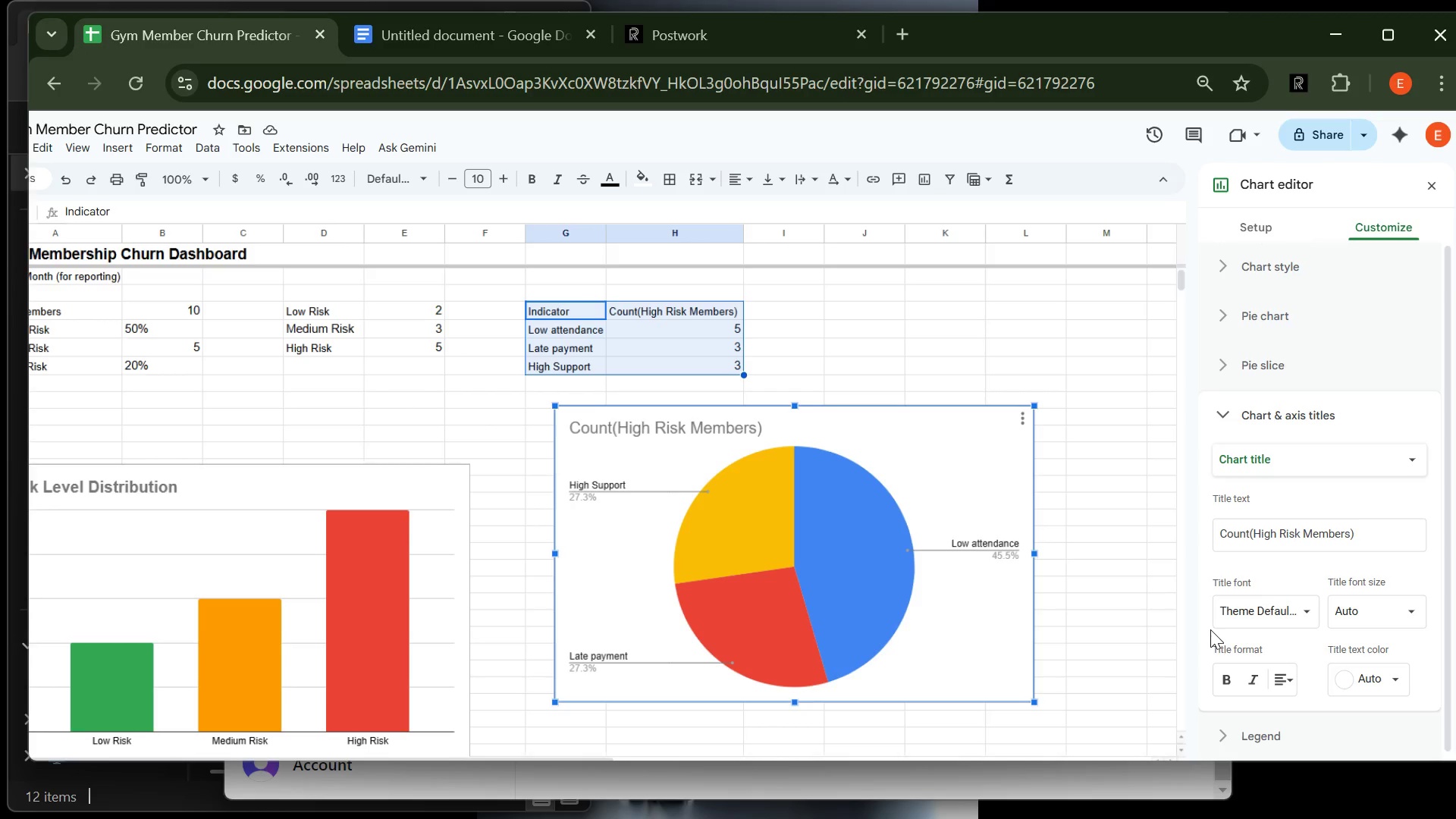 
left_click([1361, 519])
 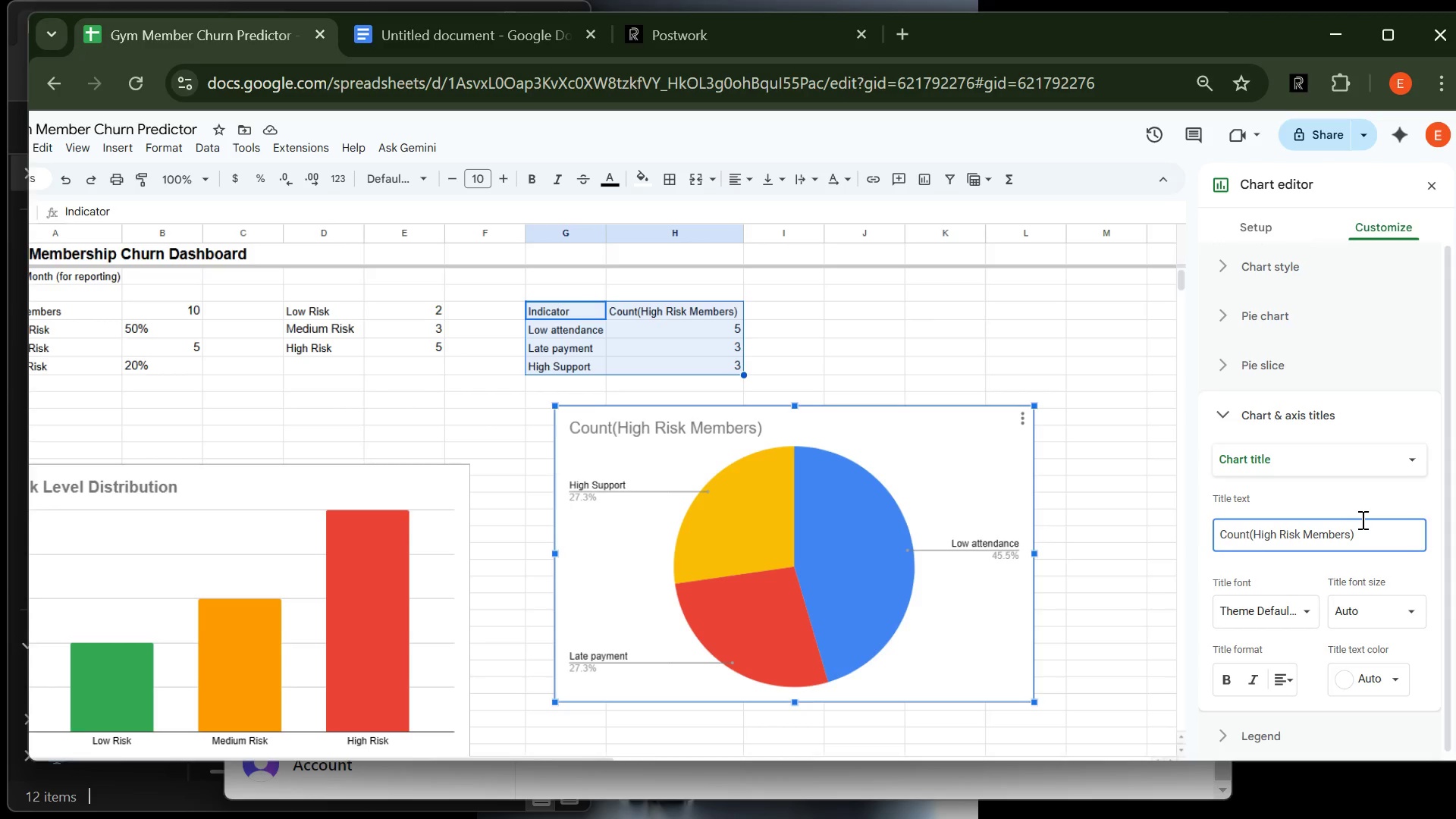 
key(Control+ControlLeft)
 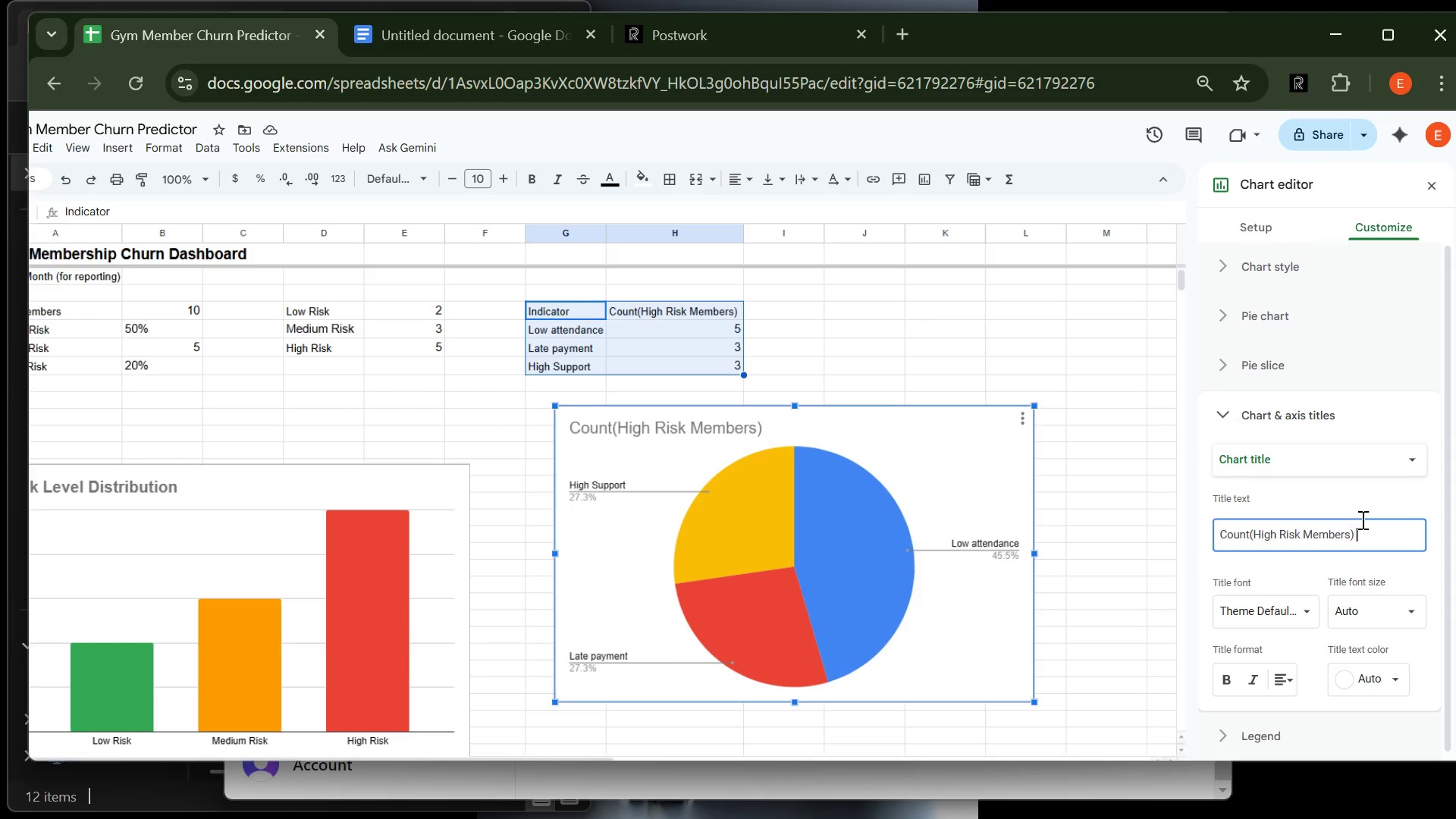 
key(Control+A)
 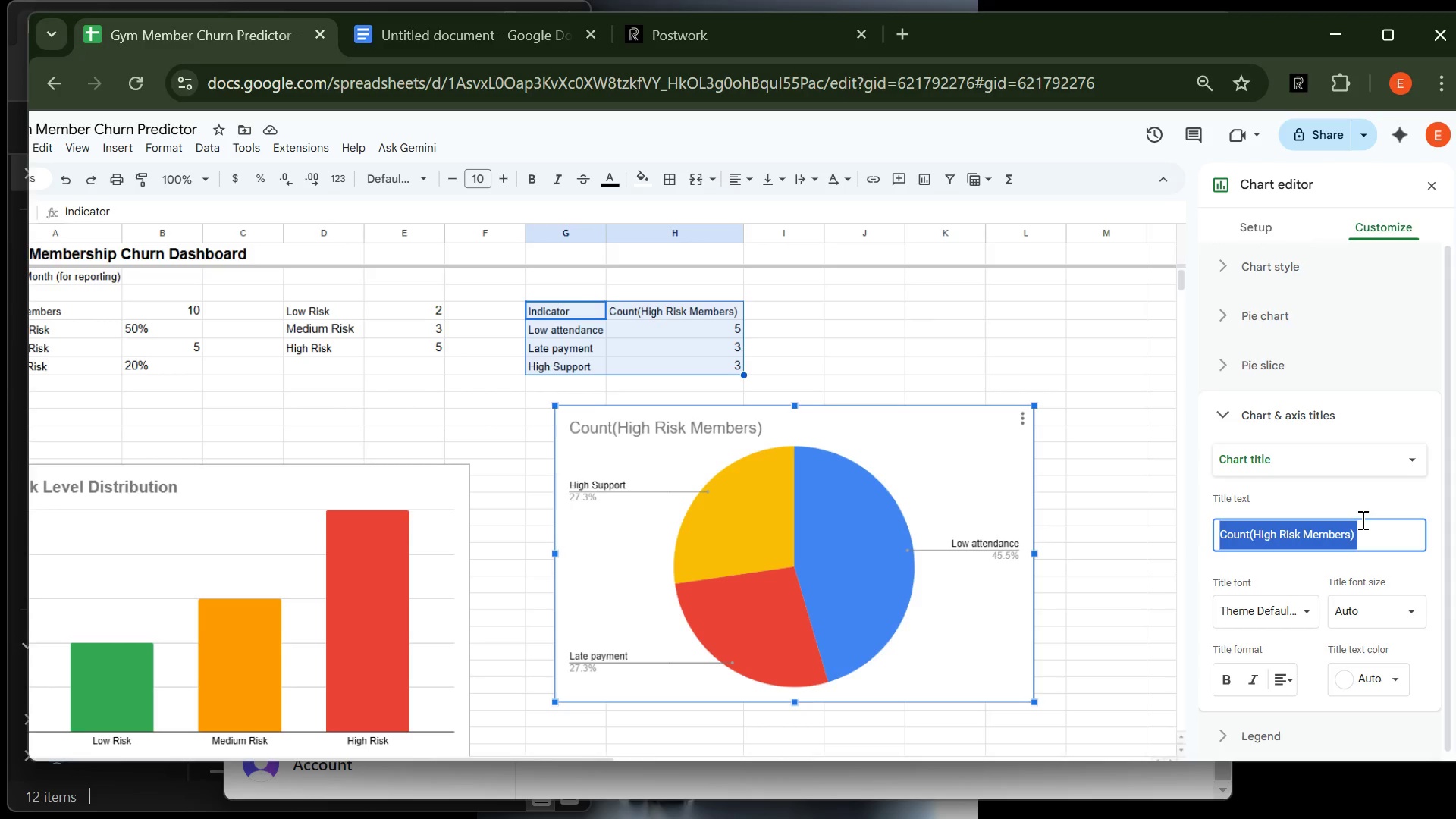 
type(Primary Reasons among Hif)
key(Backspace)
type(g )
key(Backspace)
type(h Risk Mmebers )
key(Backspace)
key(Backspace)
key(Backspace)
key(Backspace)
key(Backspace)
key(Backspace)
key(Backspace)
key(Backspace)
type(Members)
 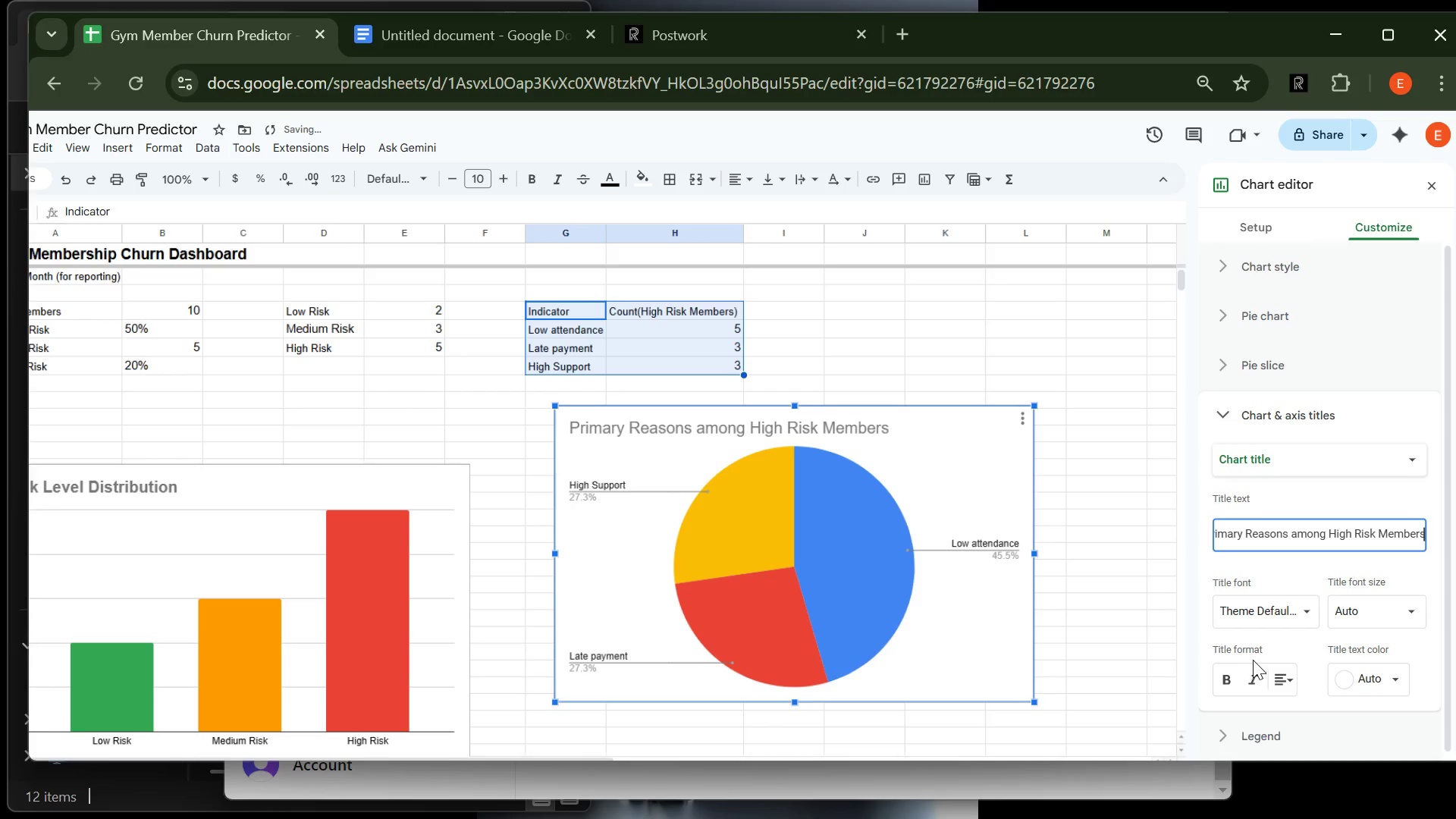 
left_click([1238, 671])
 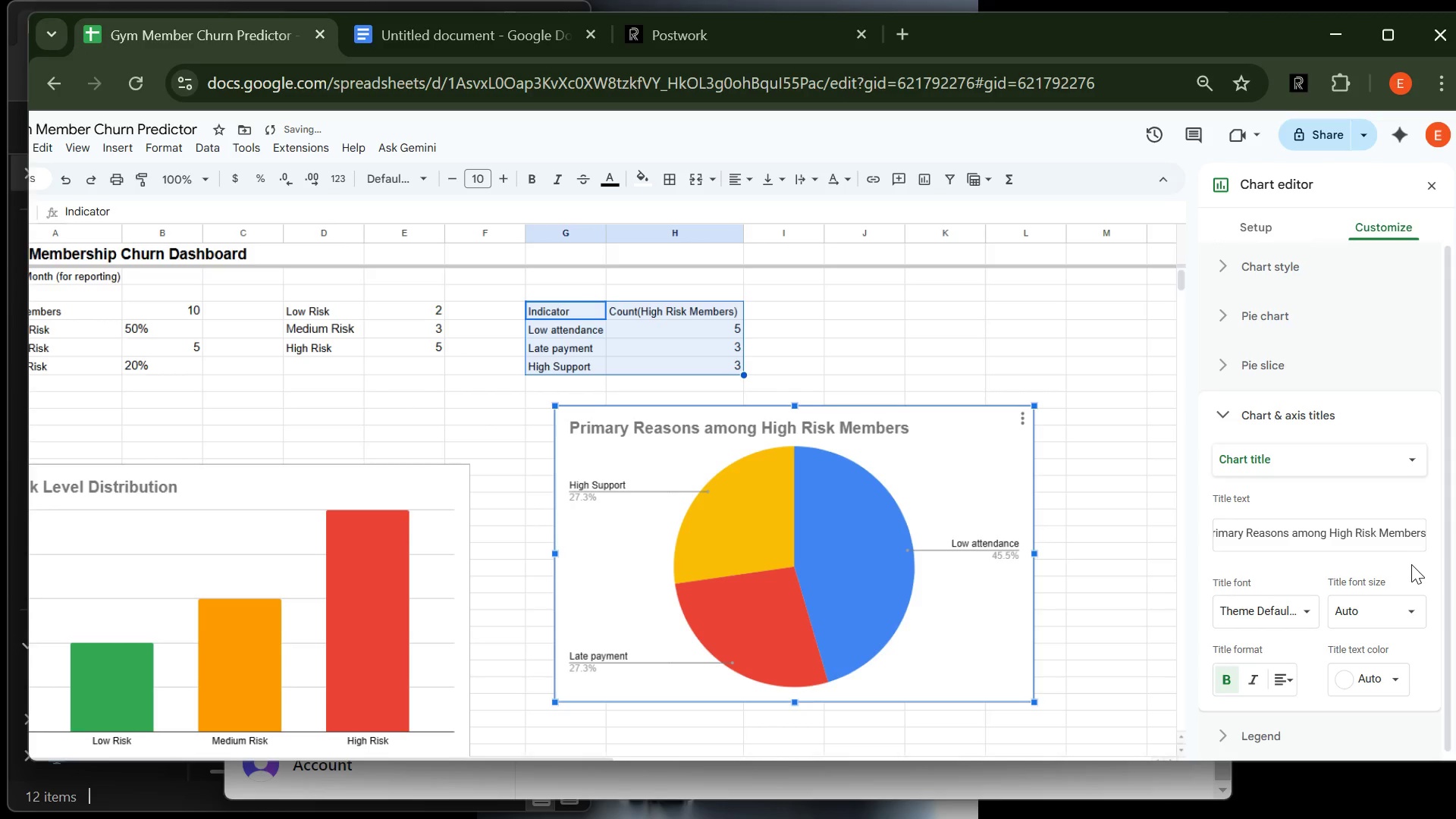 
left_click([1413, 566])
 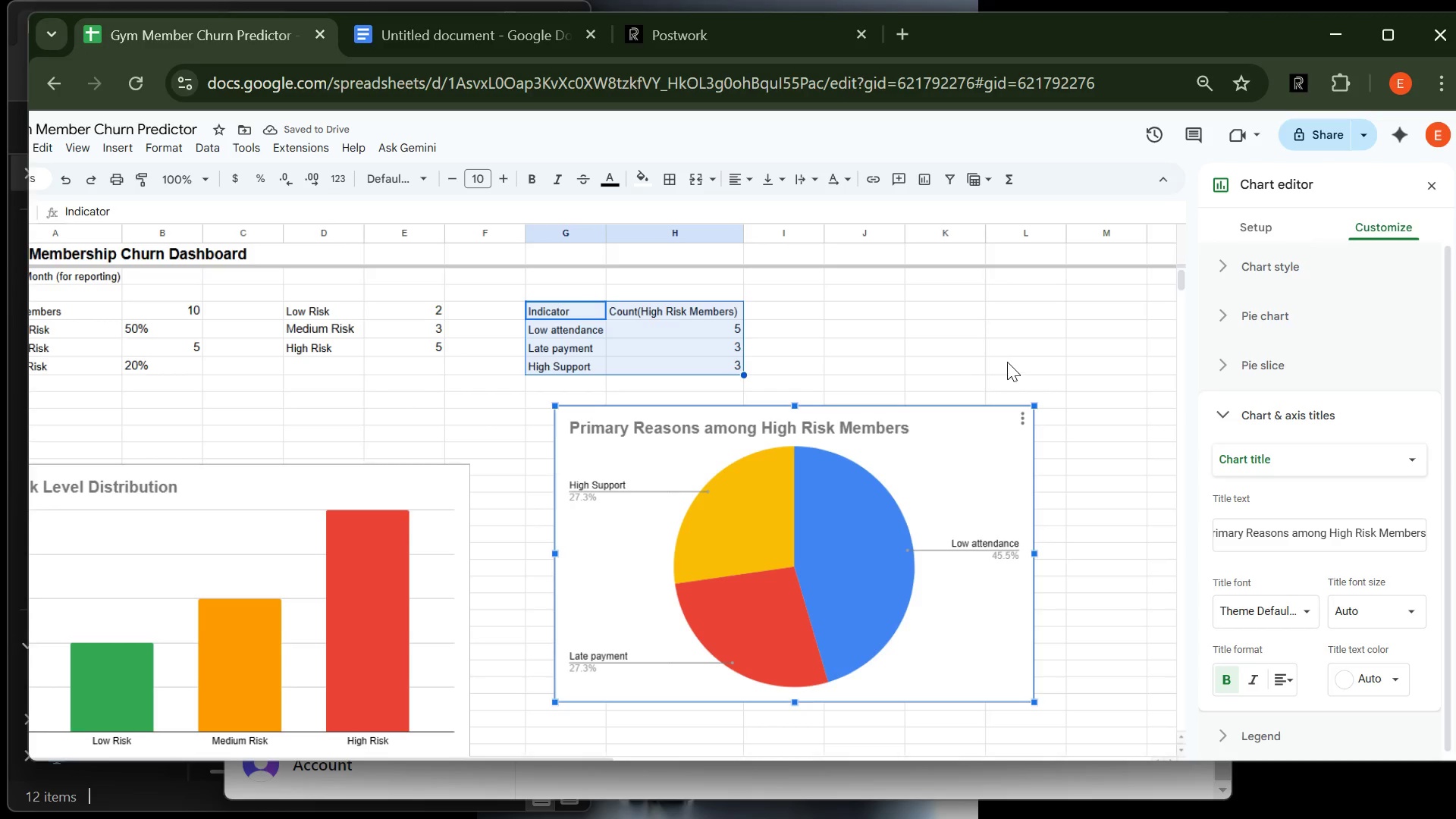 
left_click([1010, 360])
 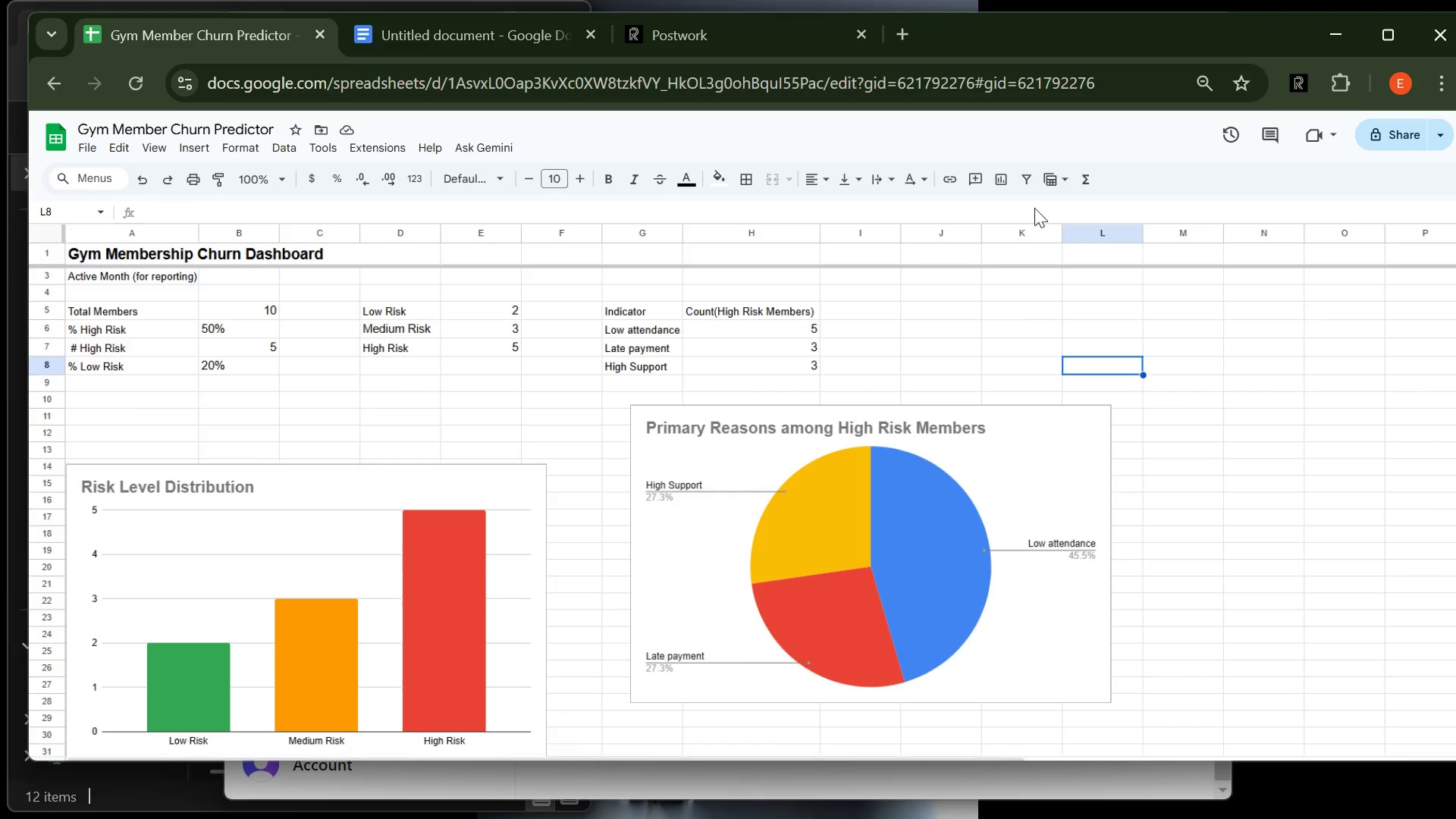 
left_click([1296, 89])
 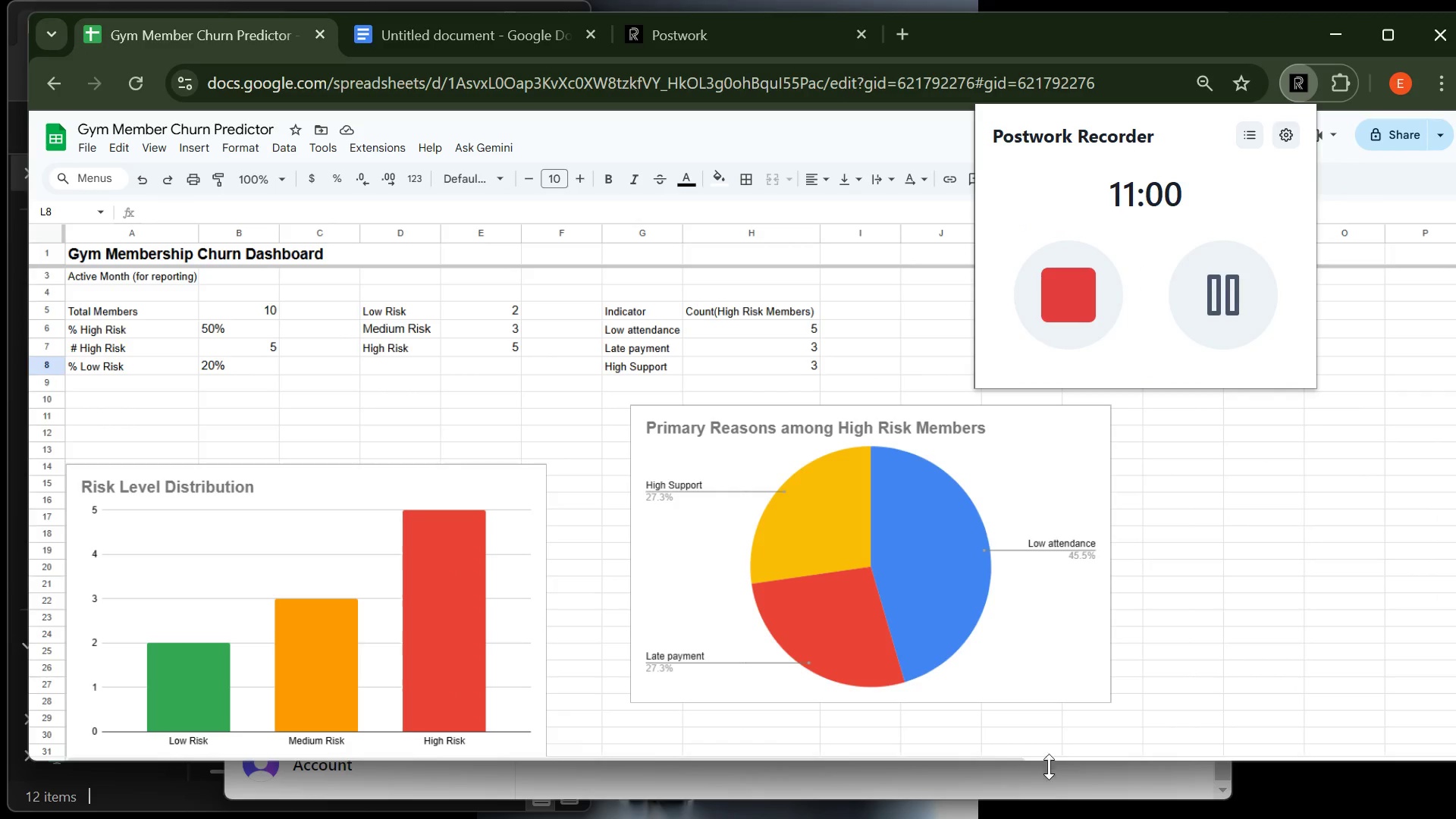 
left_click([1053, 784])
 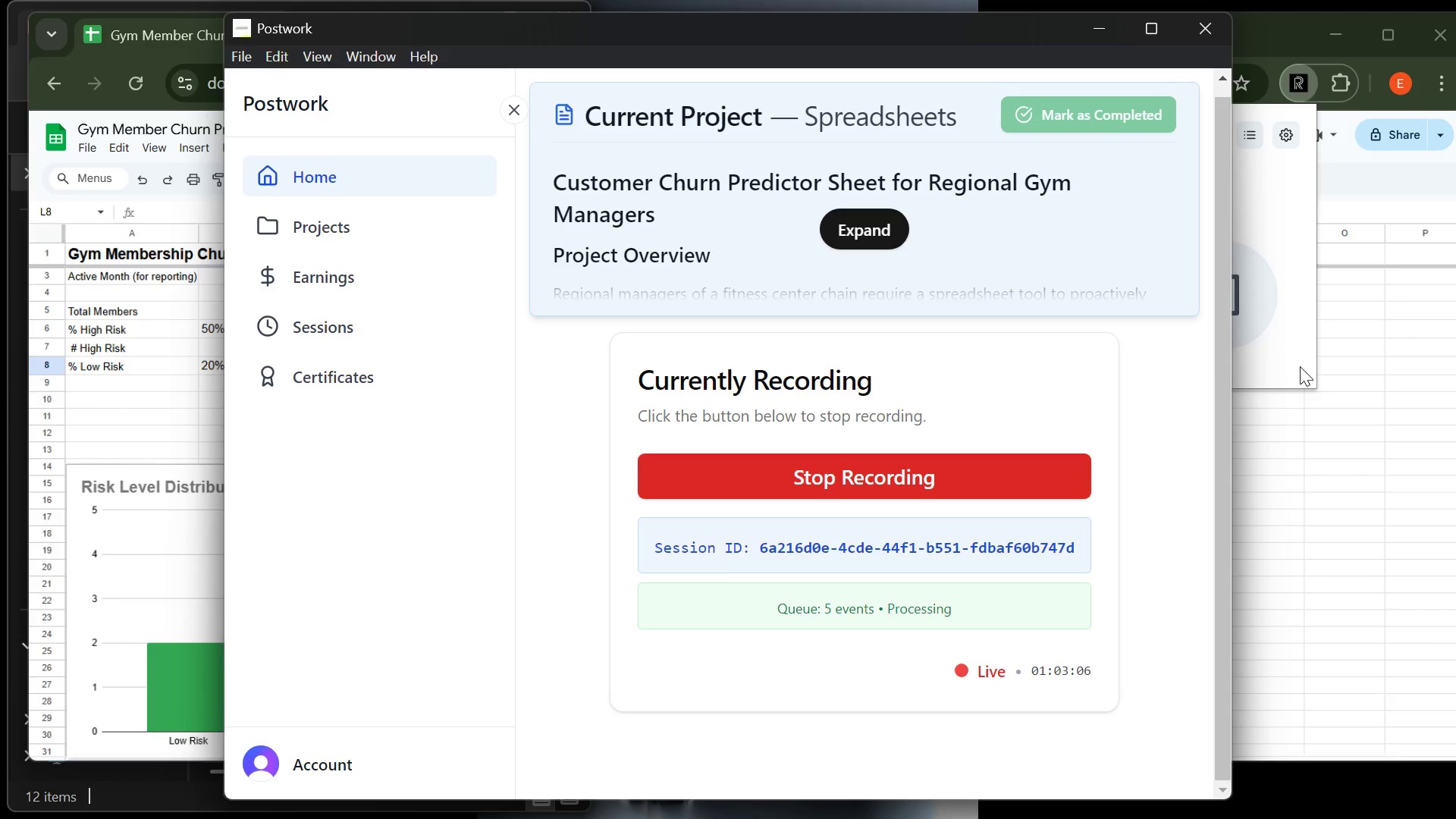 
left_click([1312, 437])
 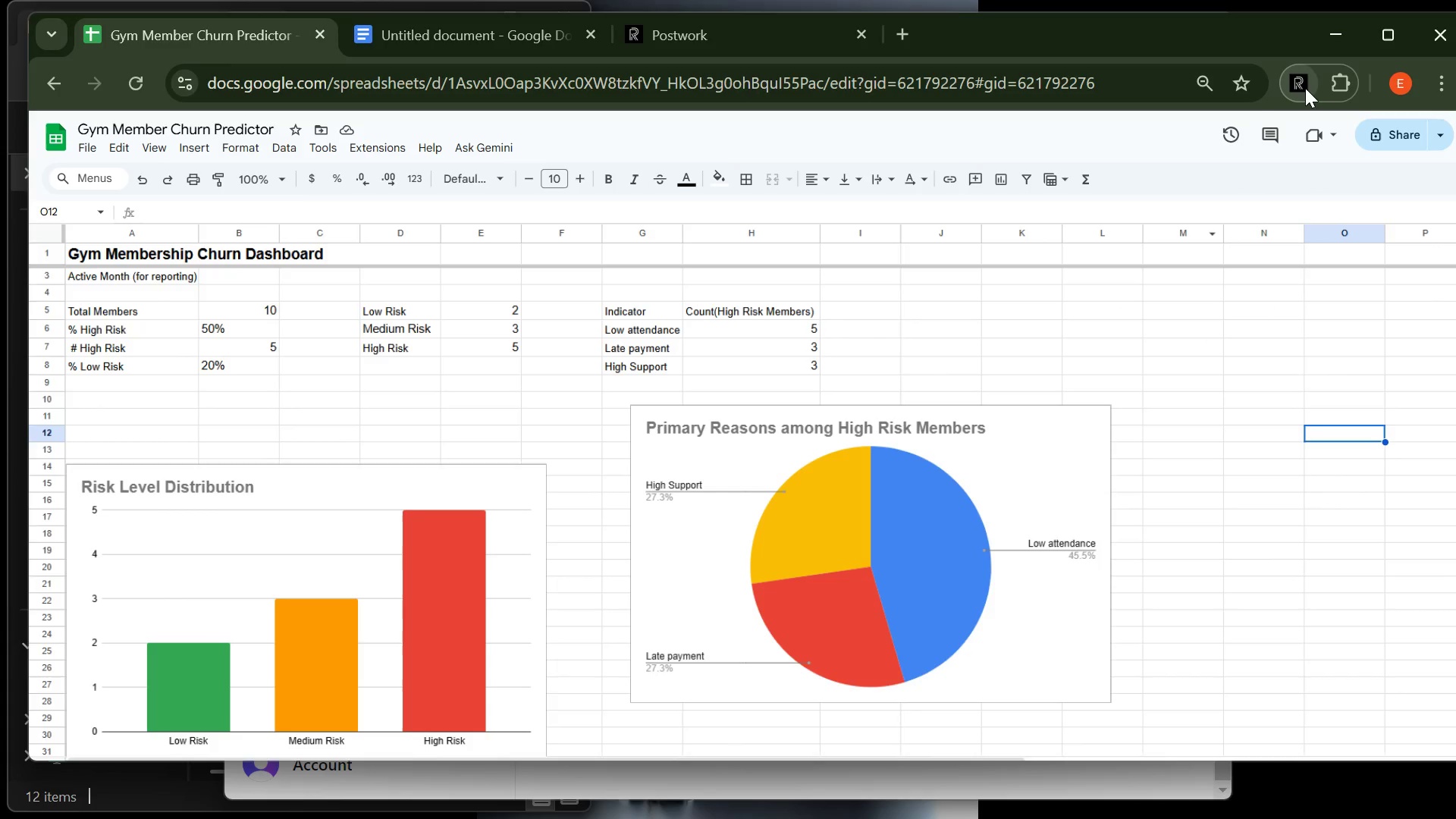 
left_click([1305, 88])
 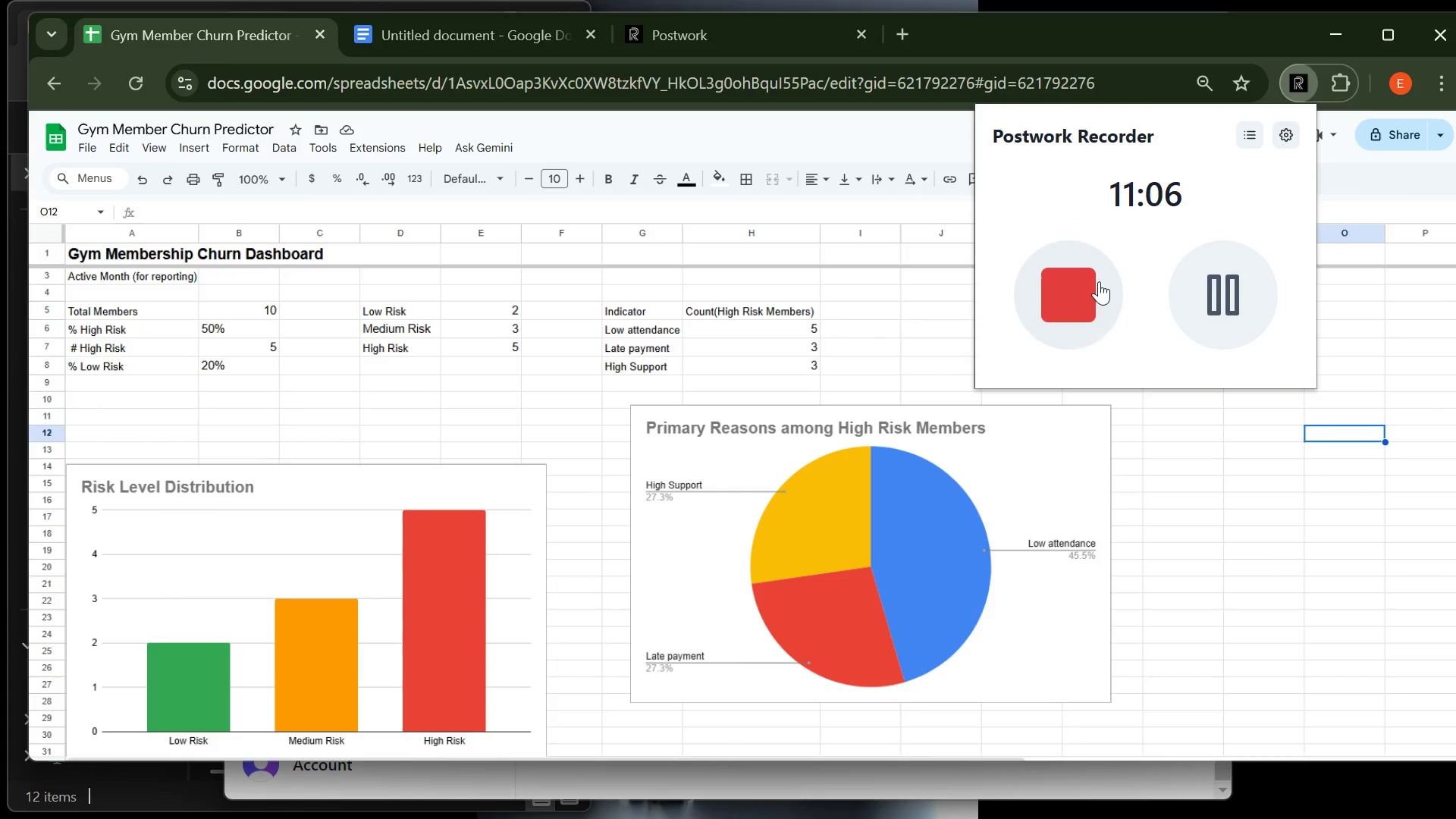 
mouse_move([1075, 312])
 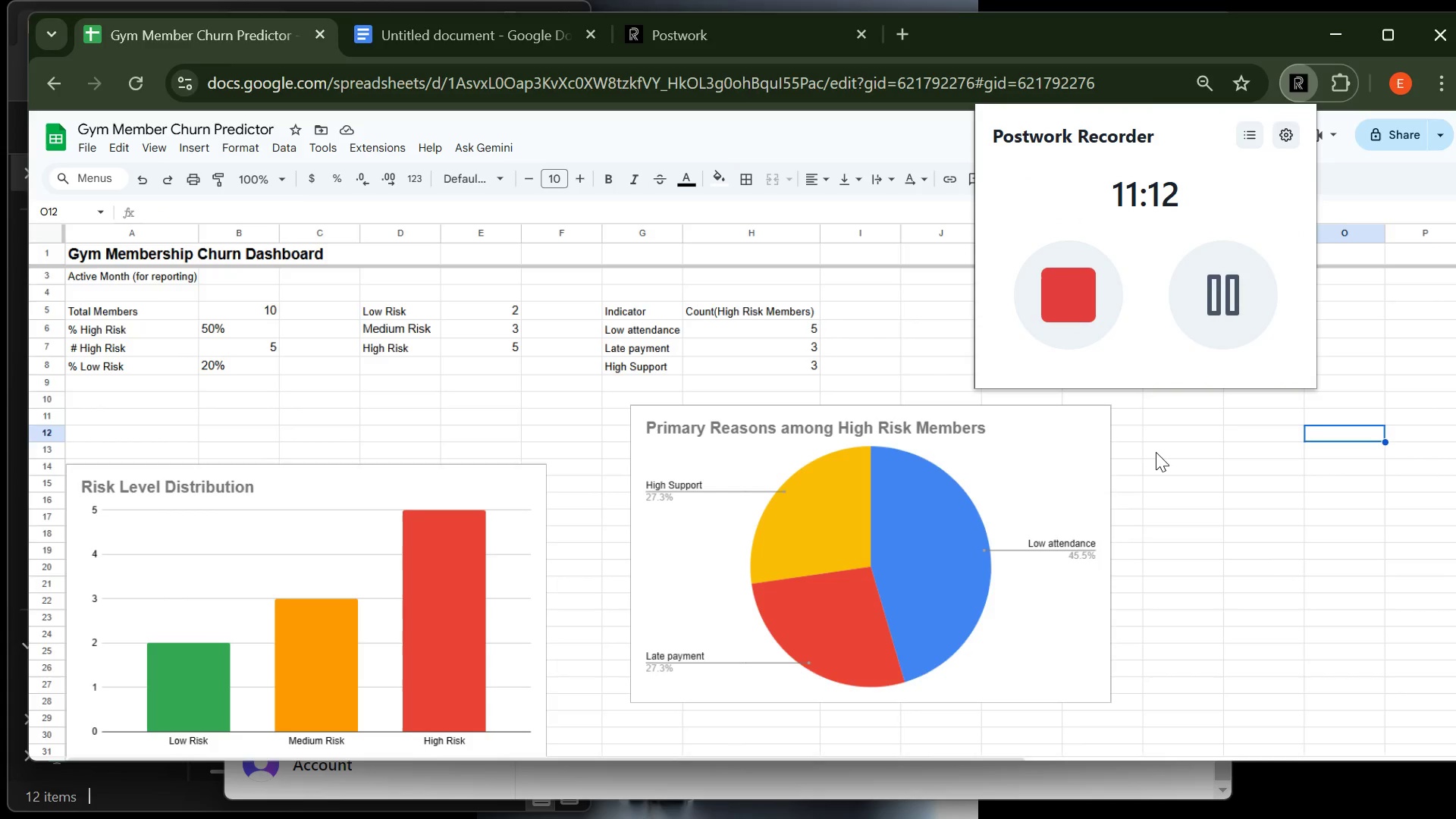 
left_click([1161, 467])
 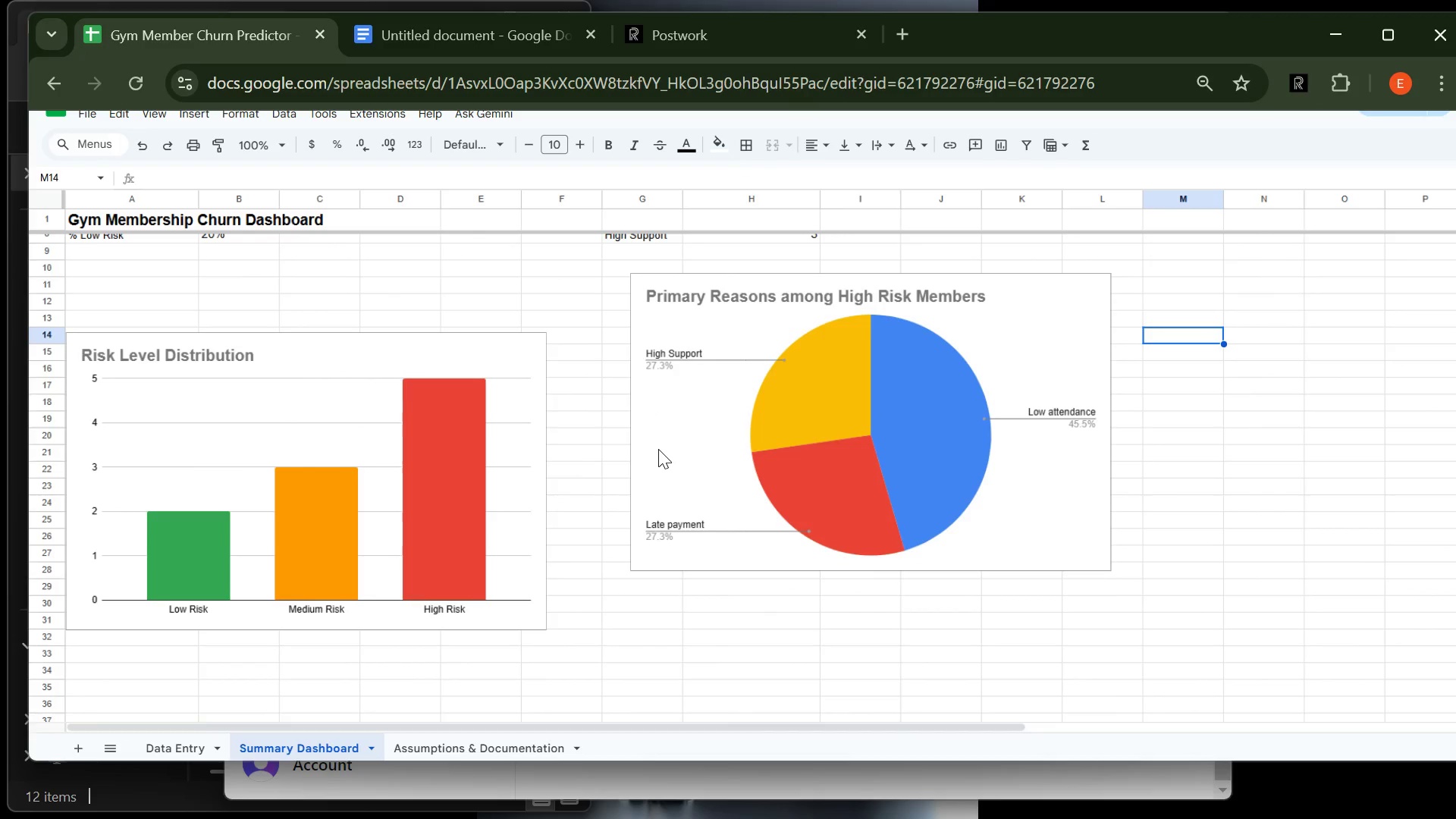 
wait(13.83)
 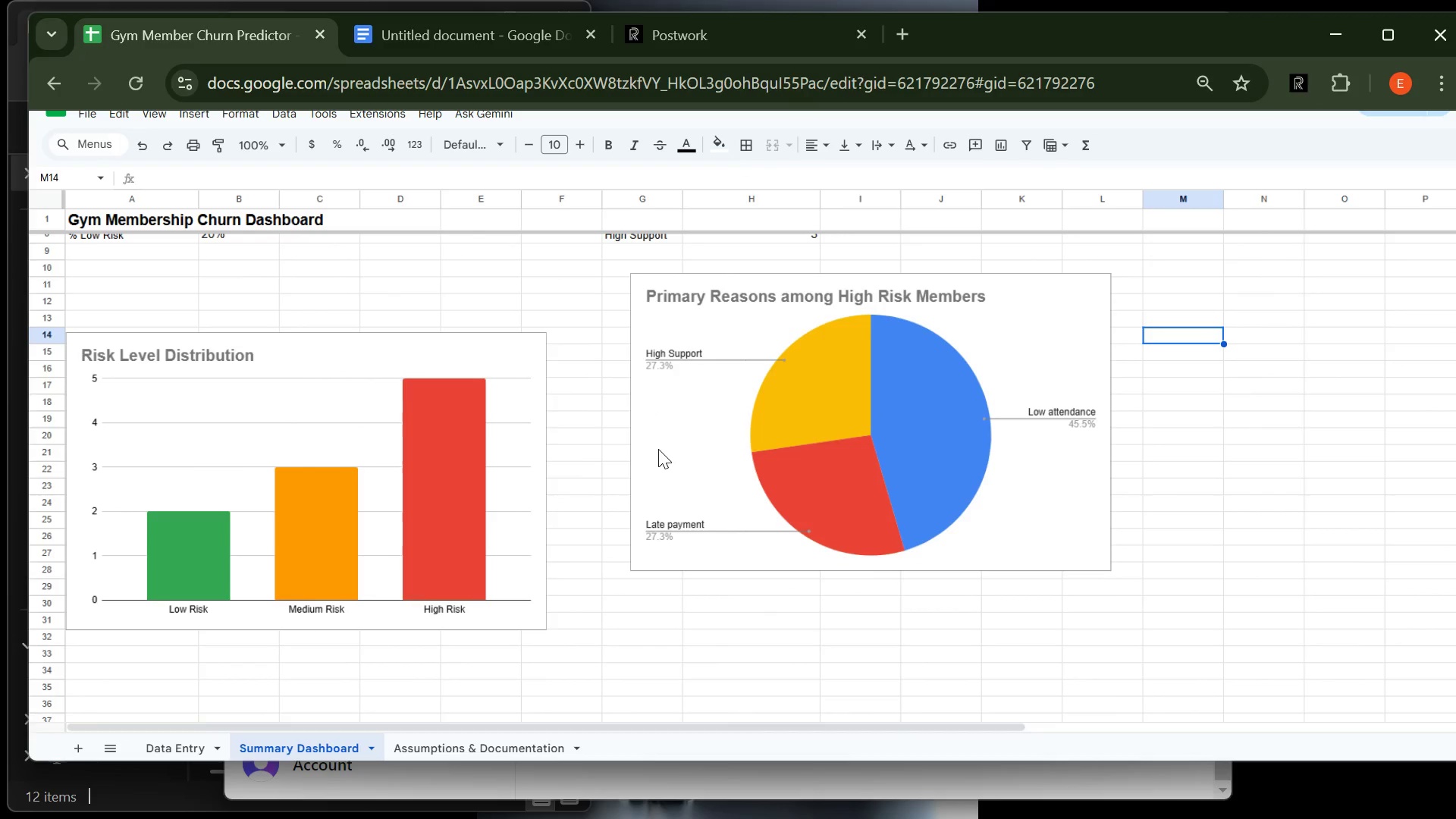 
left_click([786, 312])
 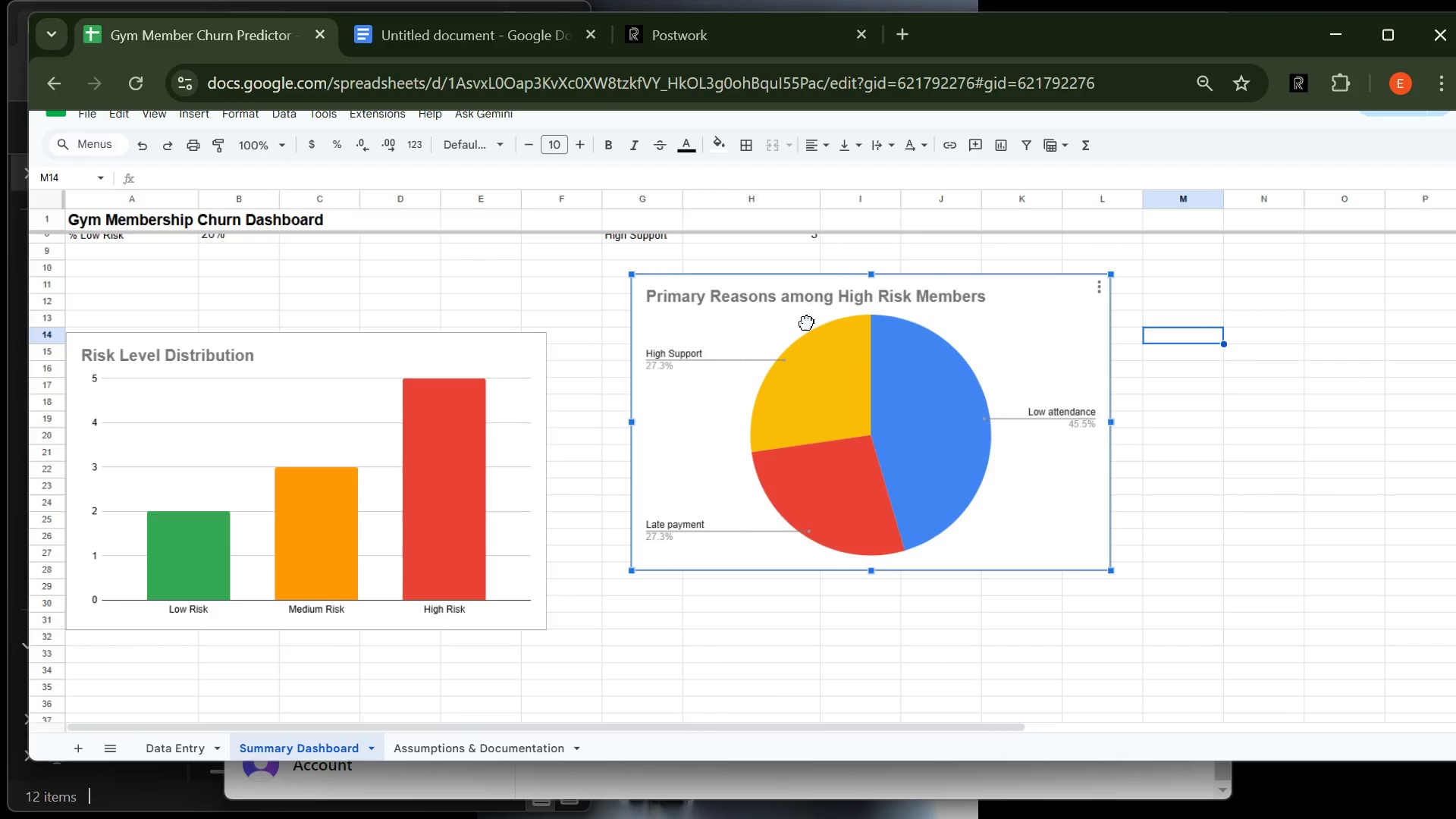 
left_click_drag(start_coordinate=[786, 312], to_coordinate=[1090, 469])
 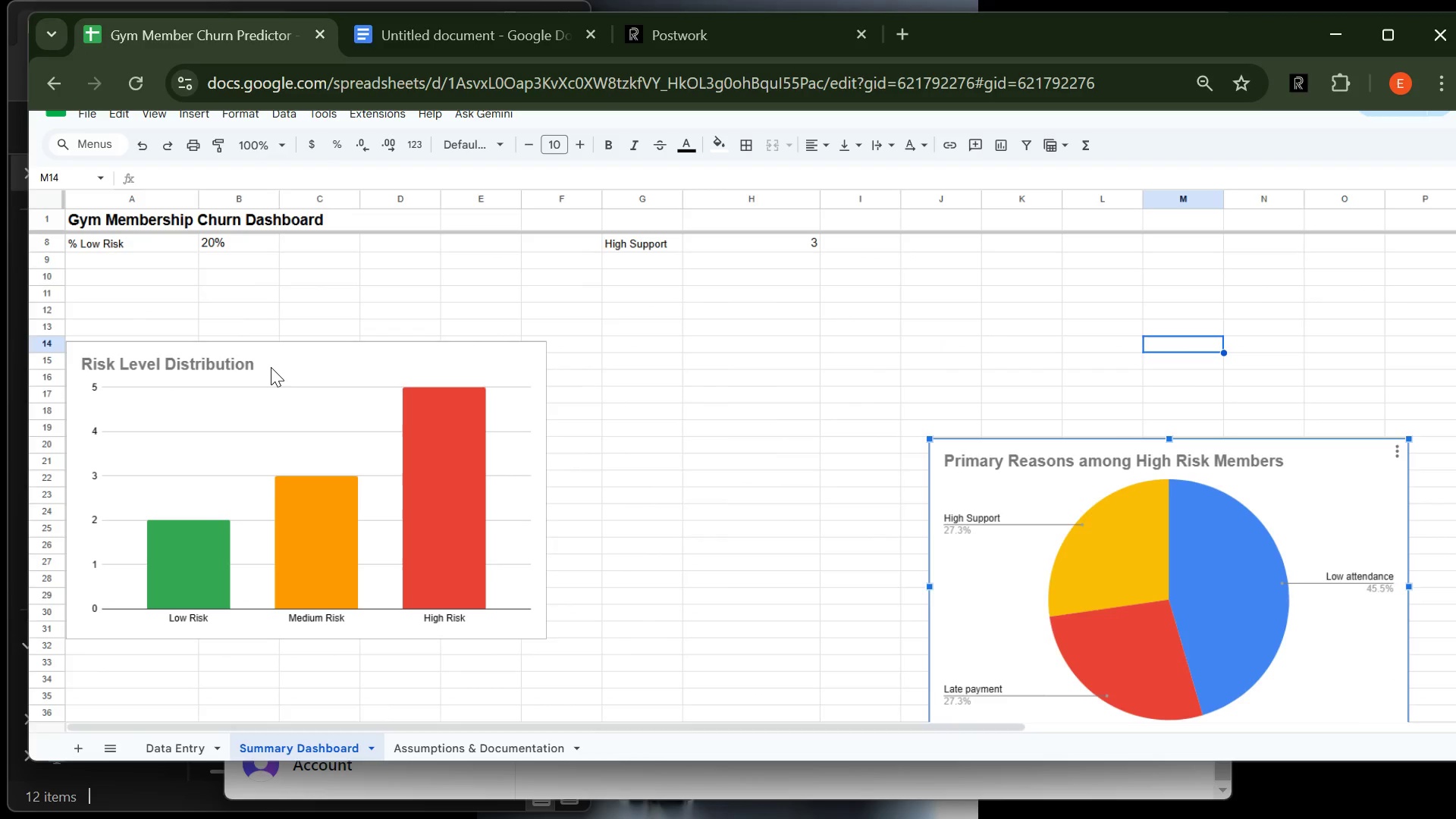 
left_click([271, 367])
 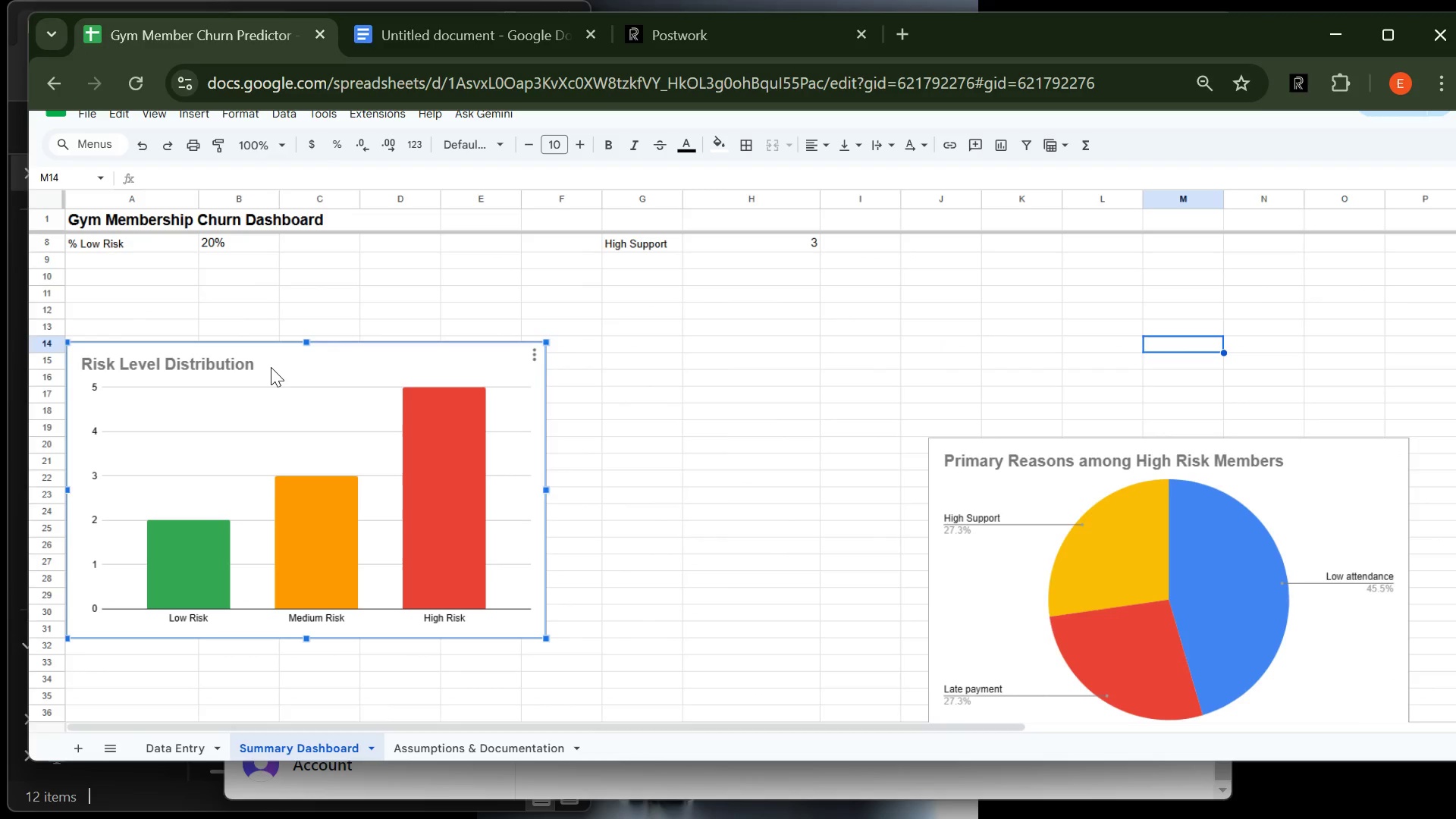 
left_click_drag(start_coordinate=[271, 367], to_coordinate=[649, 488])
 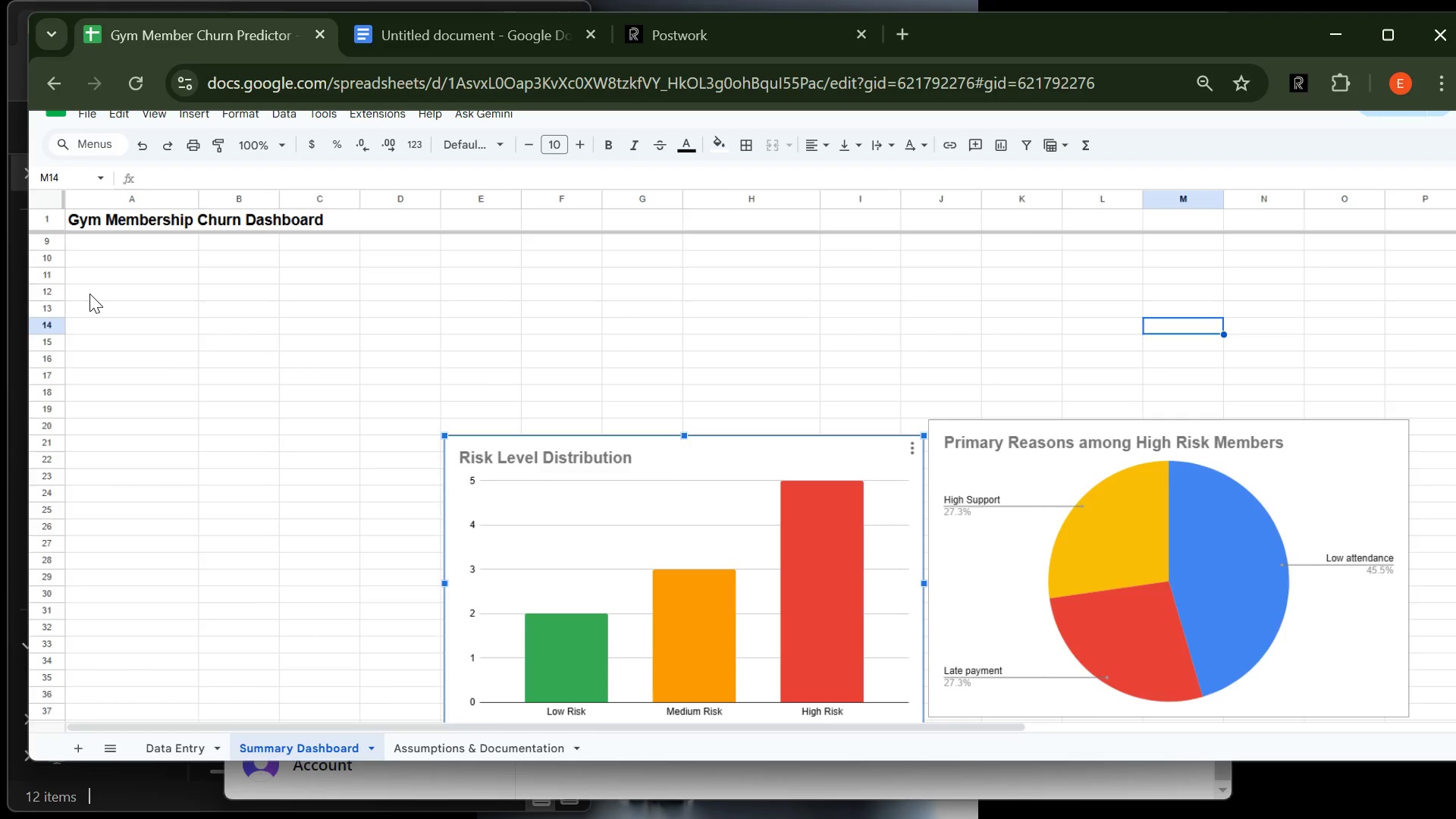 
left_click([89, 296])
 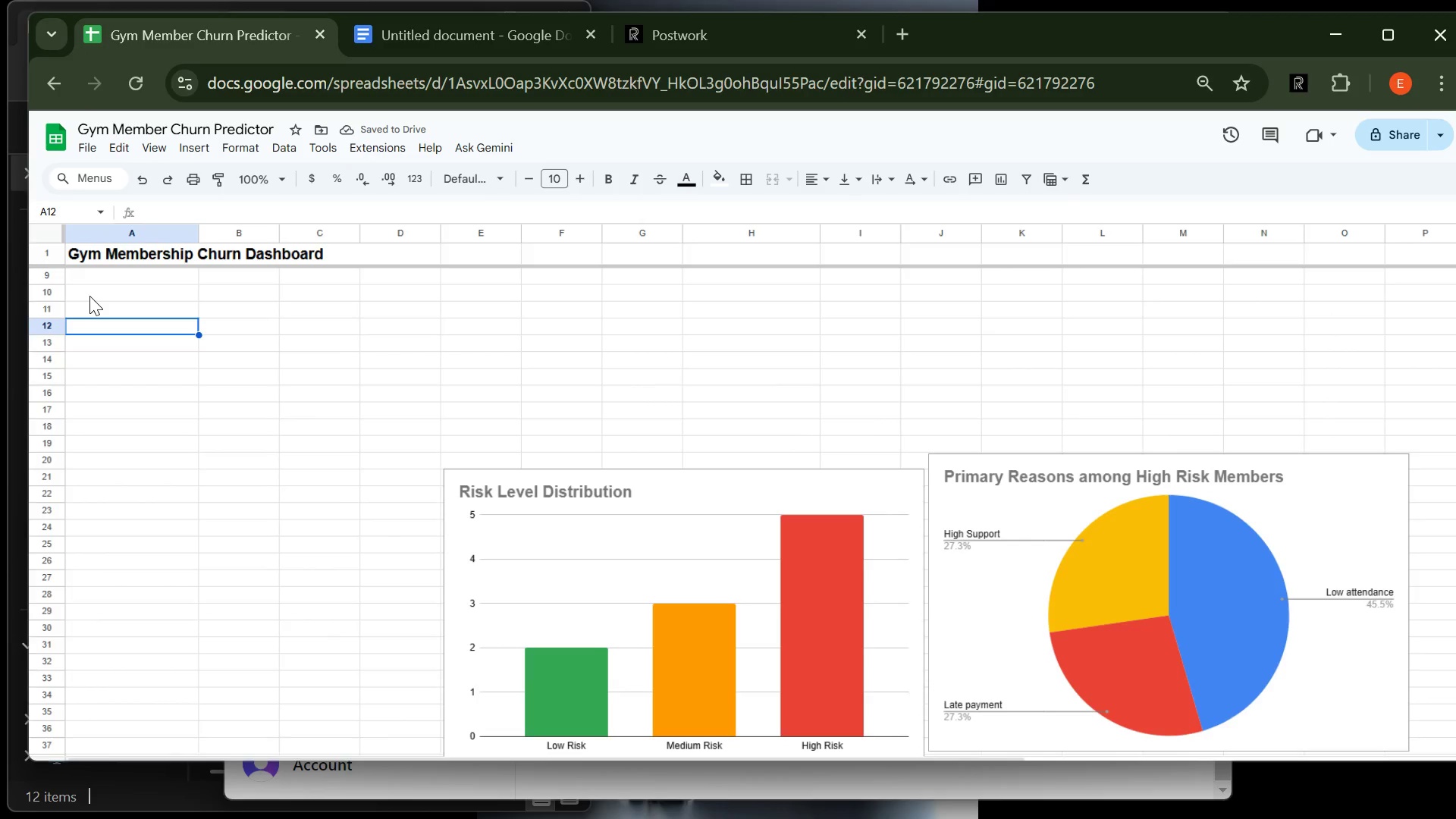 
type(High Risk M)
 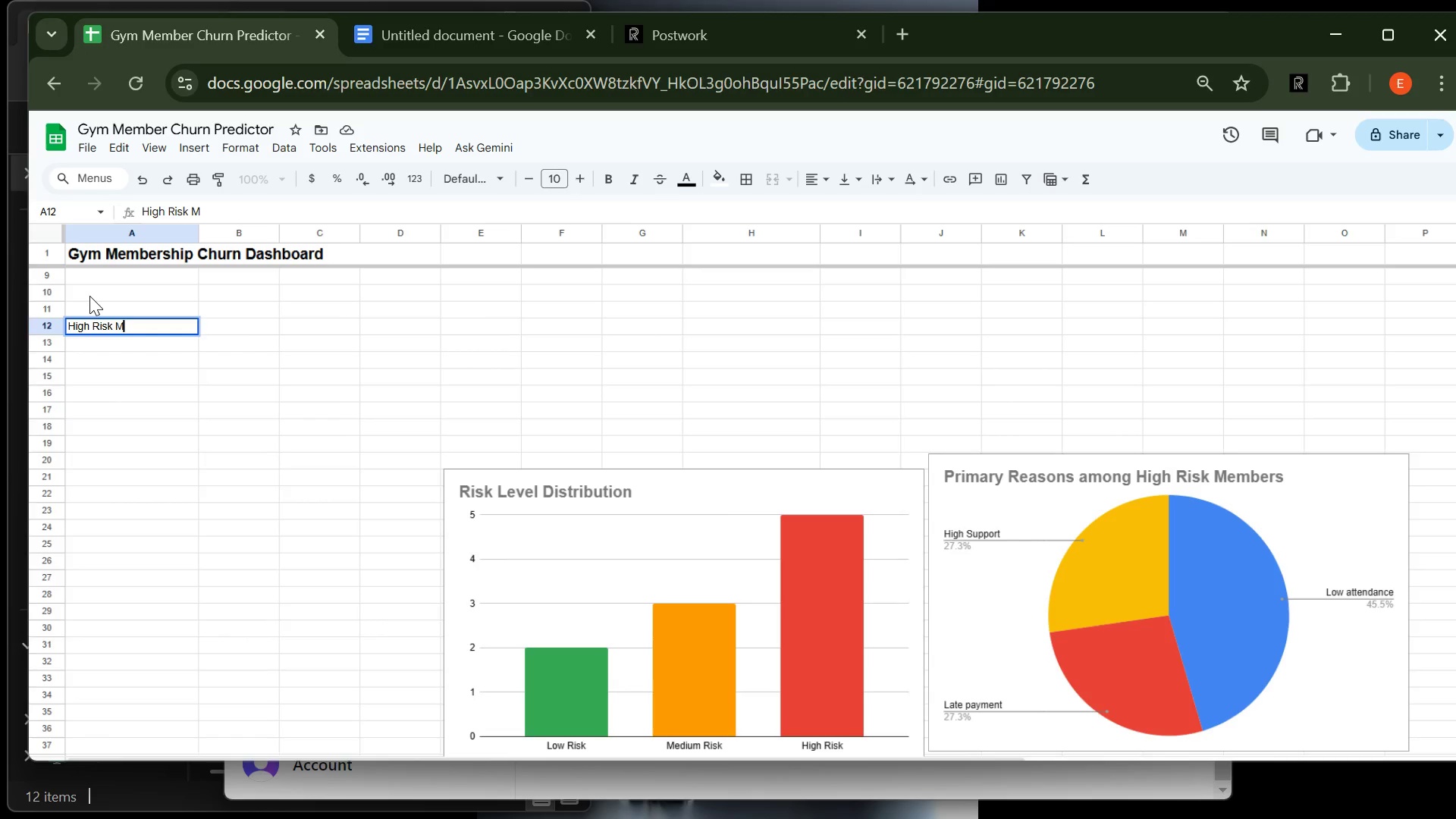 
wait(5.41)
 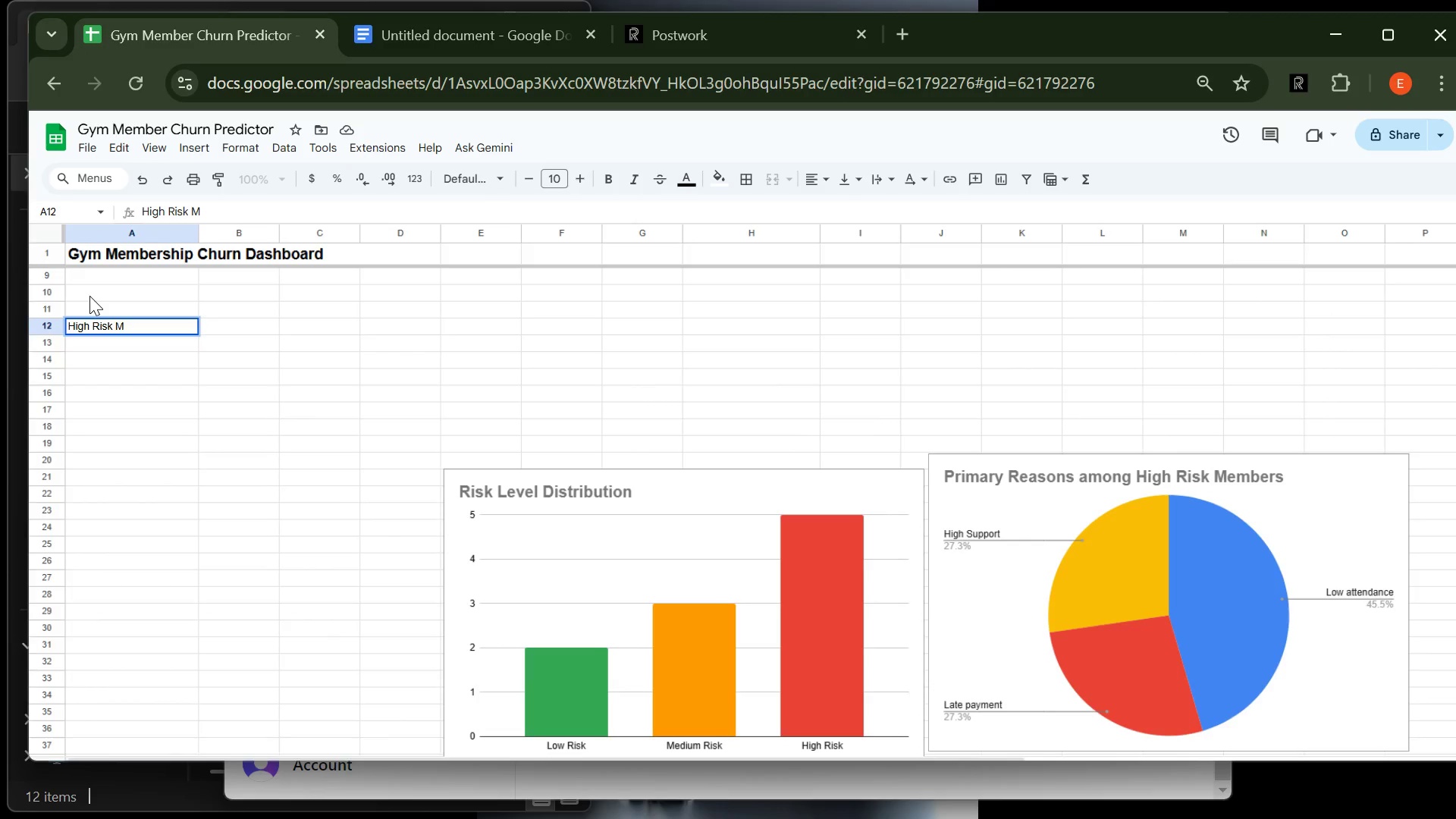 
type(embers)
 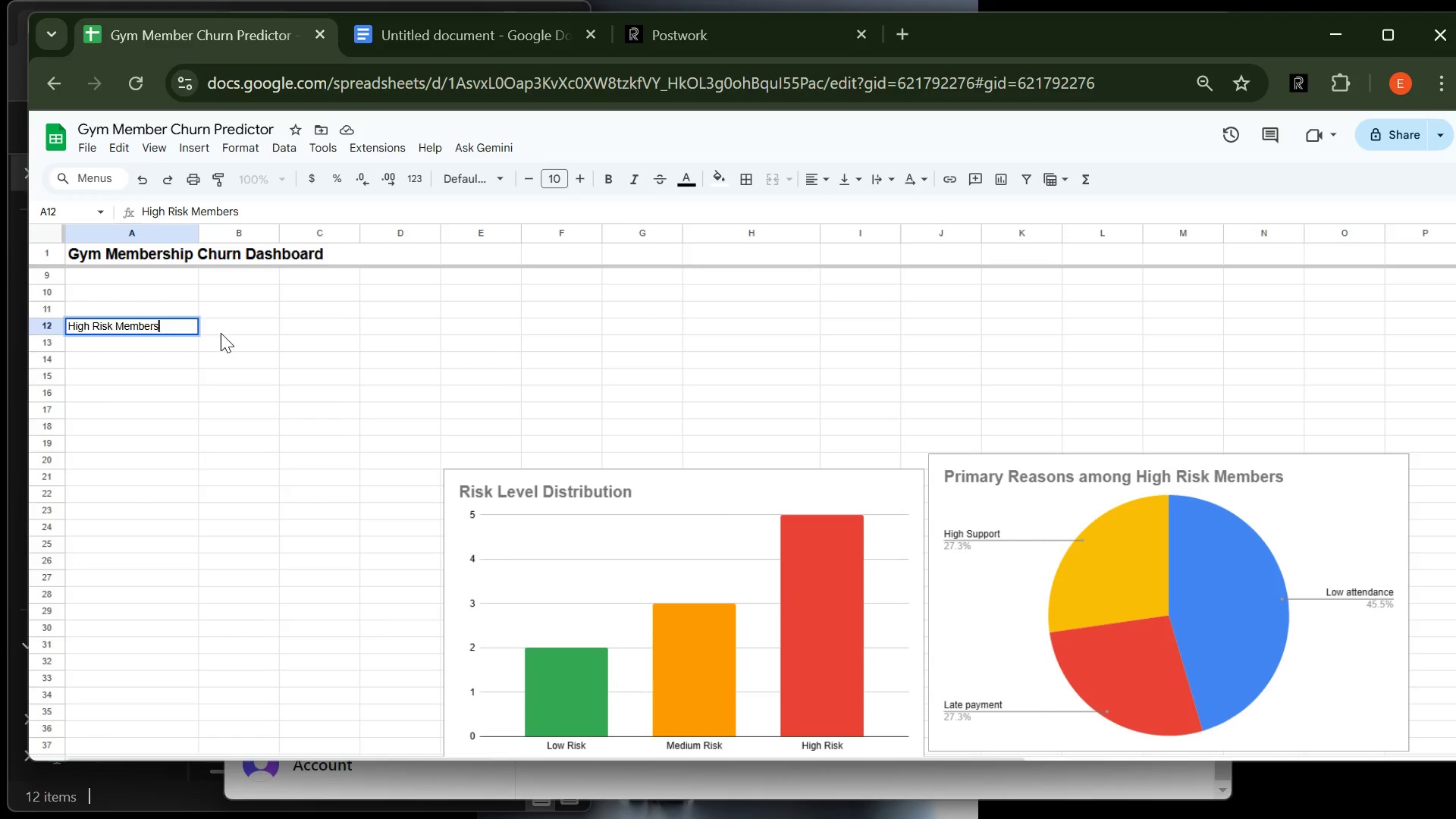 
left_click([221, 333])
 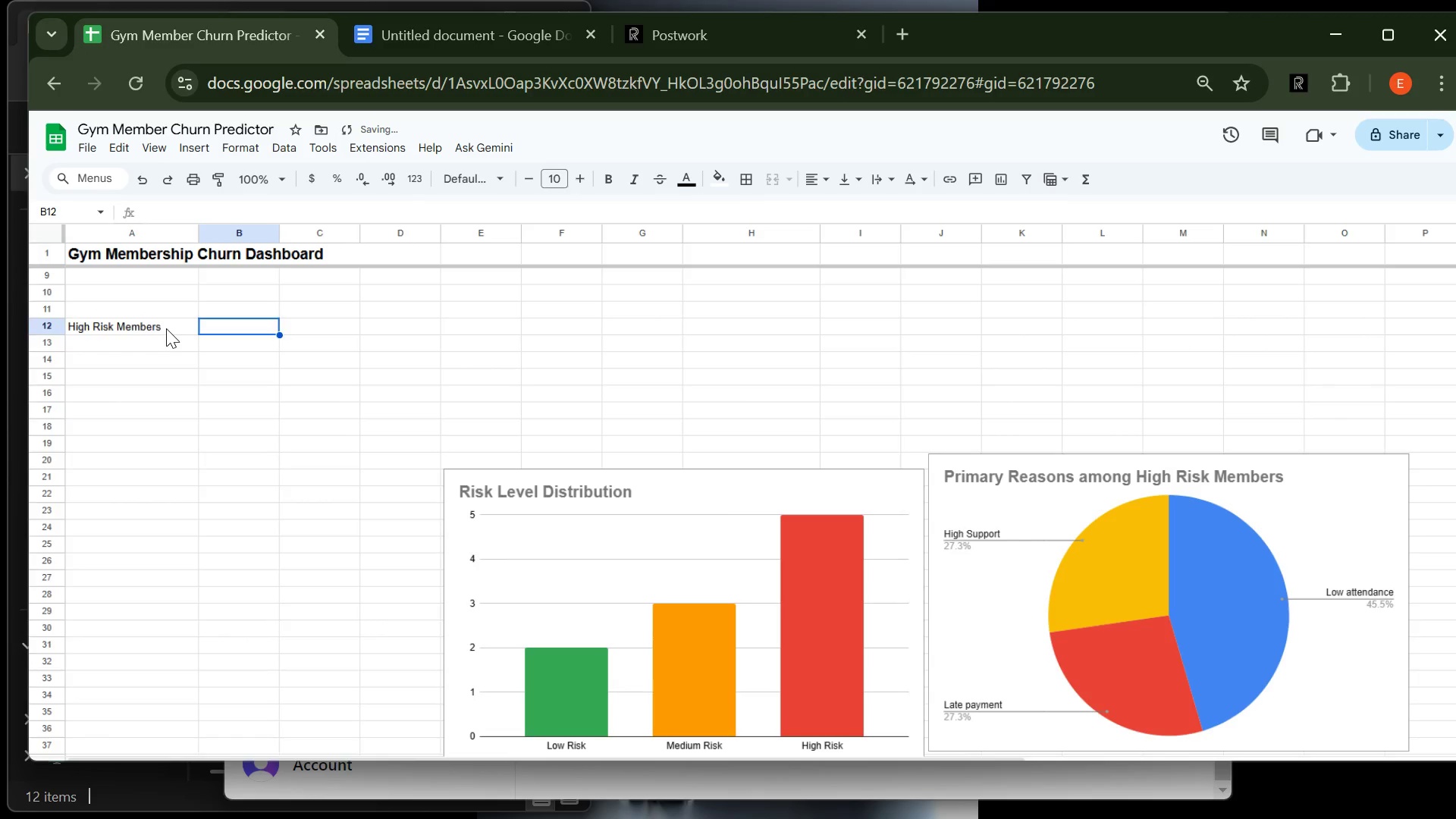 
left_click([166, 328])
 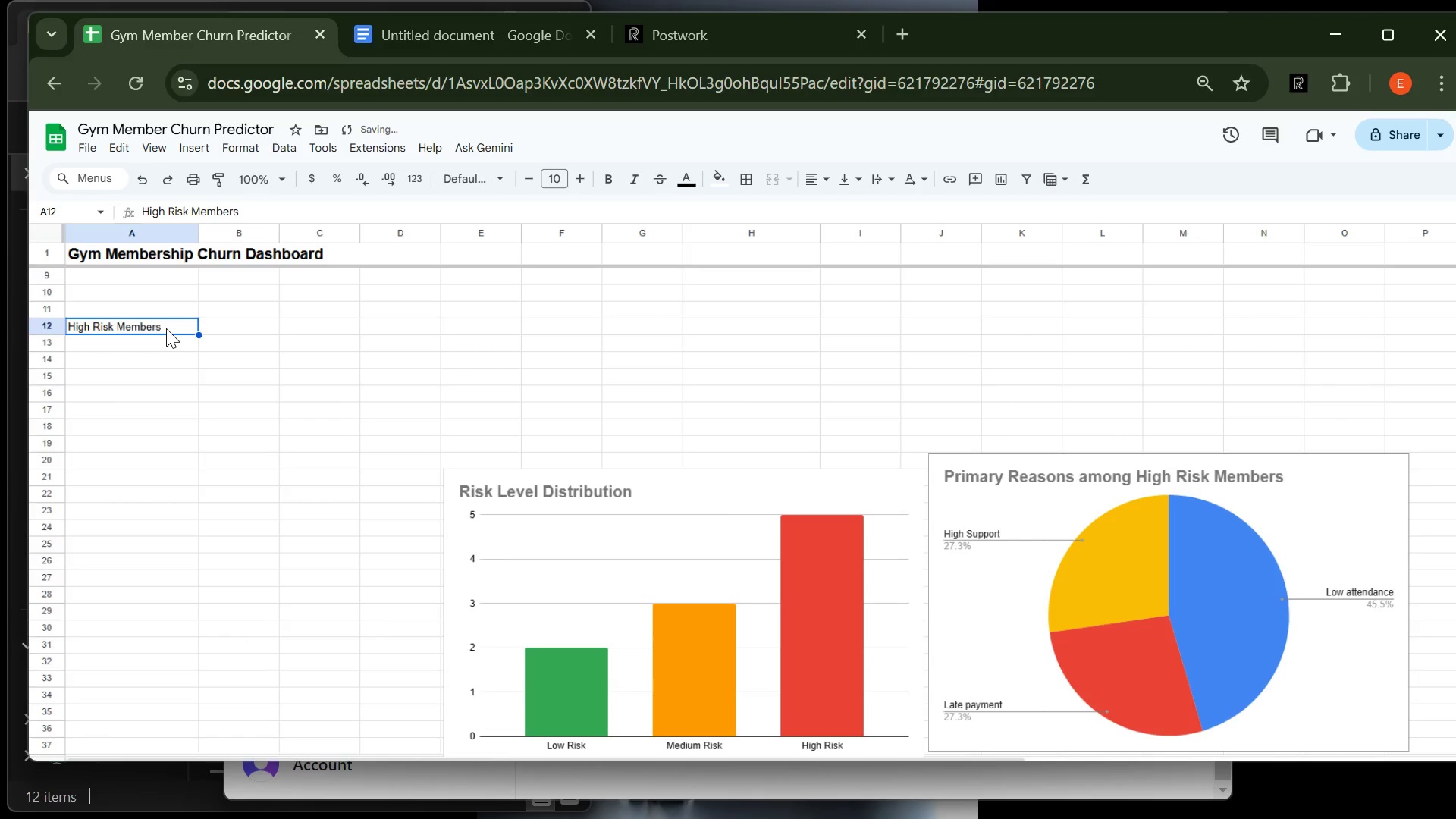 
key(Control+ControlLeft)
 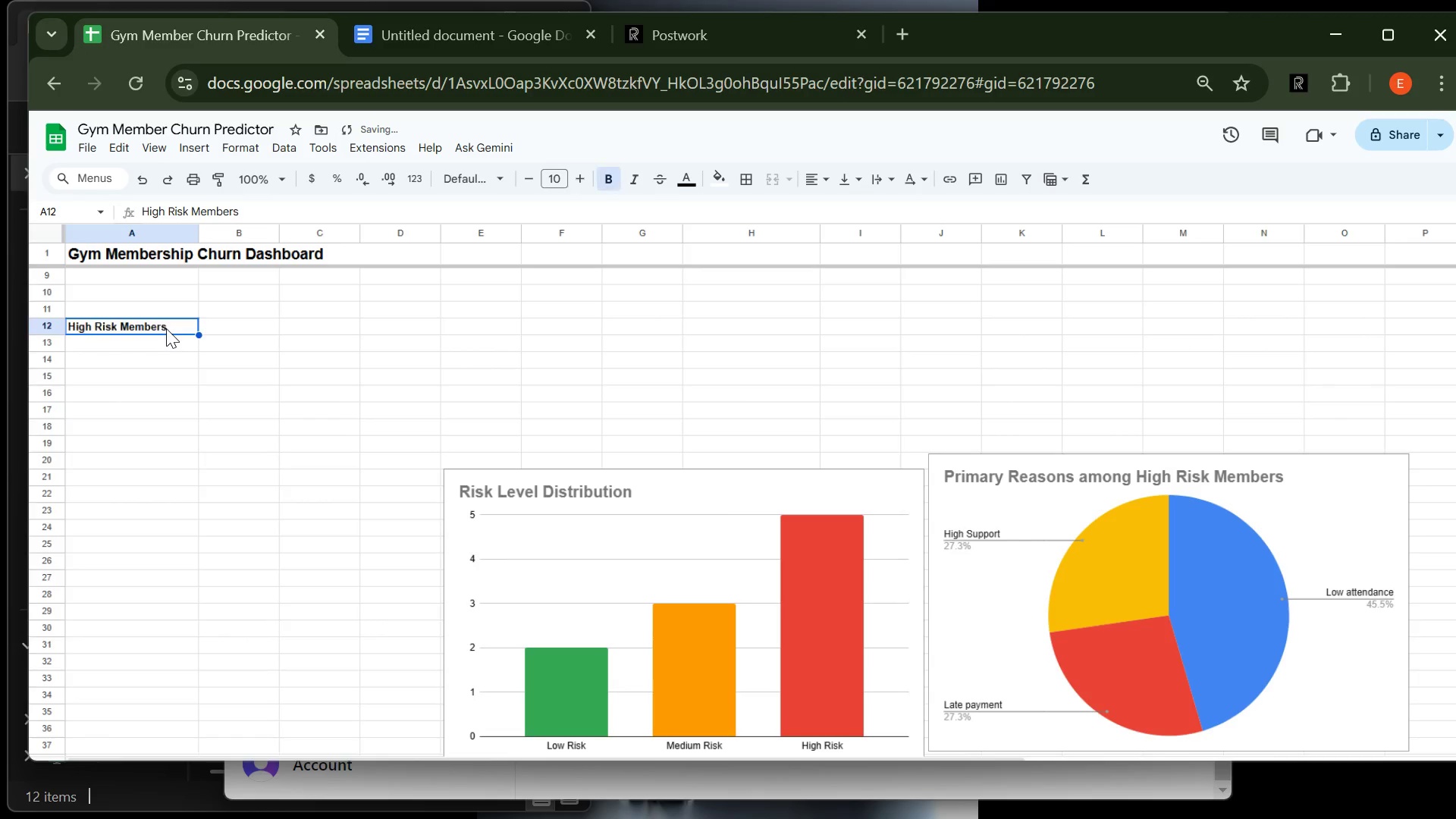 
key(Control+B)
 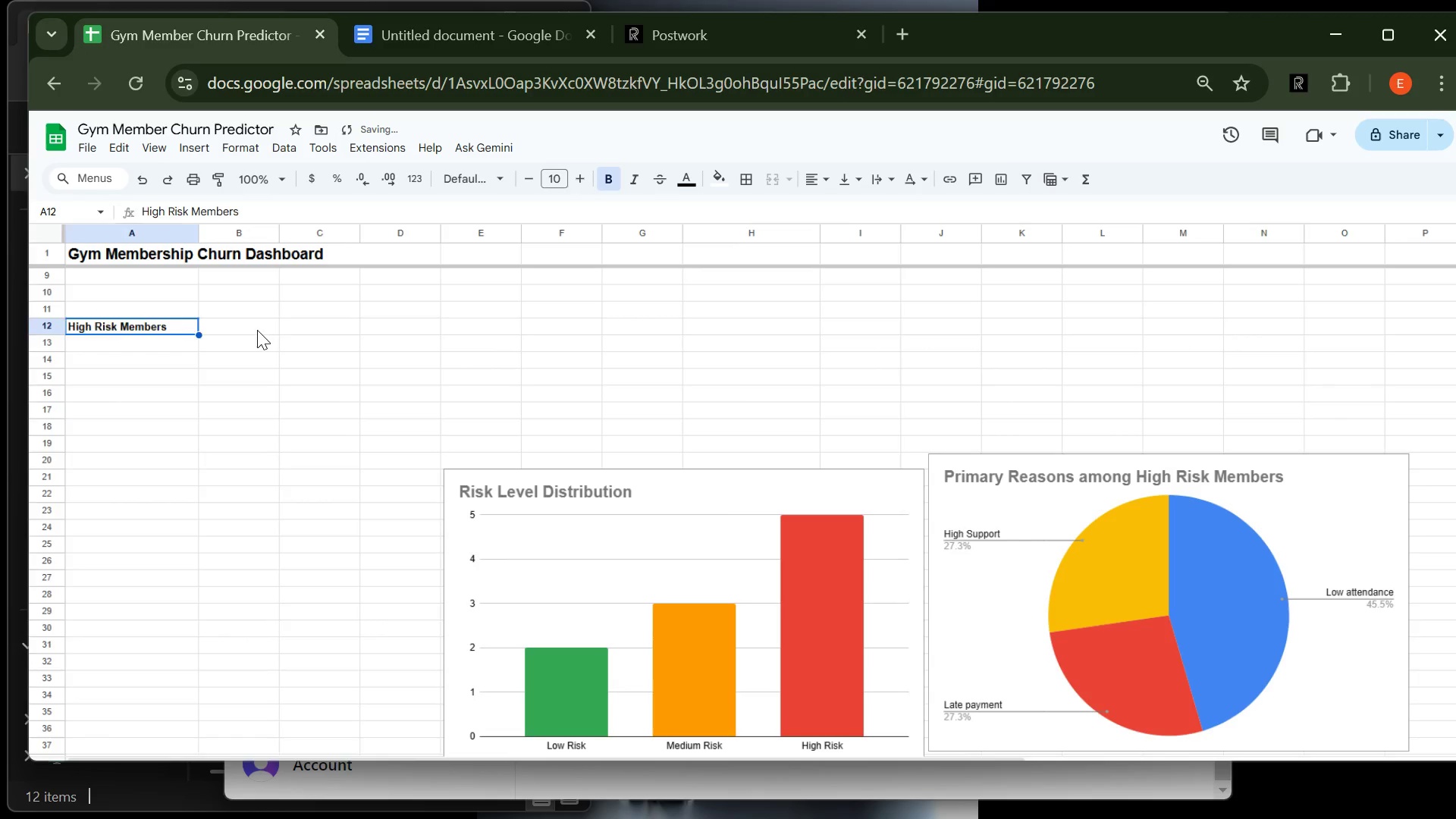 
left_click([257, 330])
 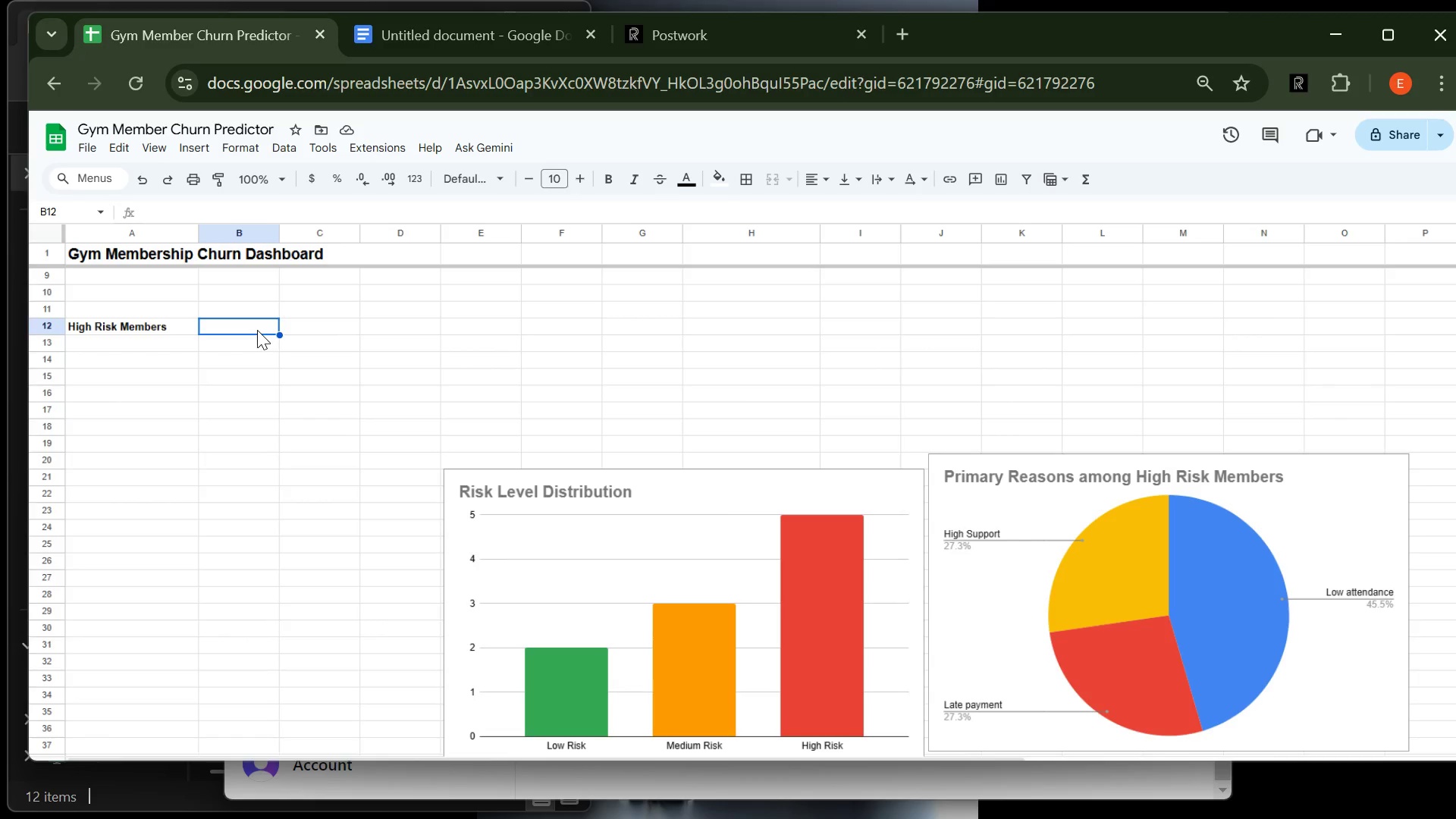 
wait(14.93)
 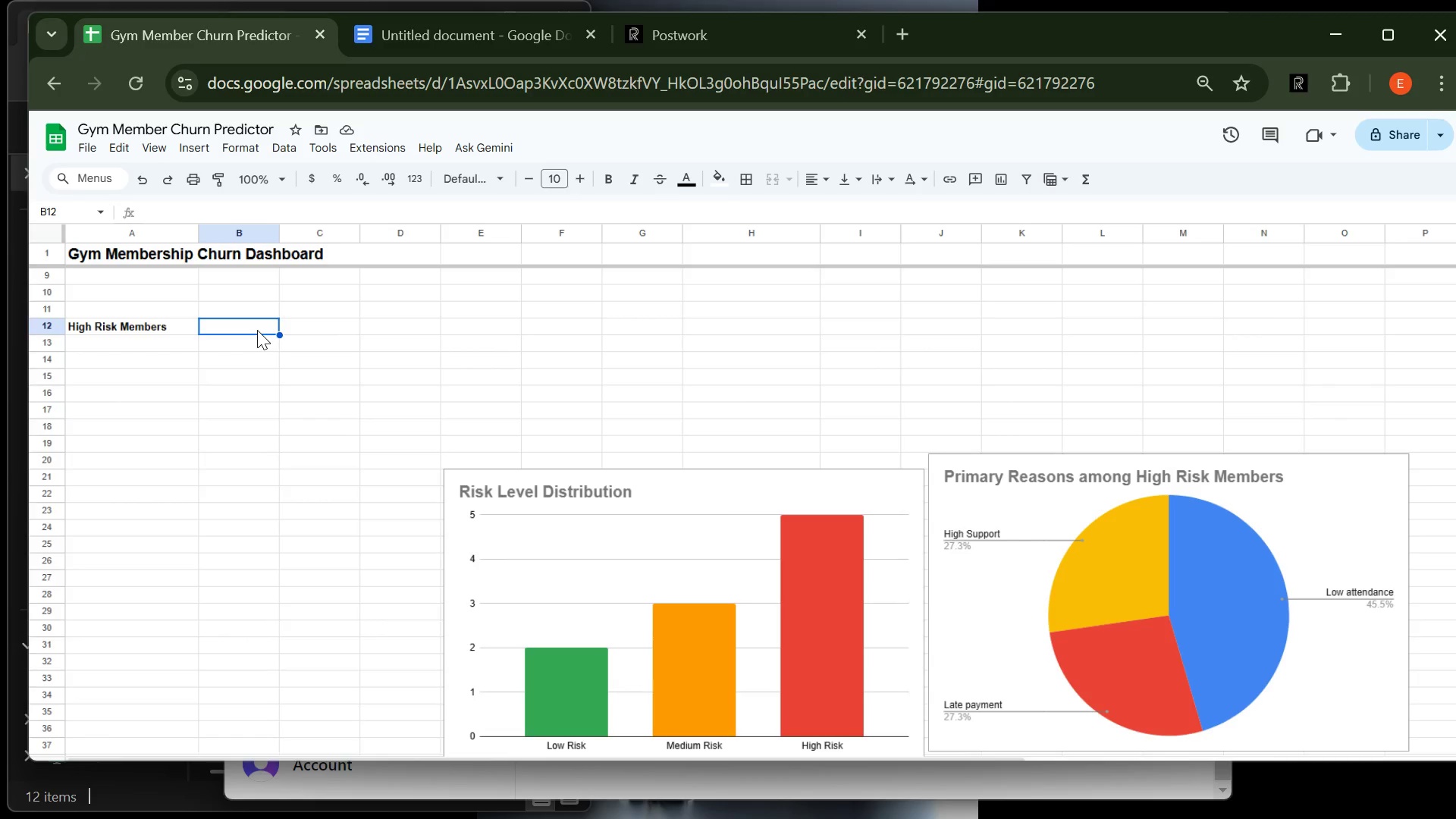 
left_click([157, 350])
 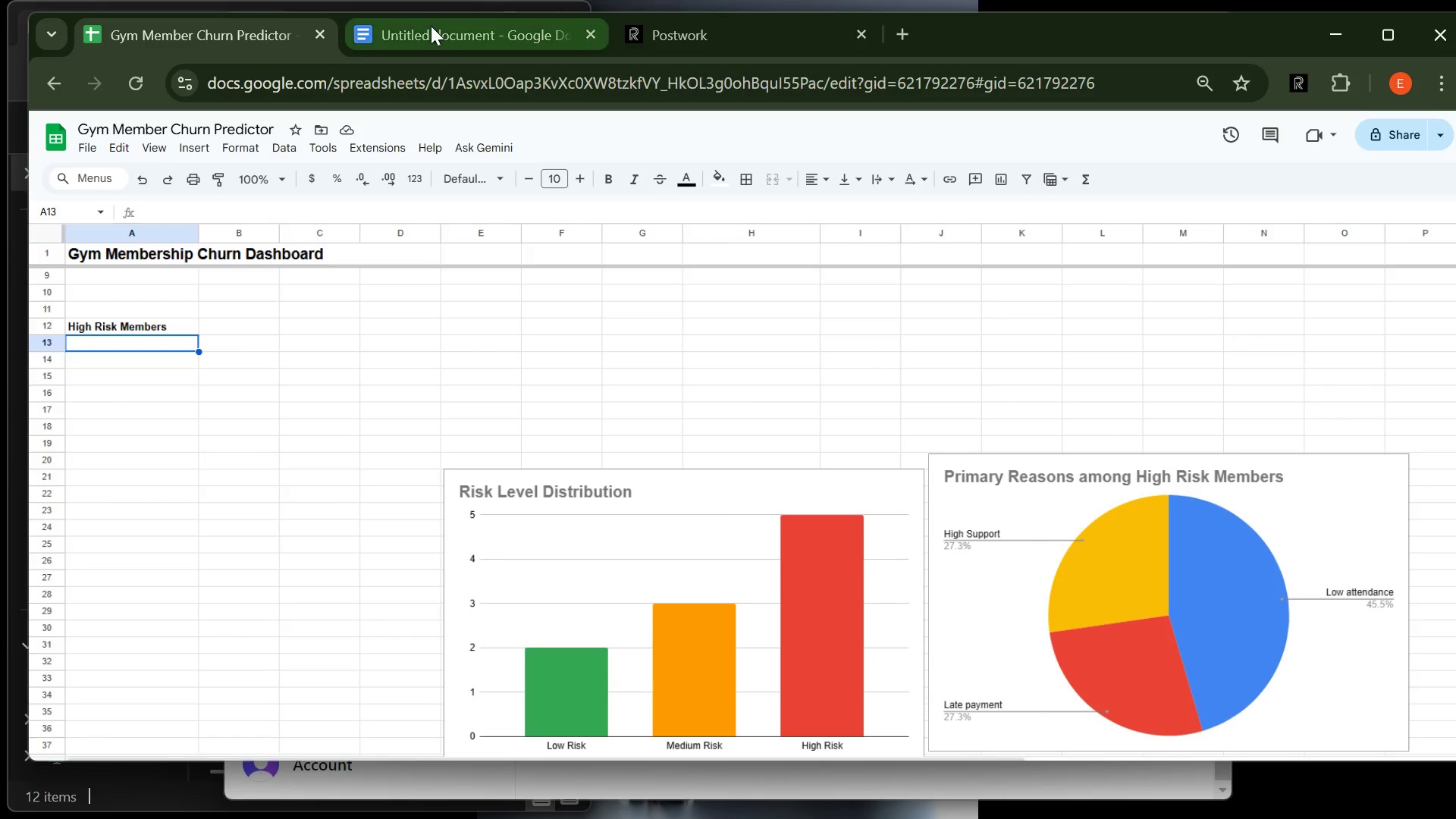 
left_click([431, 26])
 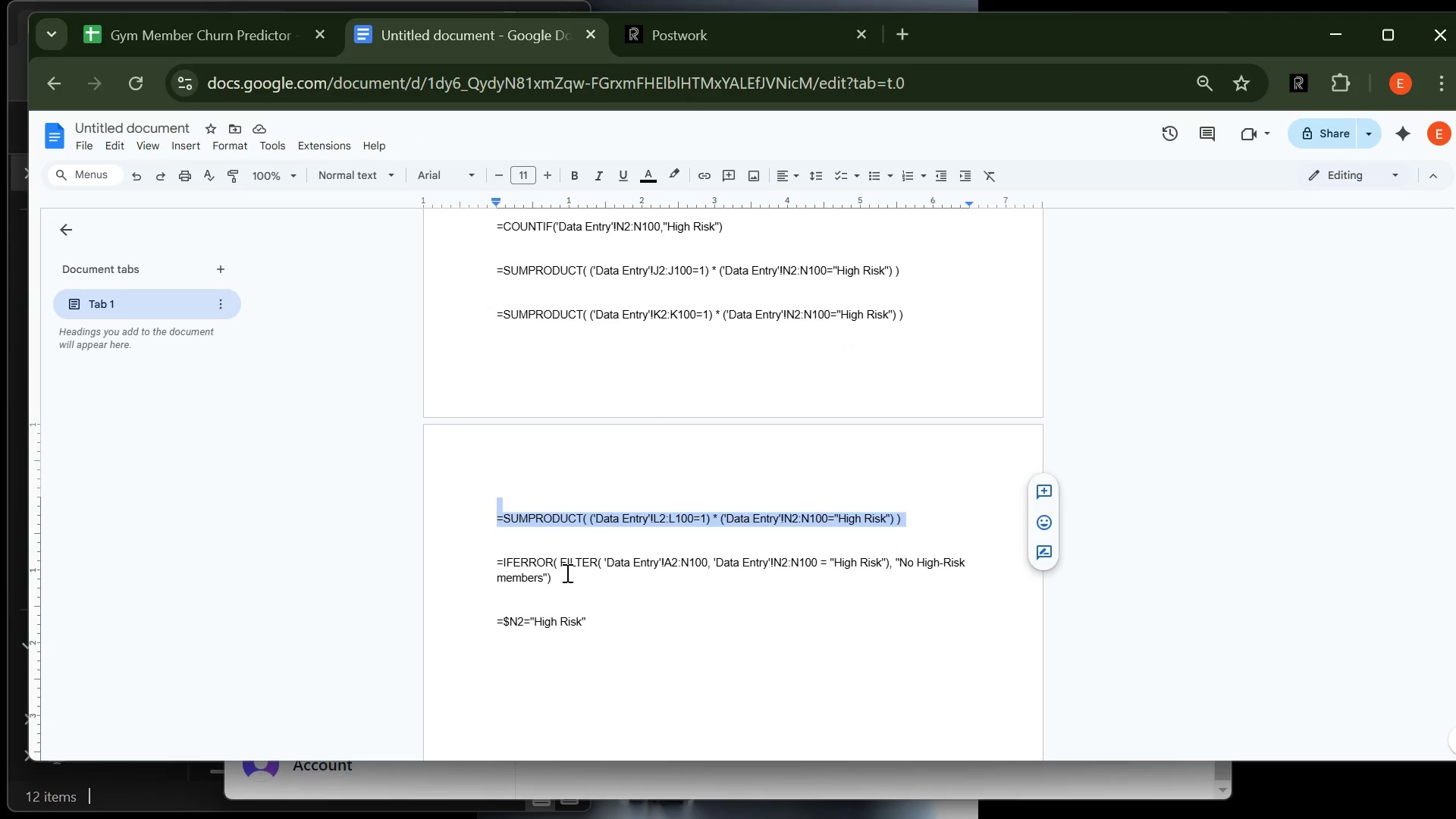 
left_click([563, 577])
 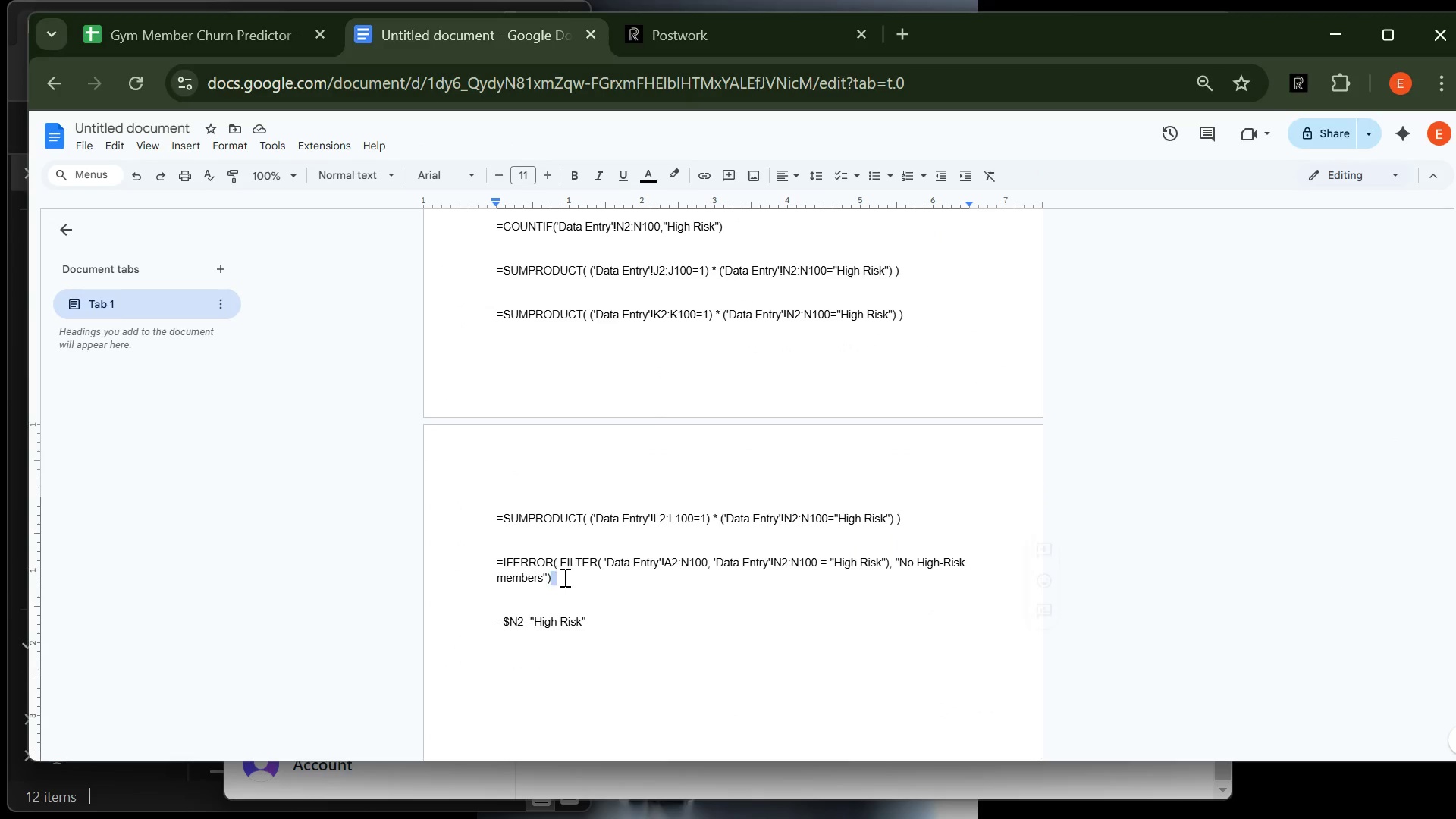 
left_click_drag(start_coordinate=[563, 577], to_coordinate=[494, 563])
 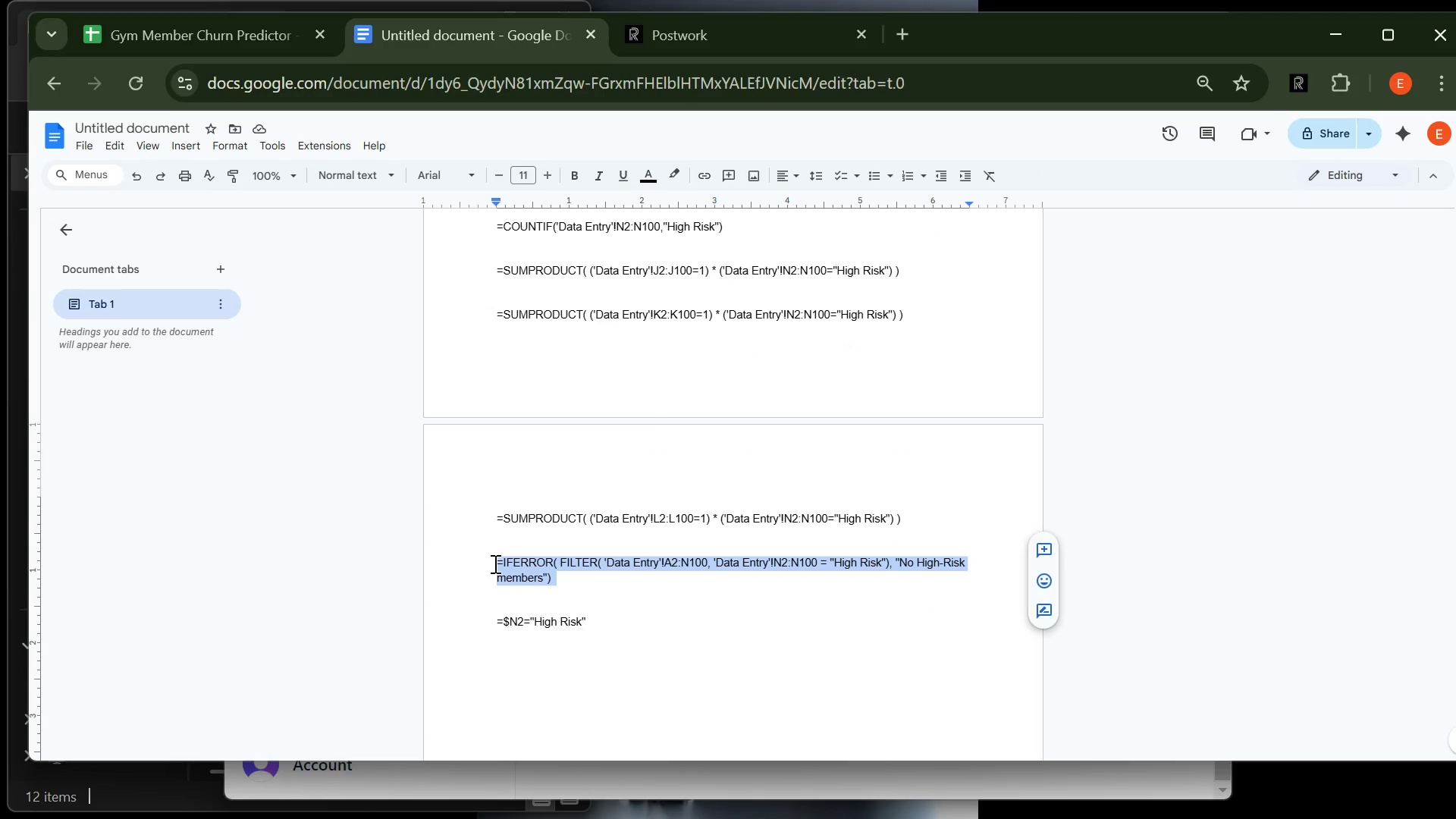 
key(Control+C)
 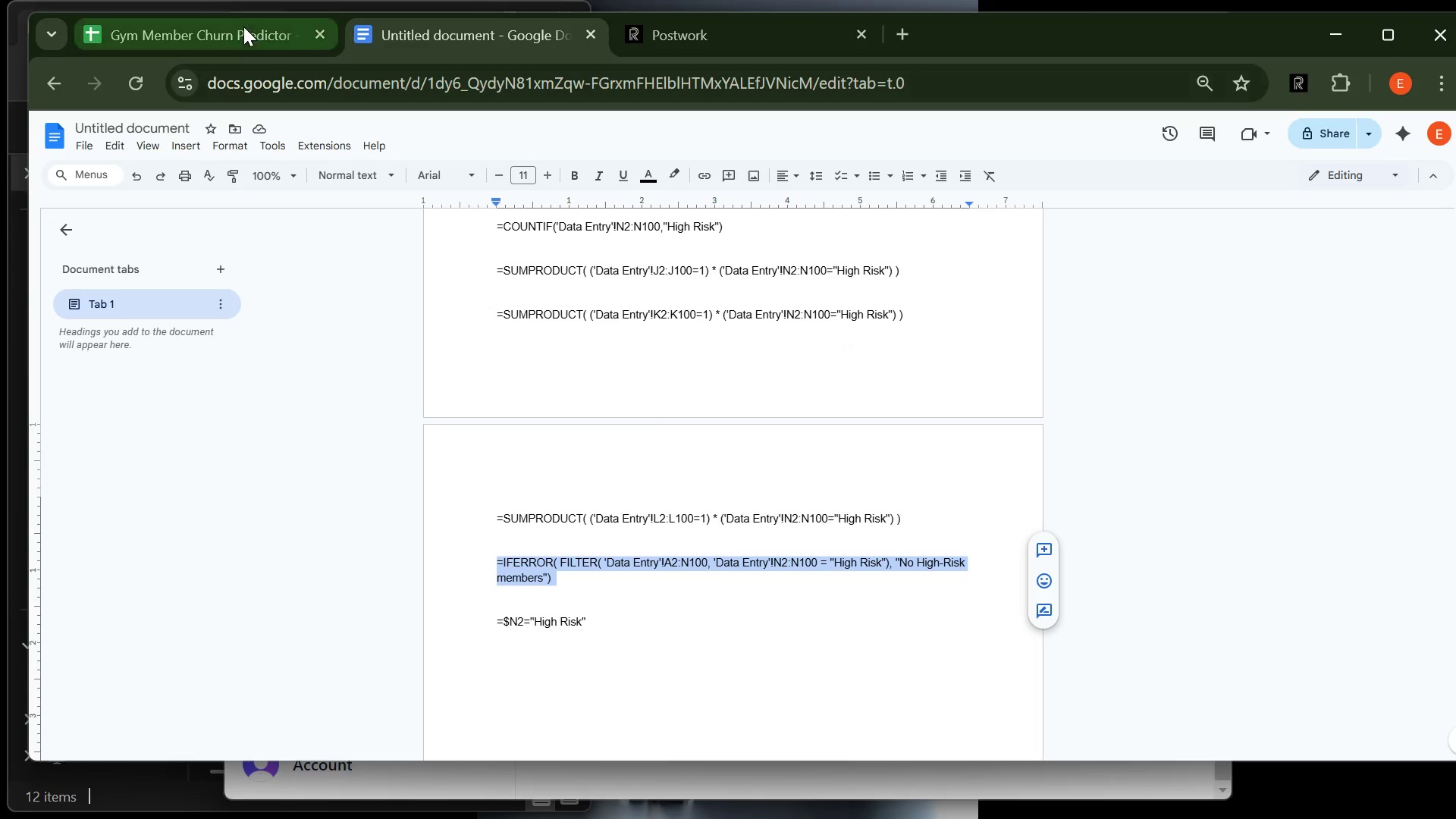 
left_click([245, 28])
 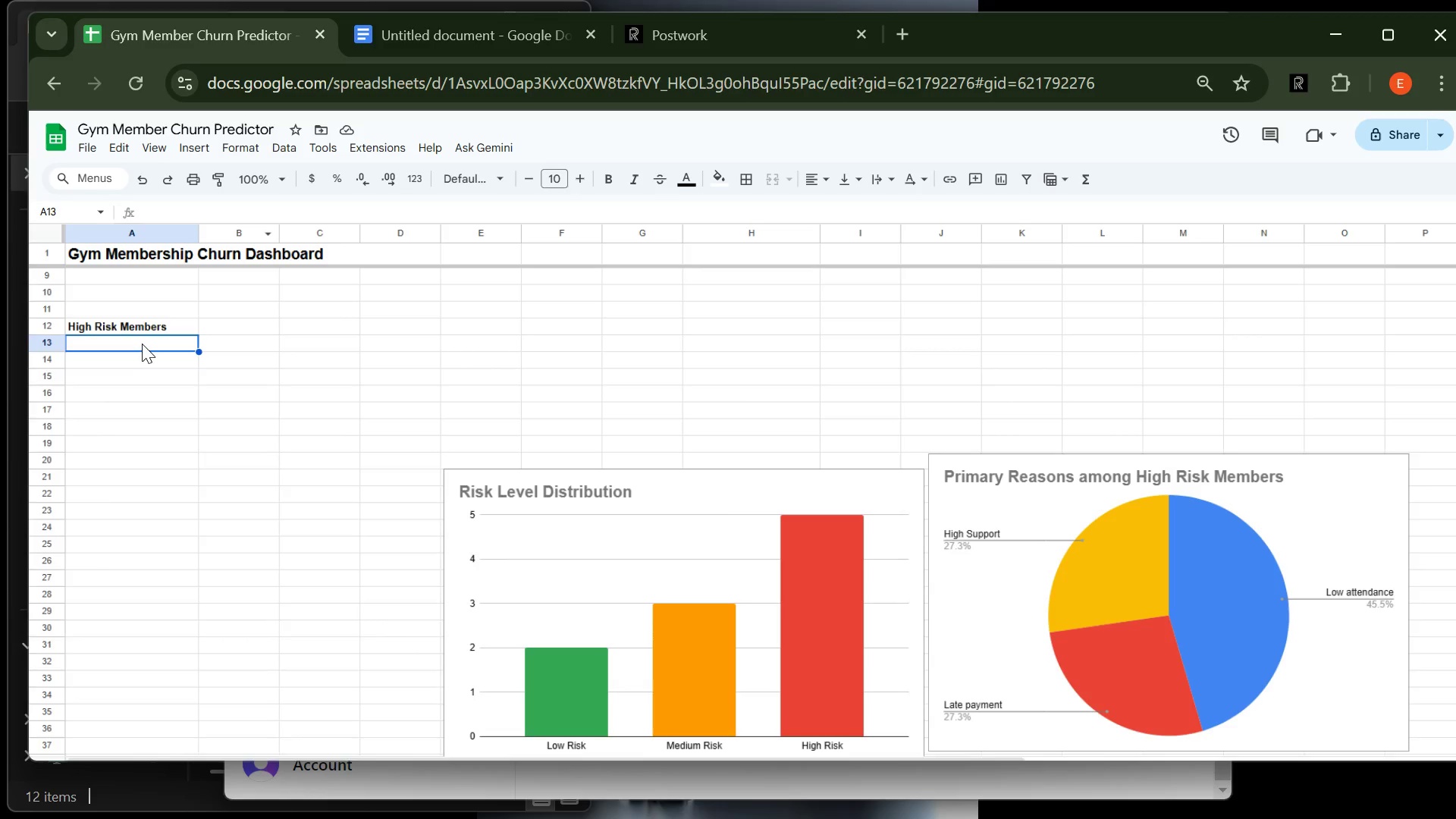 
key(Control+V)
 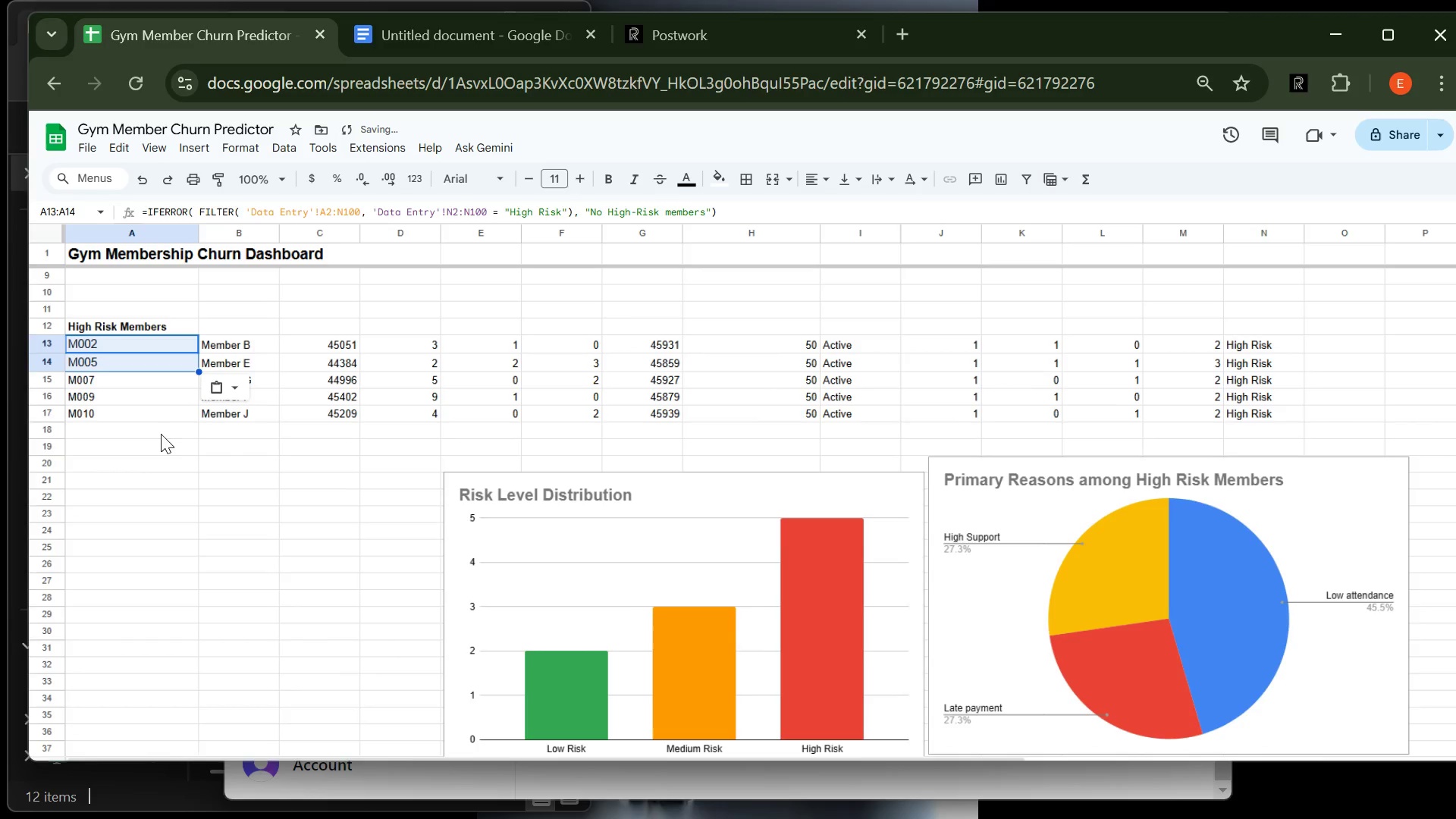 
left_click([161, 449])
 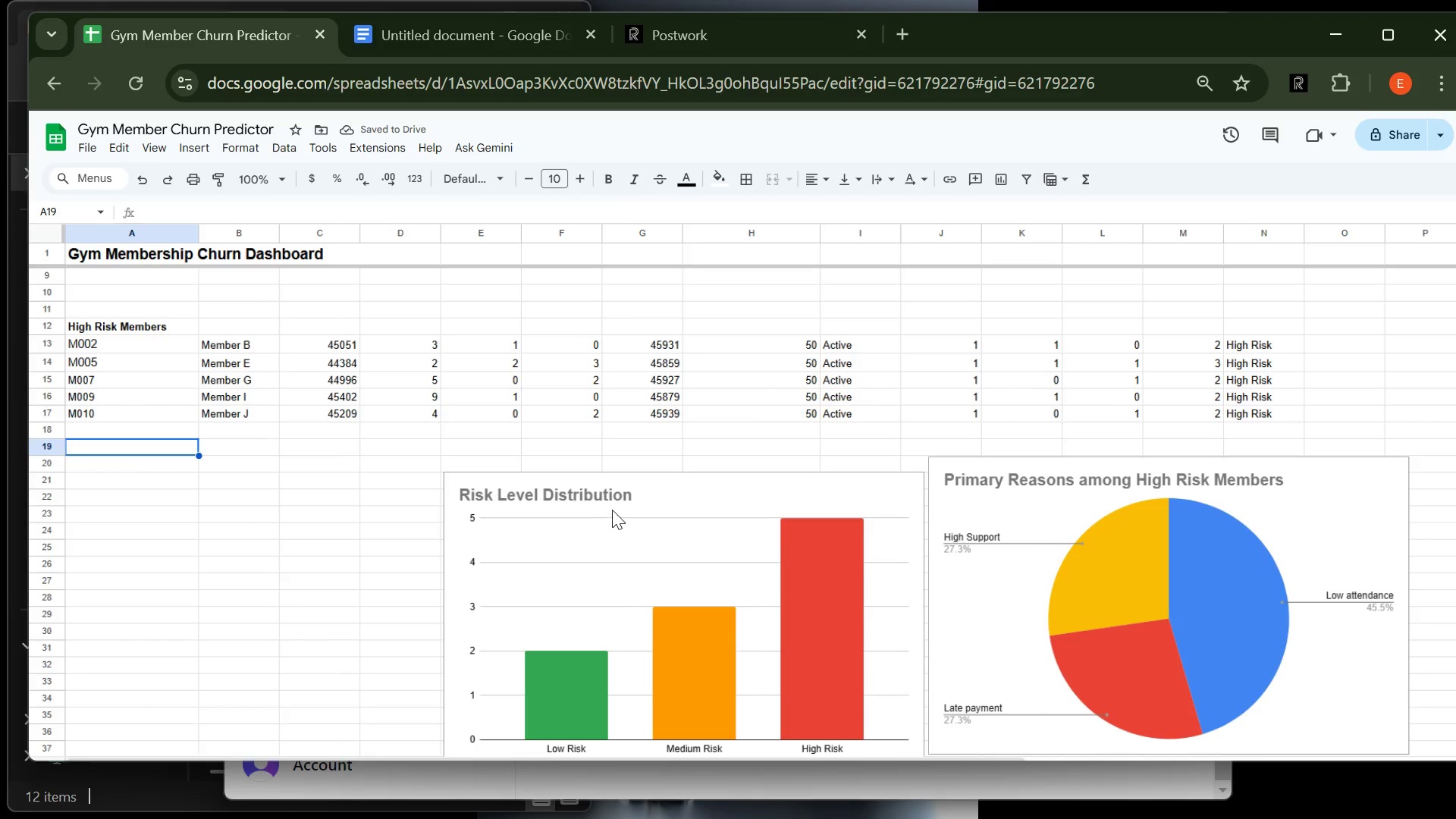 
left_click([631, 494])
 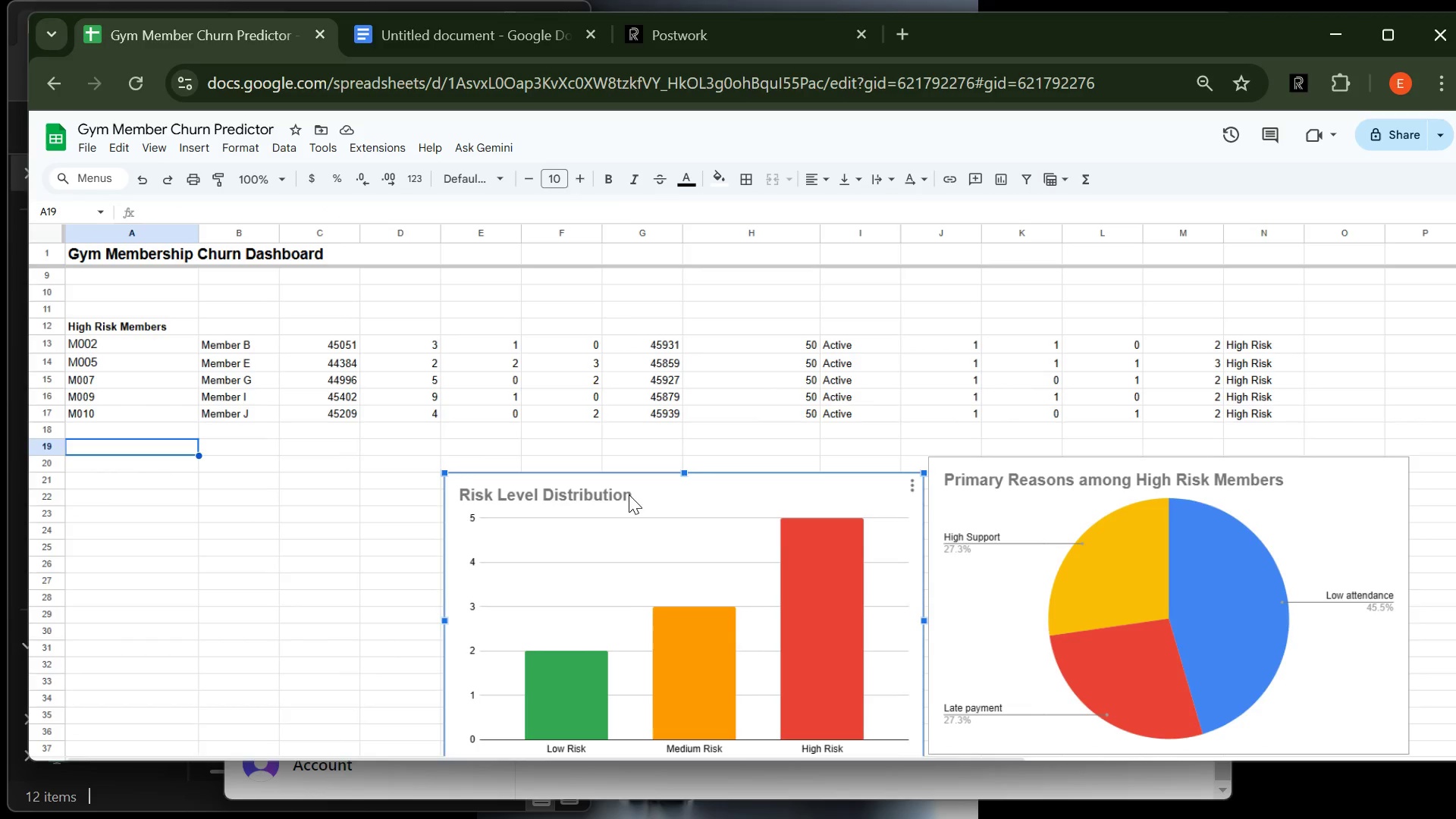 
left_click_drag(start_coordinate=[631, 494], to_coordinate=[375, 551])
 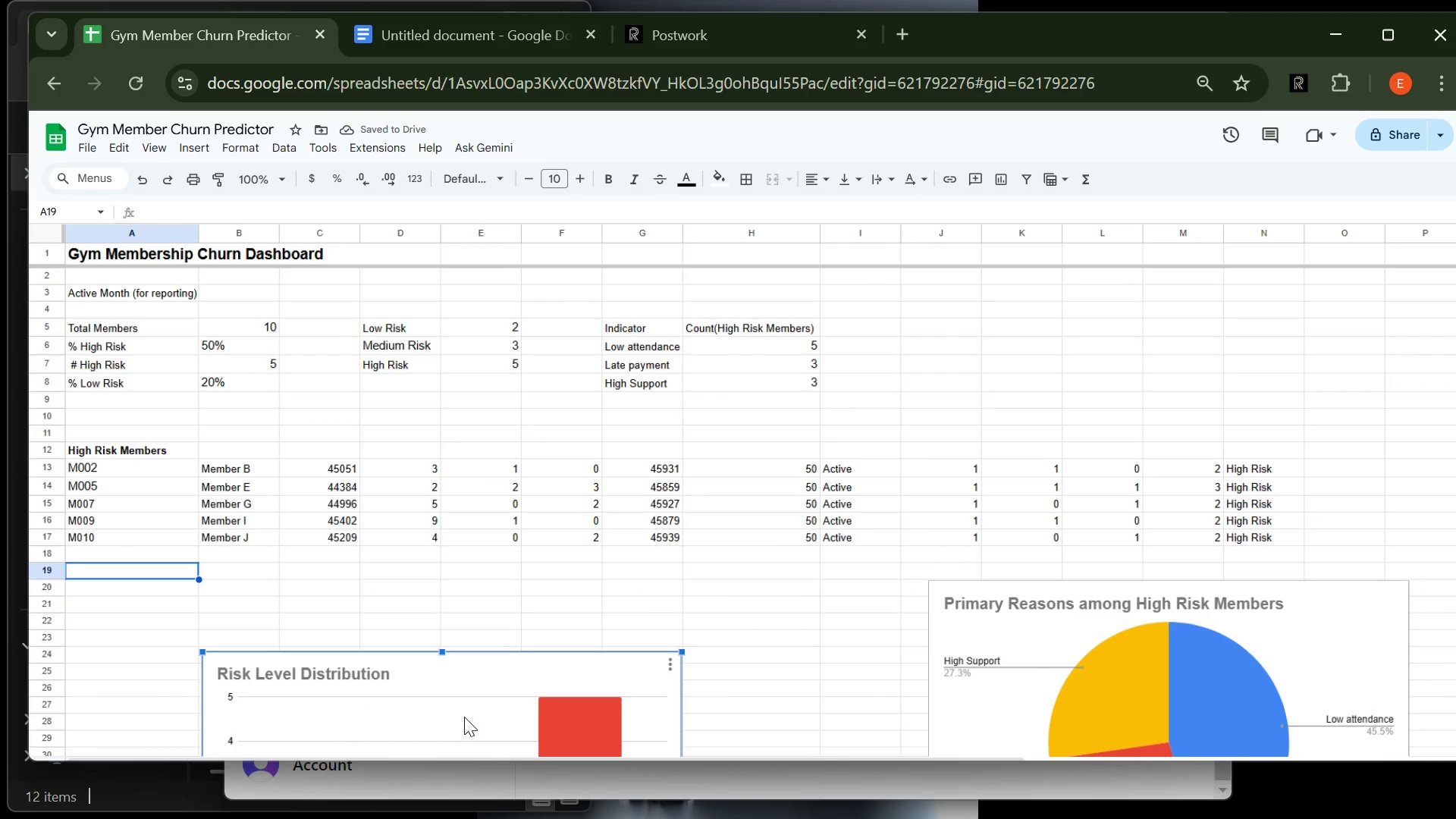 
left_click_drag(start_coordinate=[470, 708], to_coordinate=[658, 740])
 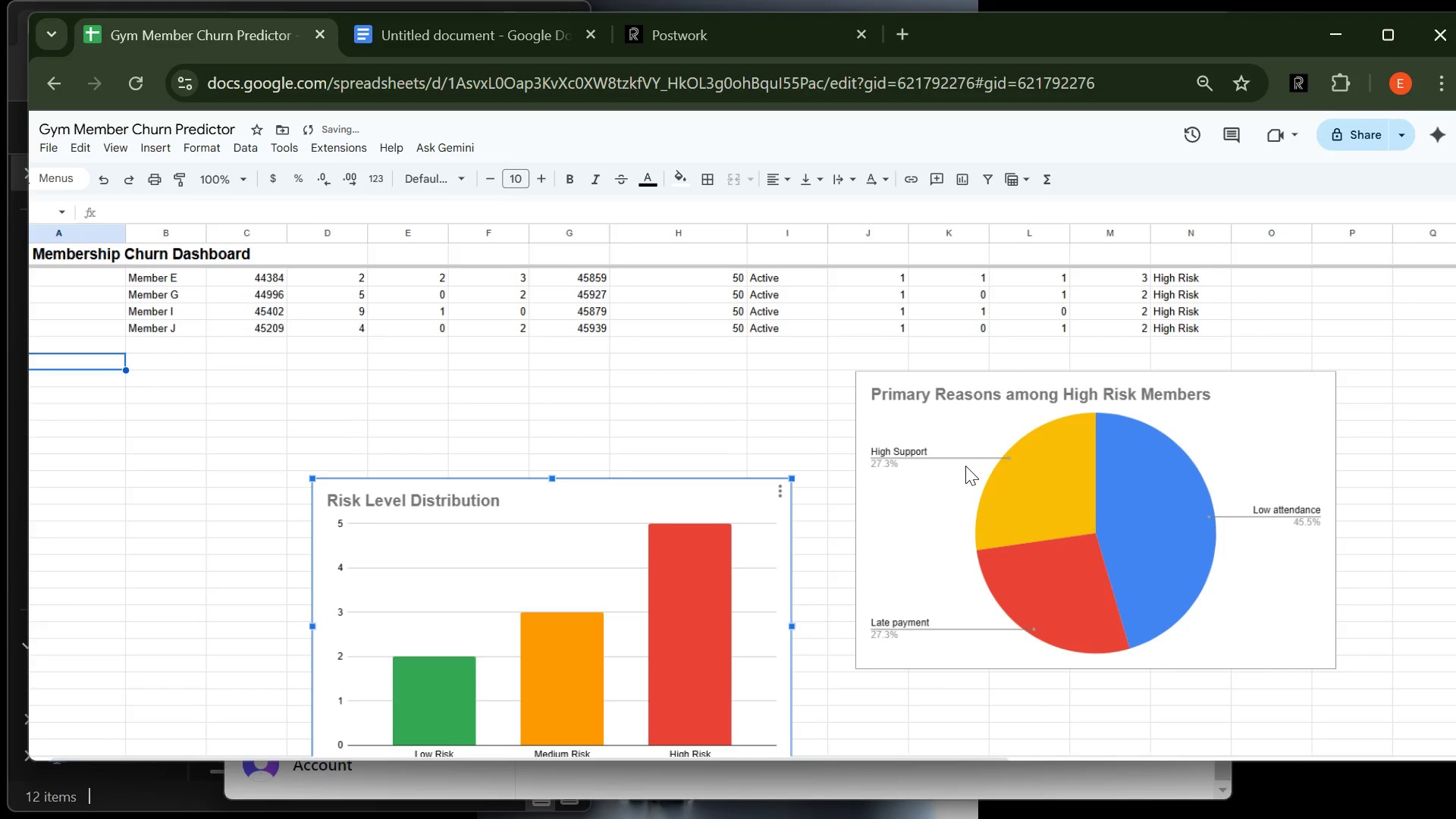 
left_click([967, 443])
 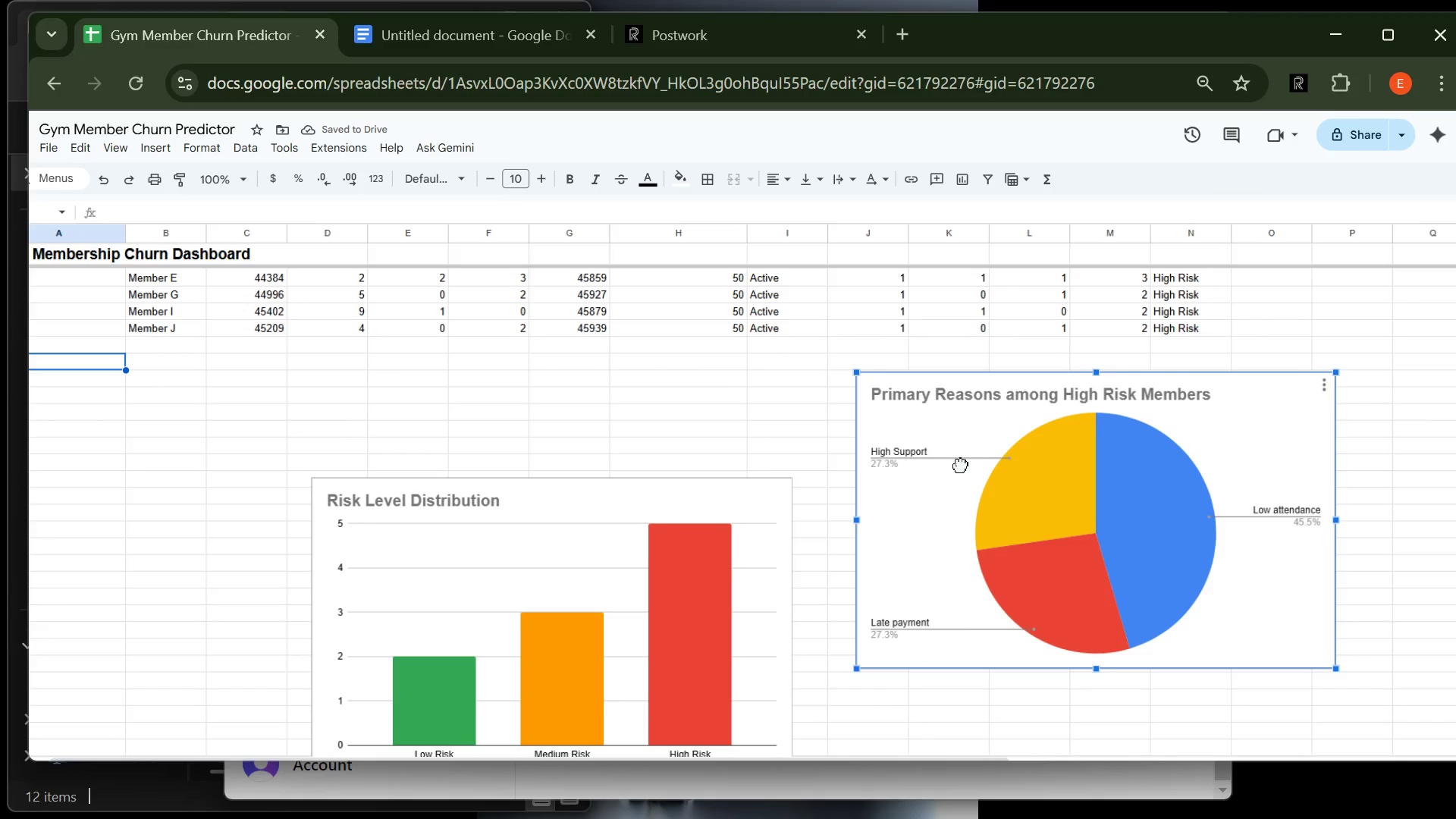 
left_click_drag(start_coordinate=[967, 443], to_coordinate=[926, 557])
 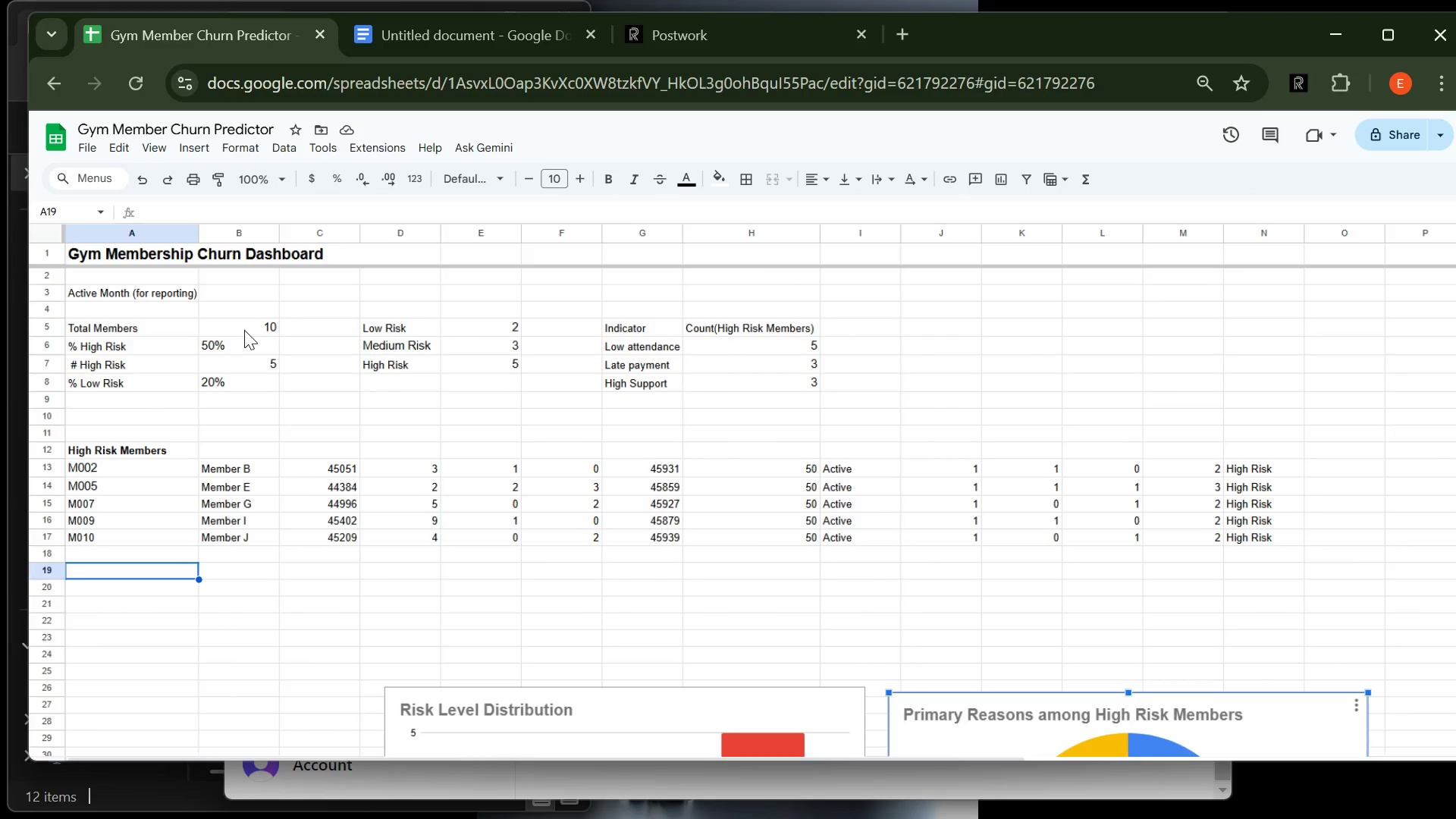 
wait(14.44)
 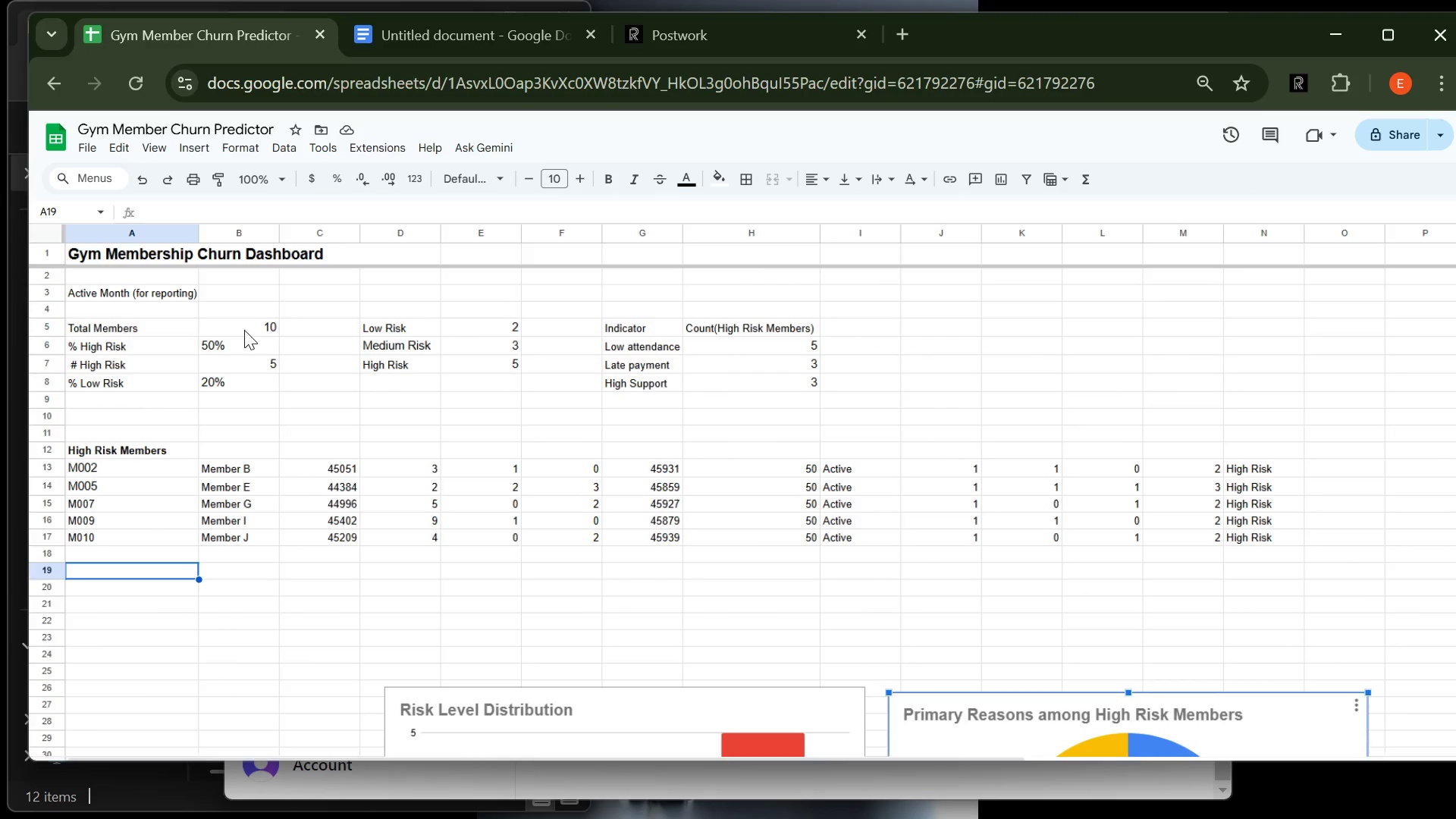 
left_click([37, 234])
 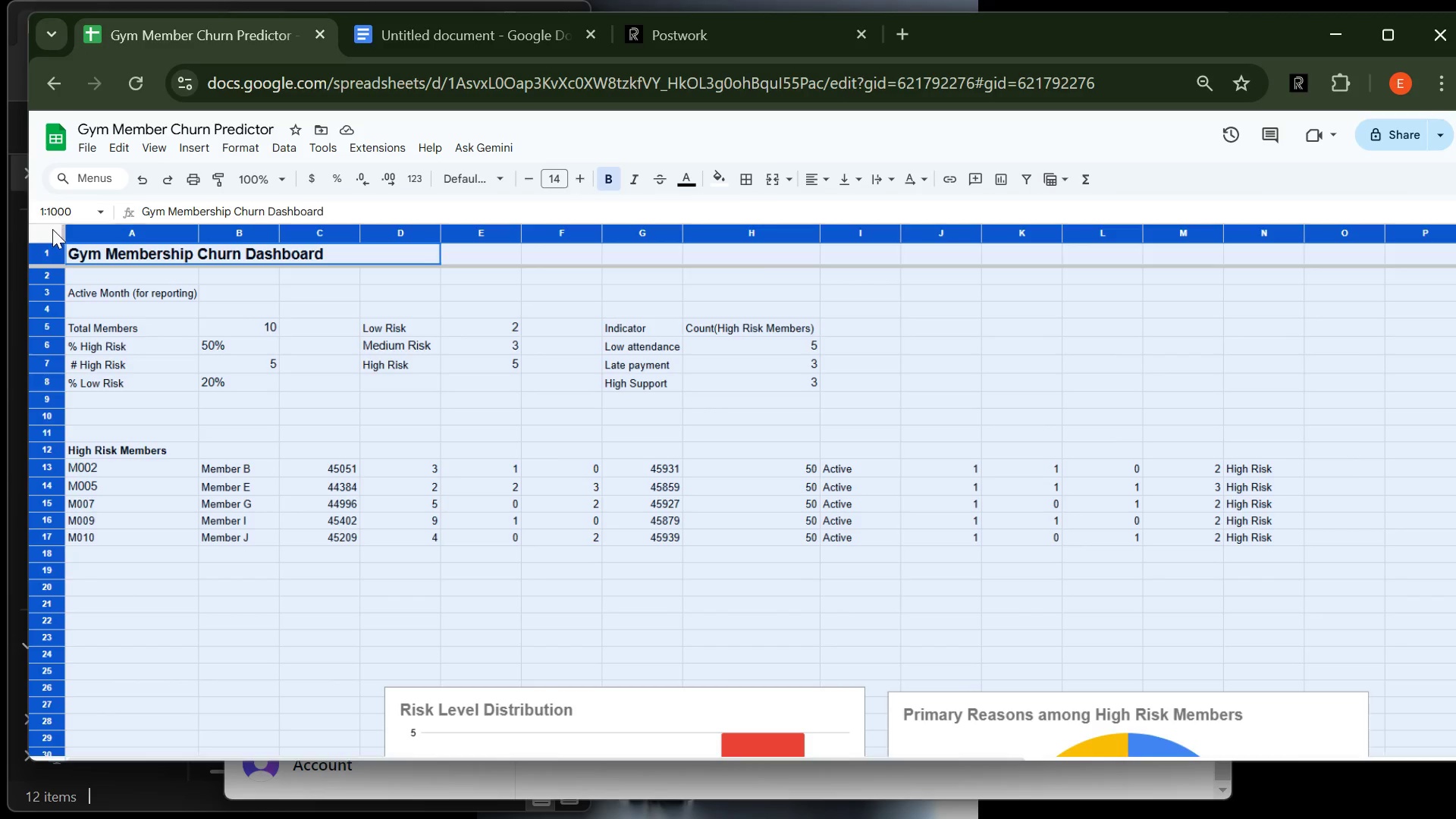 
left_click([51, 229])
 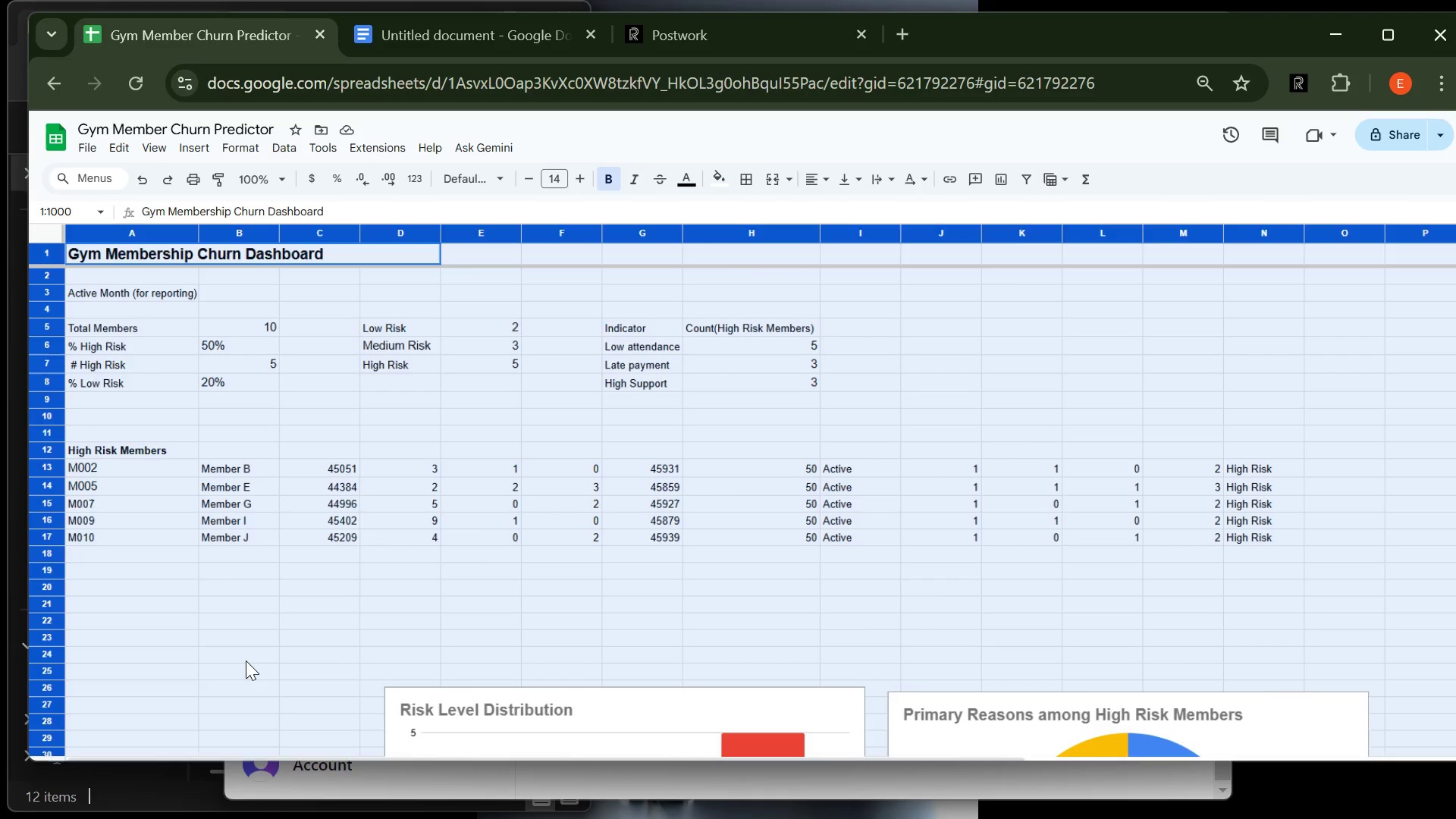 
left_click([246, 661])
 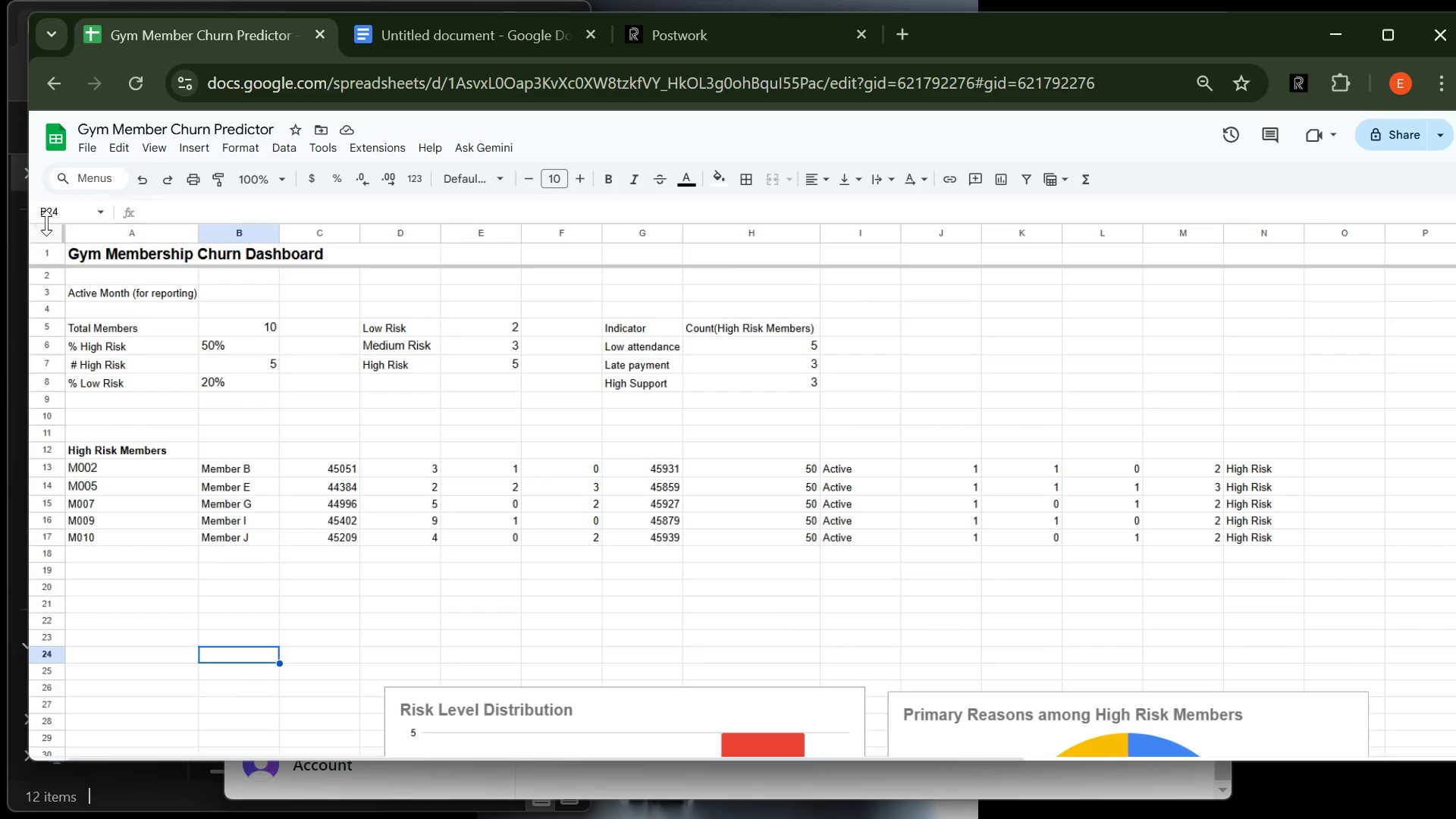 
left_click([51, 226])
 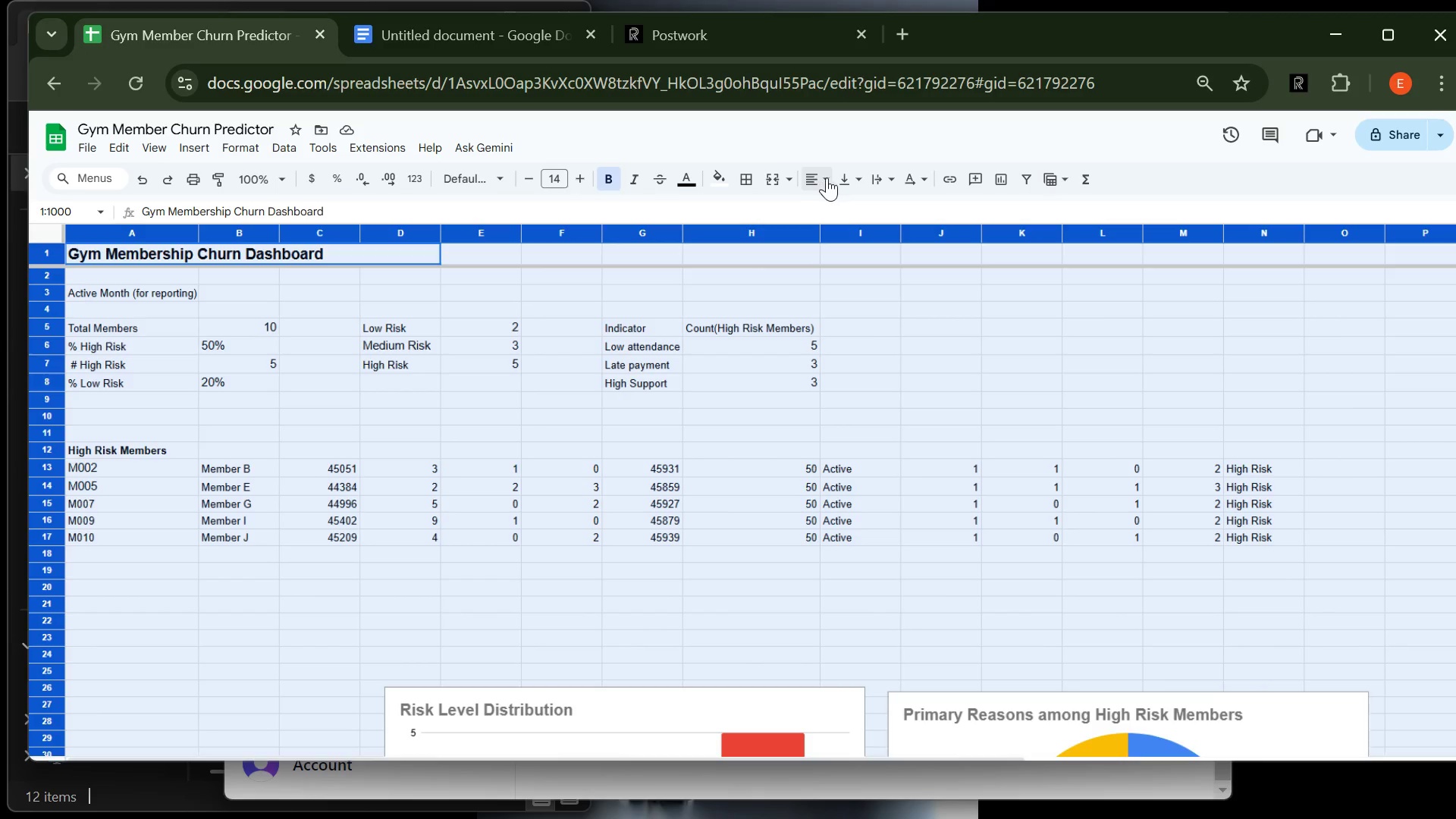 
left_click([828, 177])
 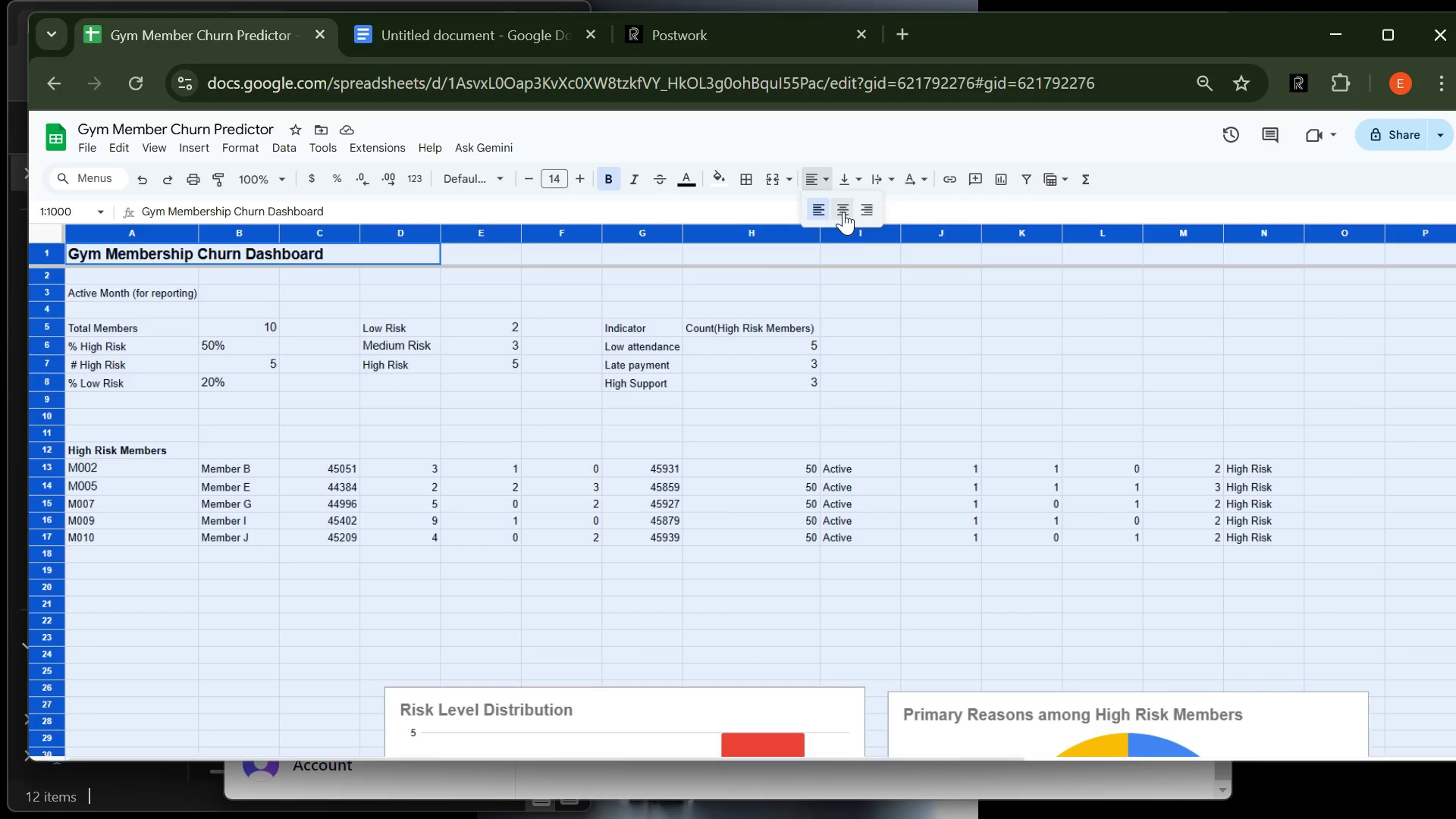 
left_click([843, 212])
 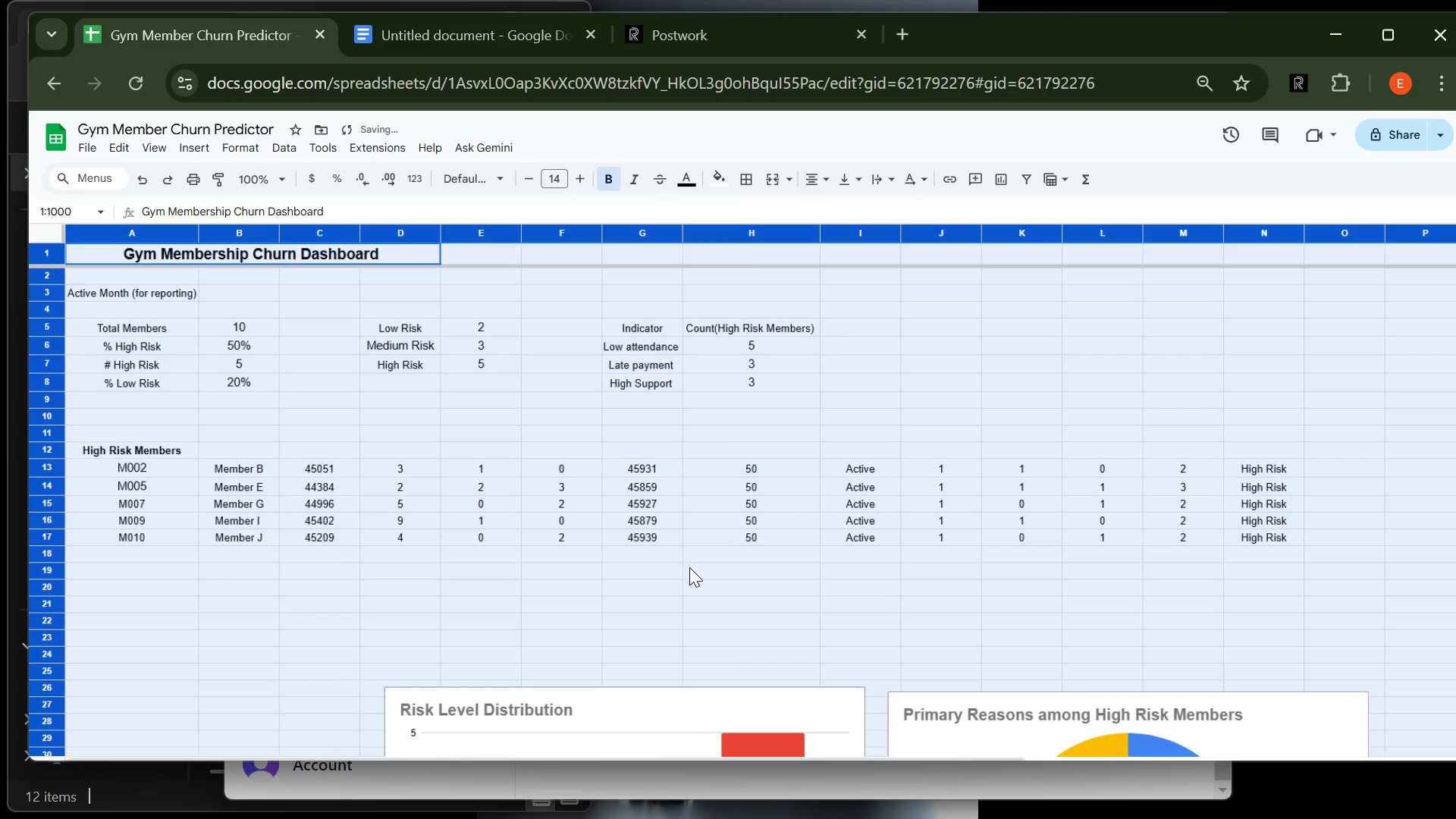 
left_click([693, 595])
 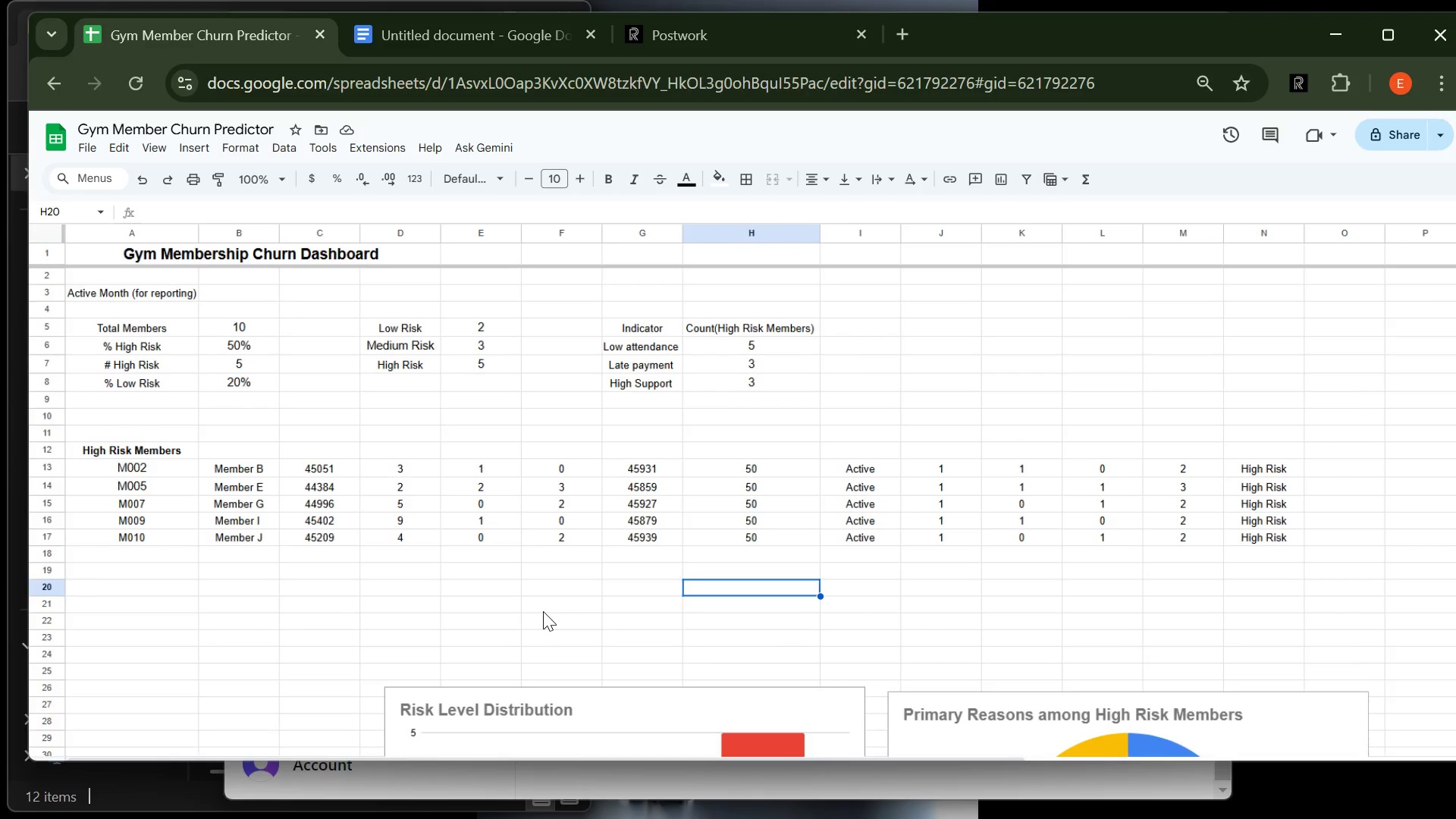 
wait(10.33)
 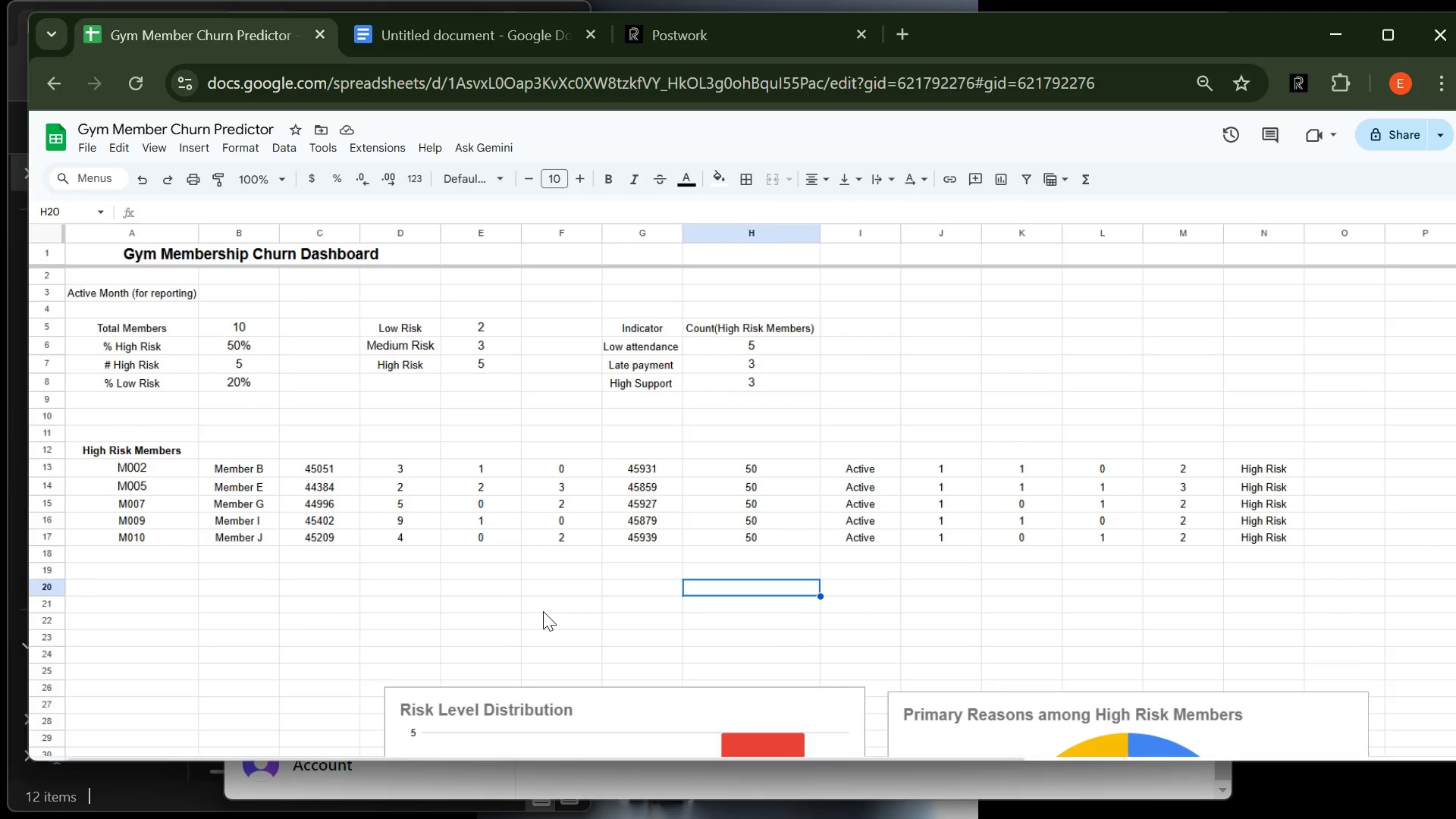 
mouse_move([501, 545])
 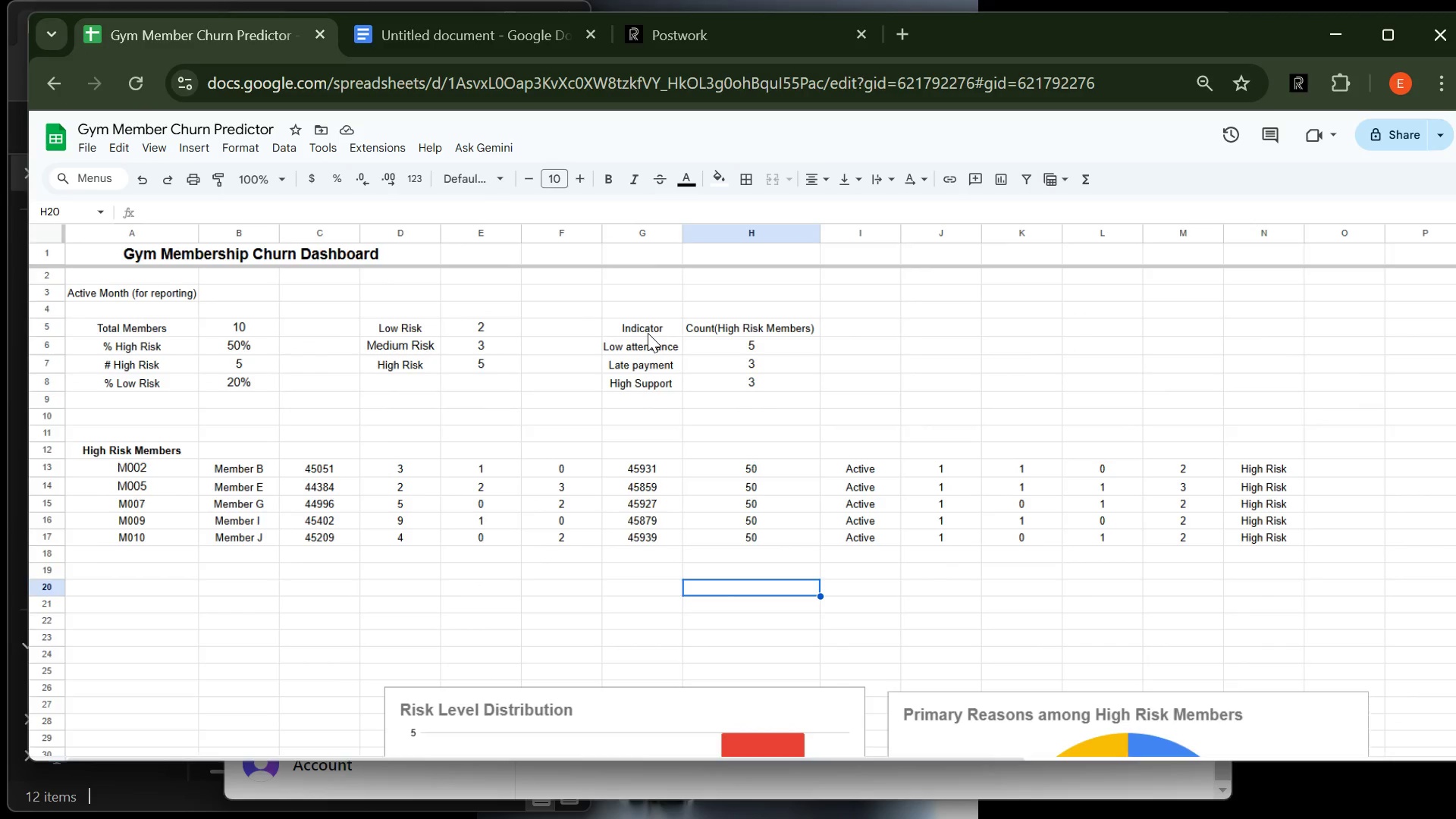 
left_click([648, 333])
 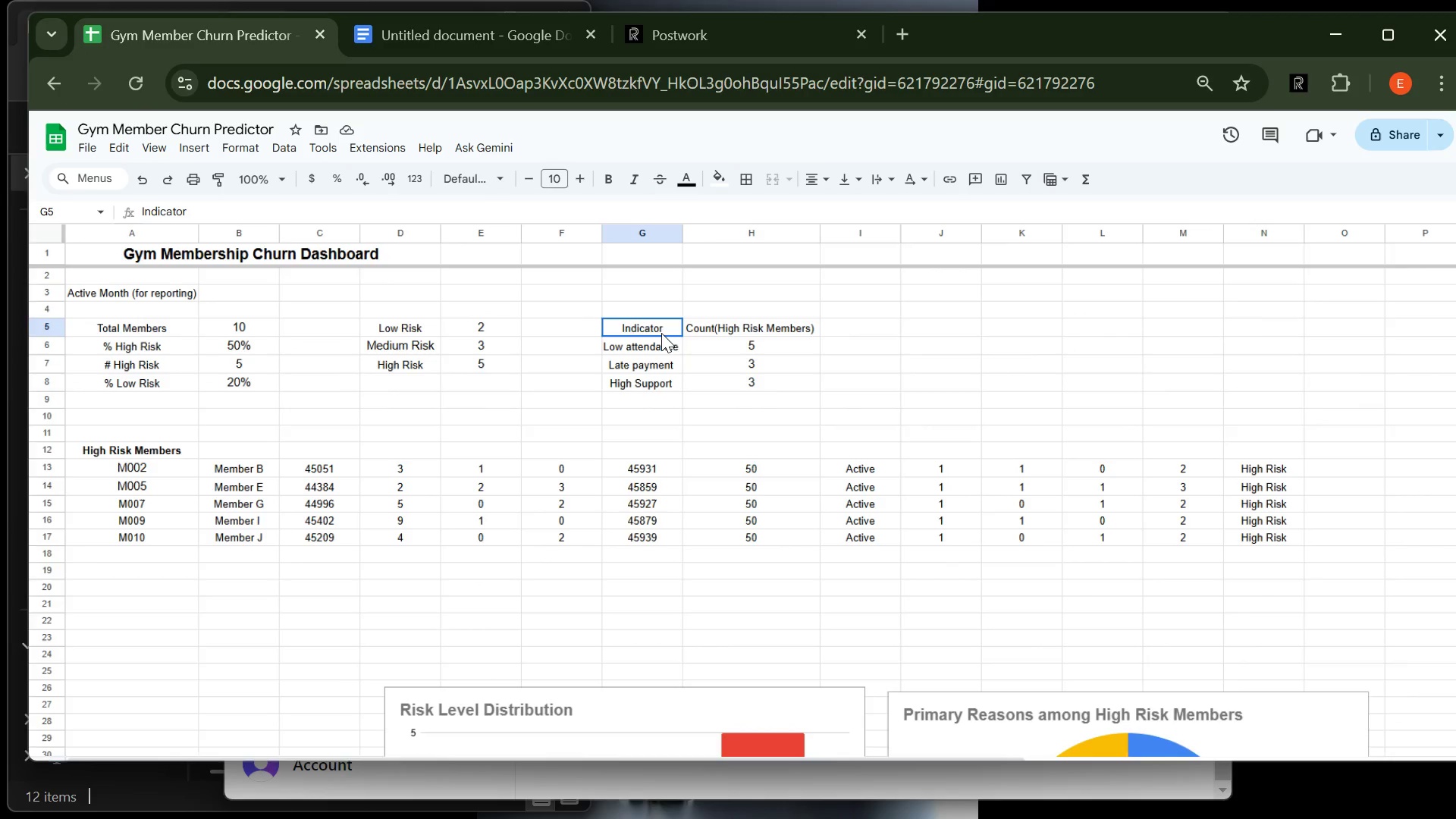 
left_click_drag(start_coordinate=[648, 333], to_coordinate=[705, 334])
 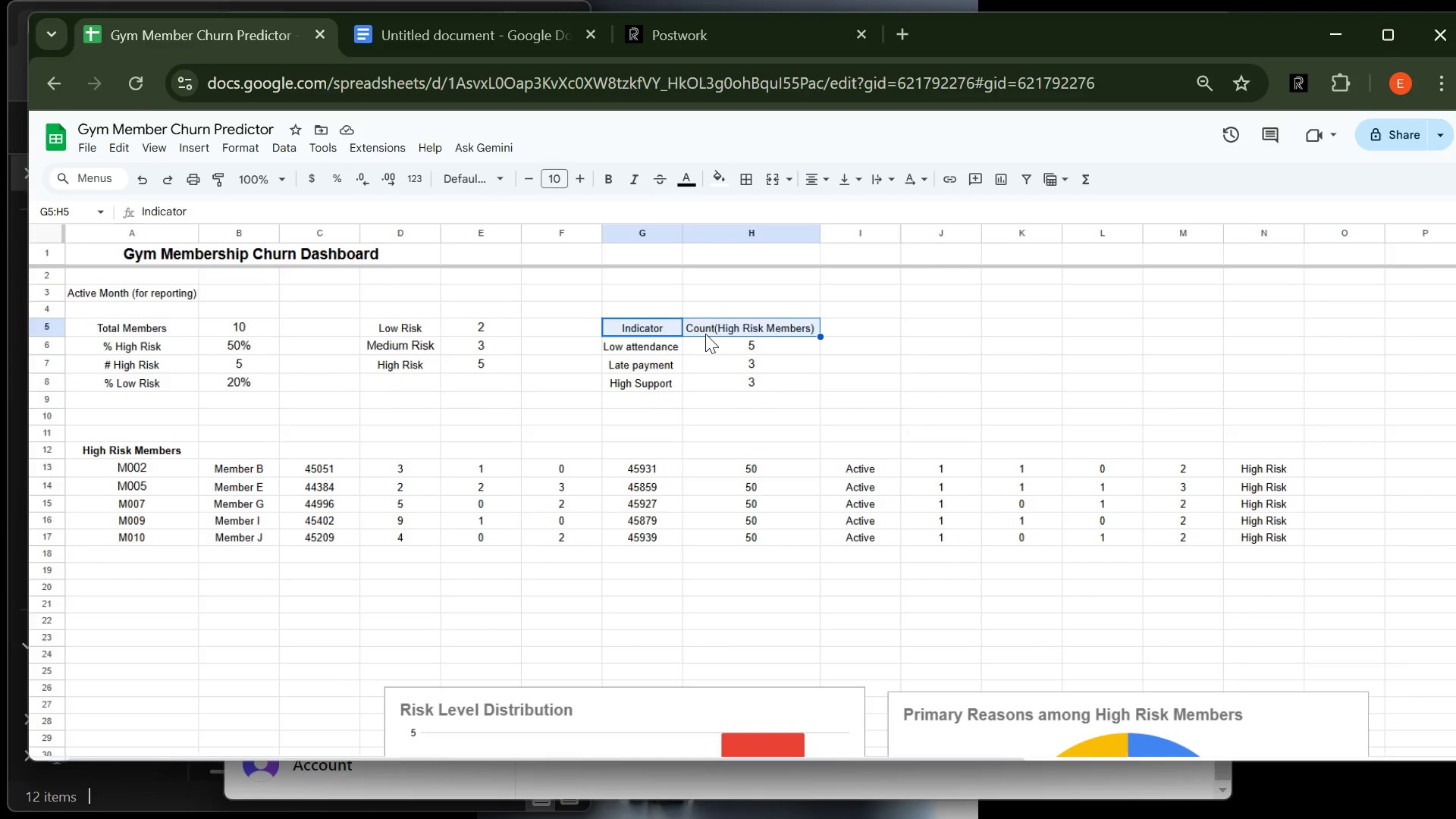 
key(Control+B)
 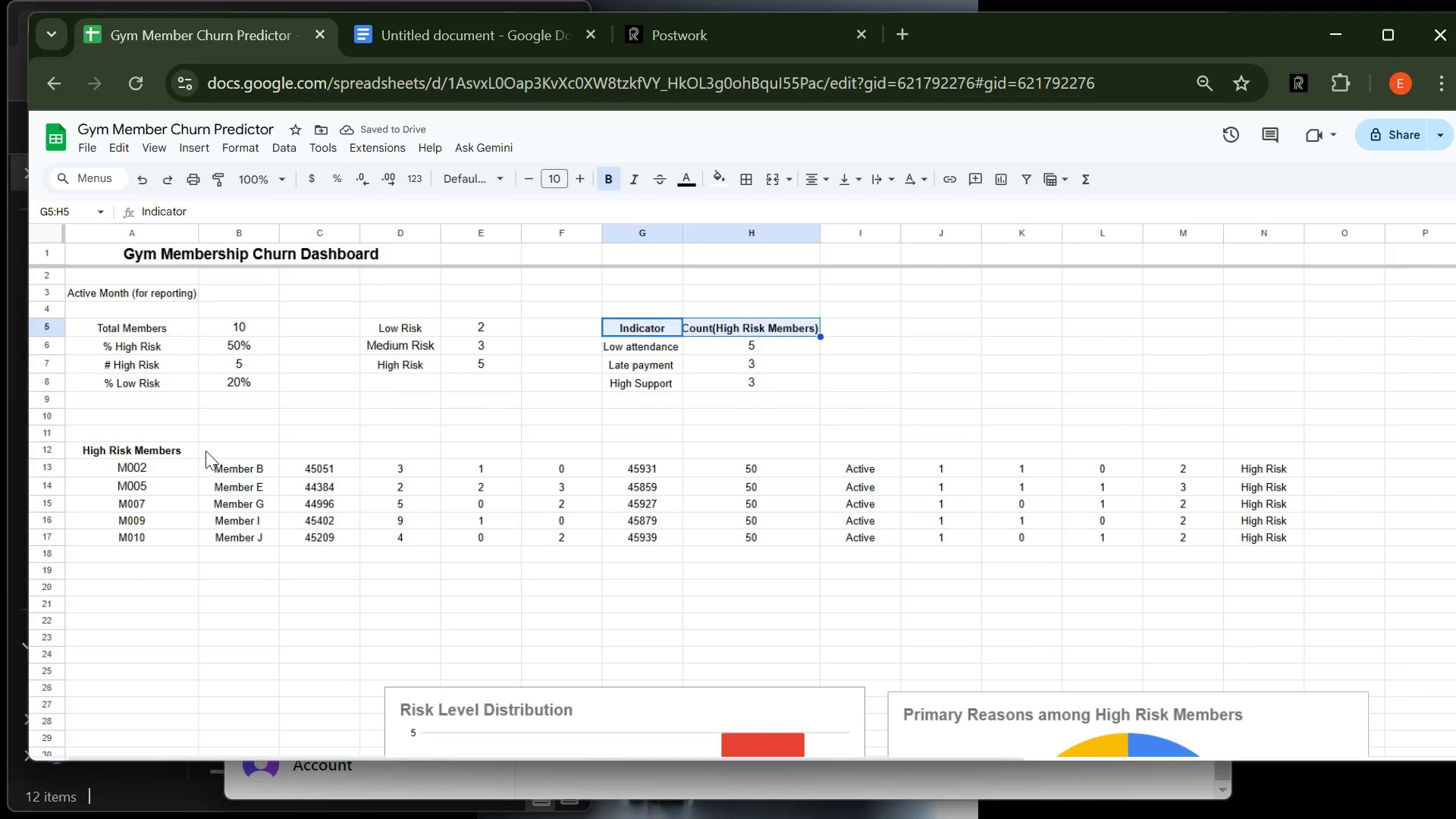 
left_click([180, 448])
 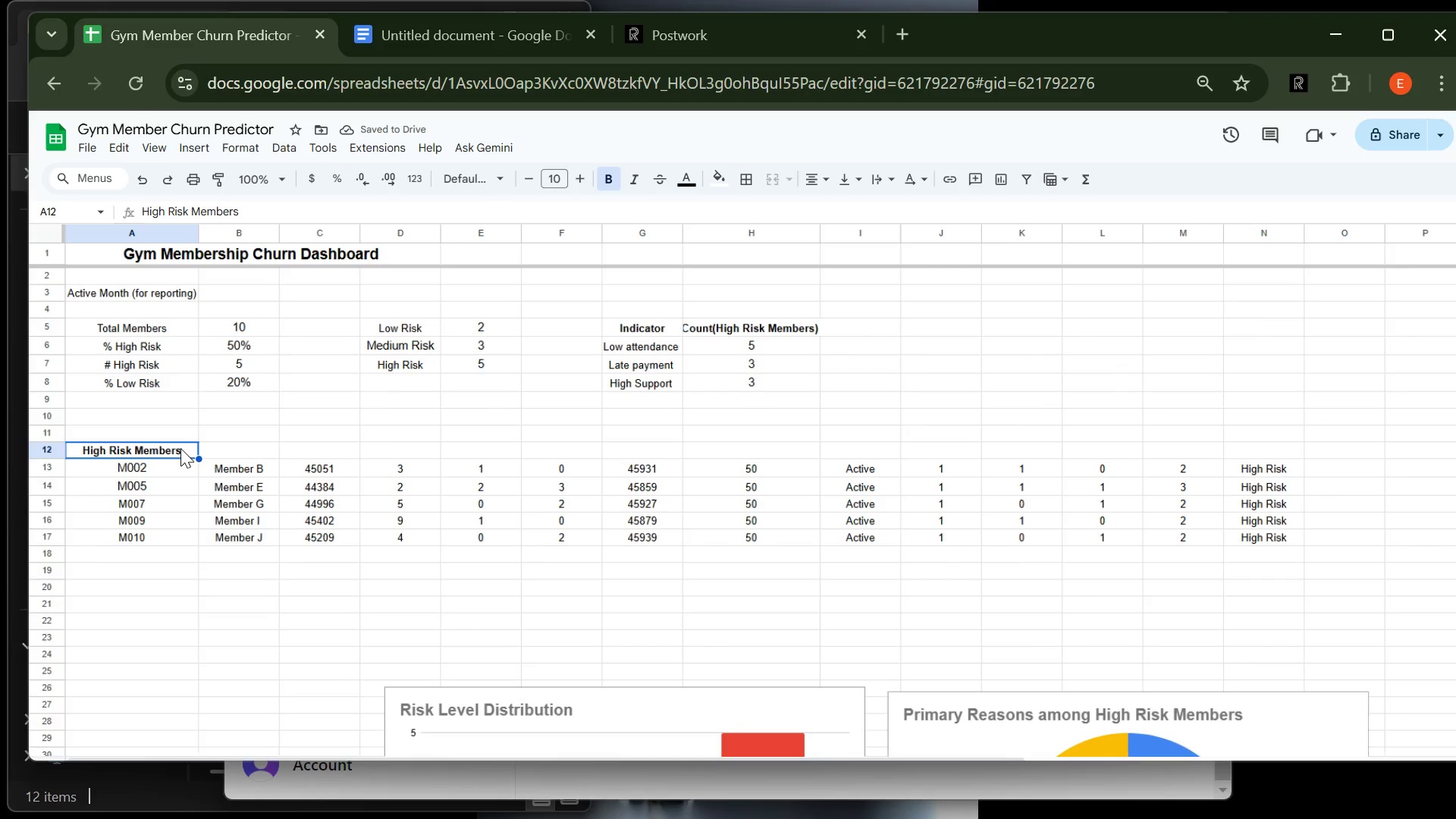 
key(Control+B)
 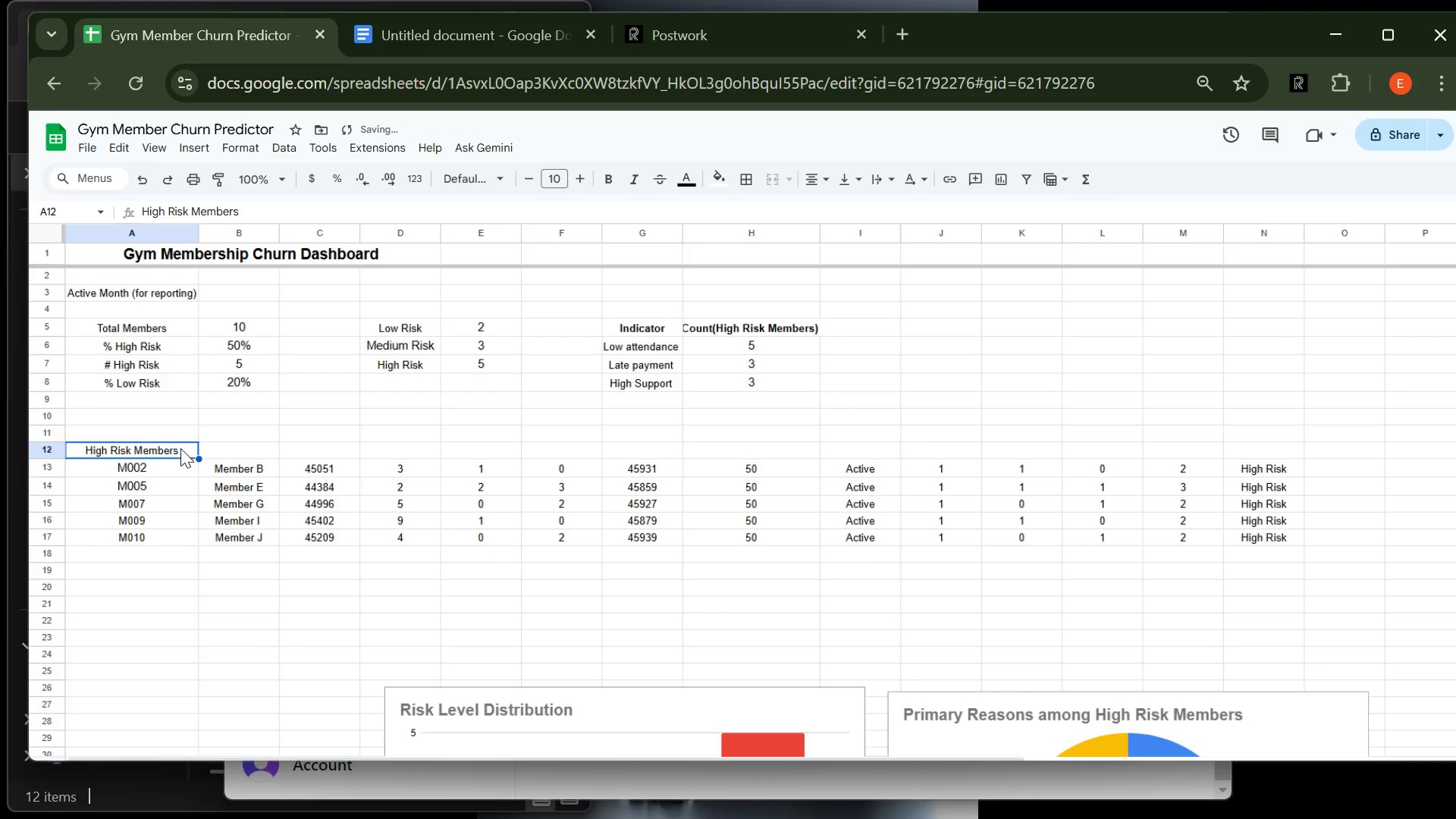 
key(Control+ControlLeft)
 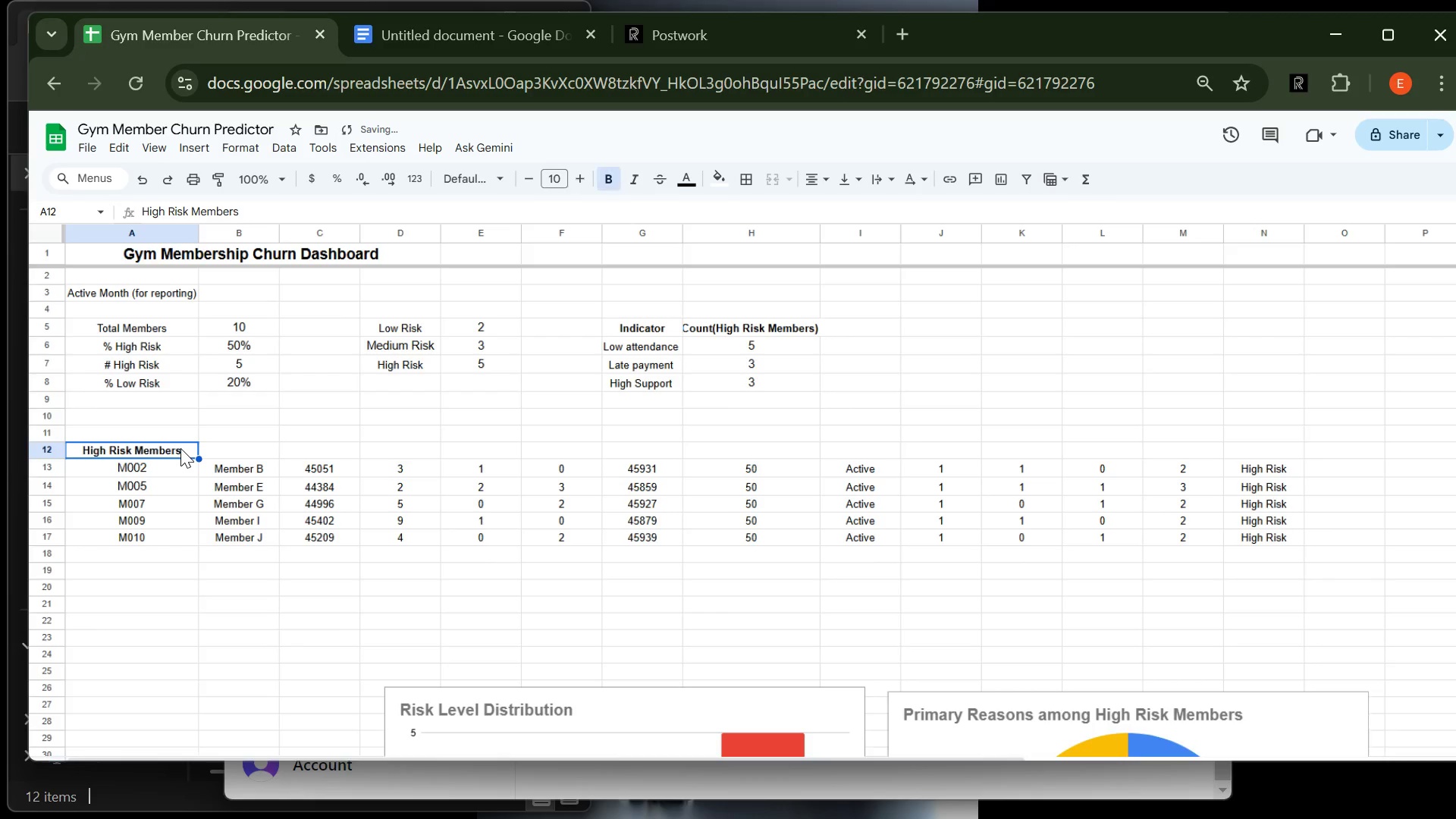 
key(Control+B)
 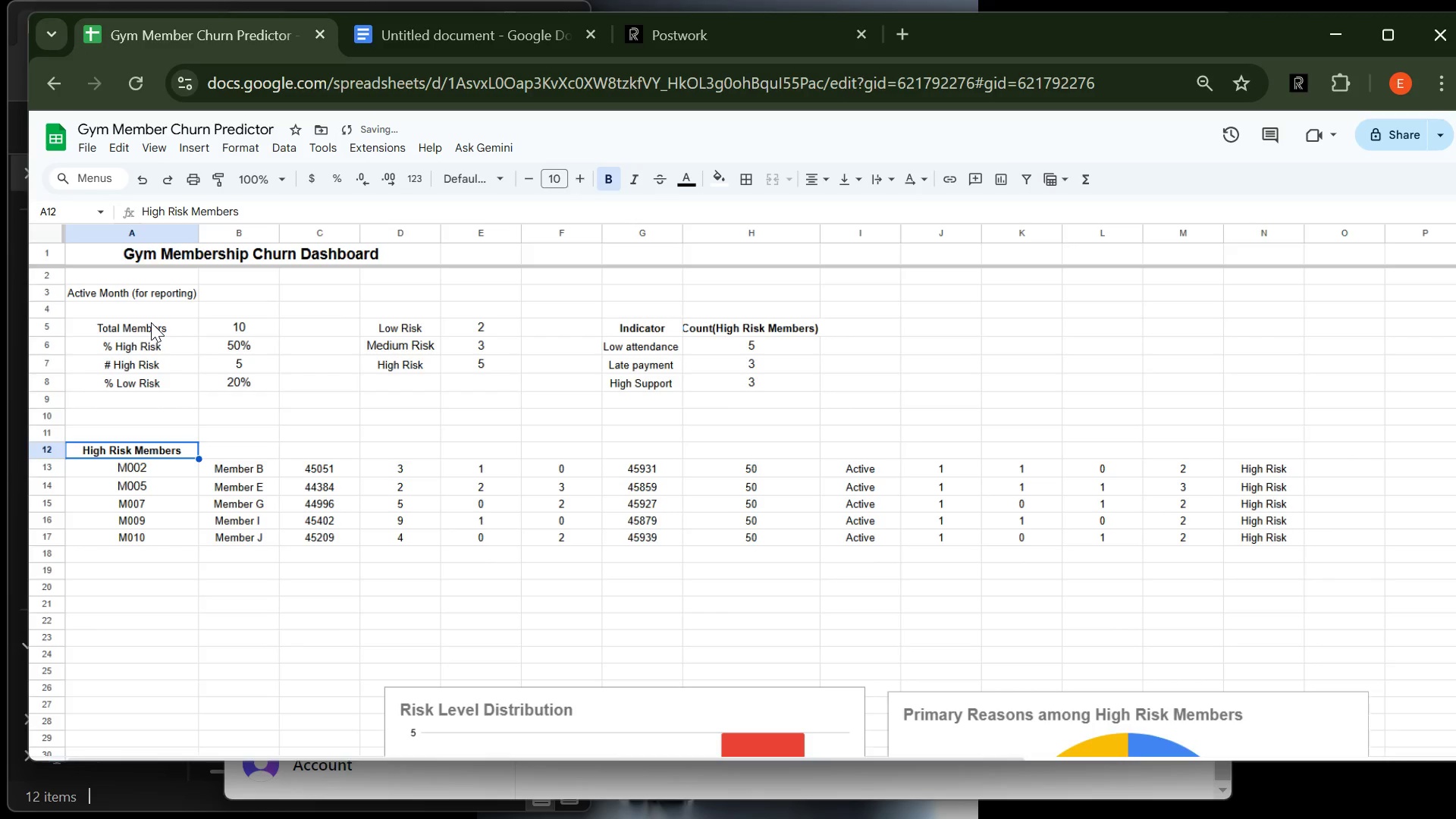 
left_click([151, 322])
 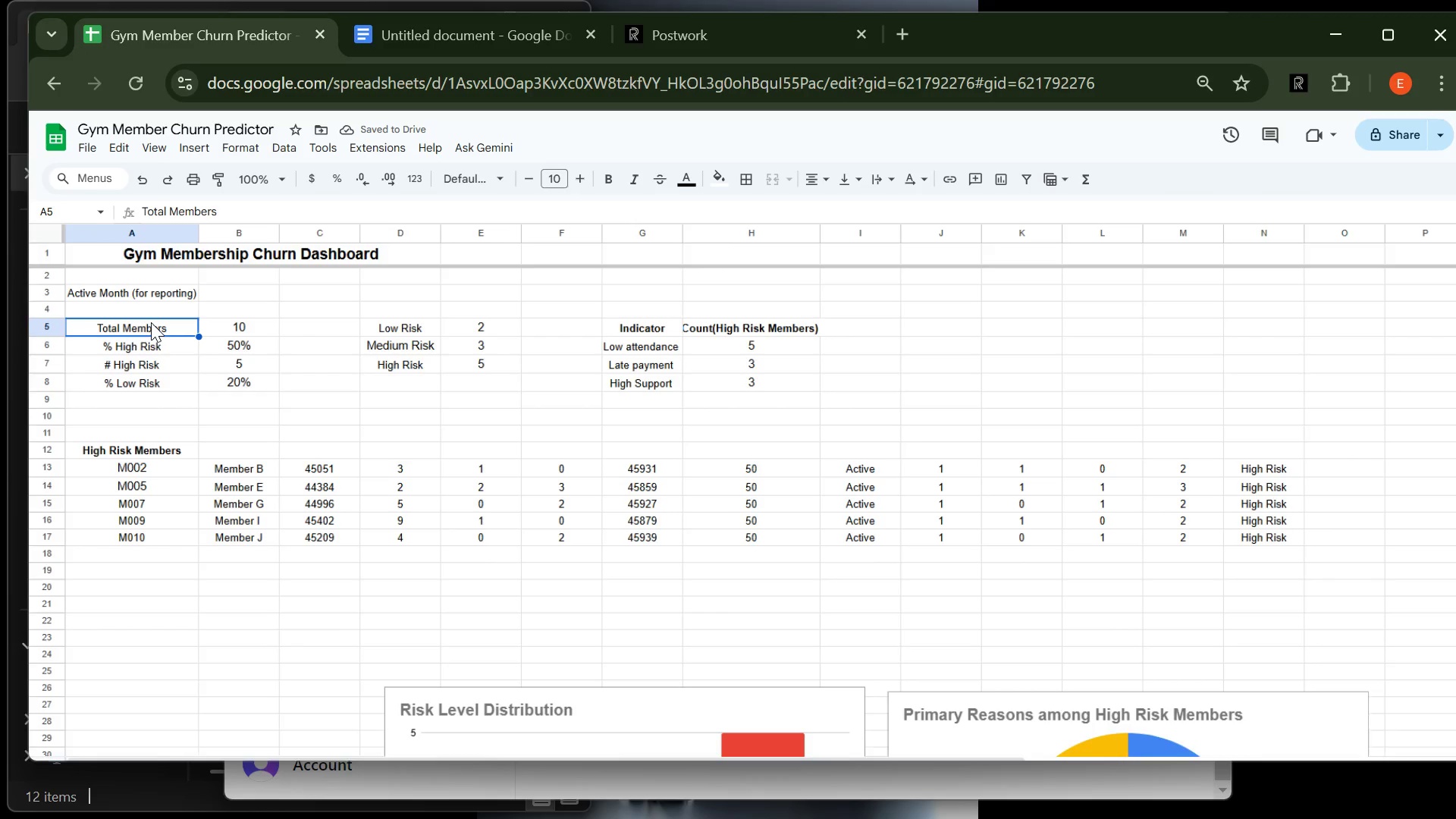 
left_click_drag(start_coordinate=[151, 322], to_coordinate=[144, 381])
 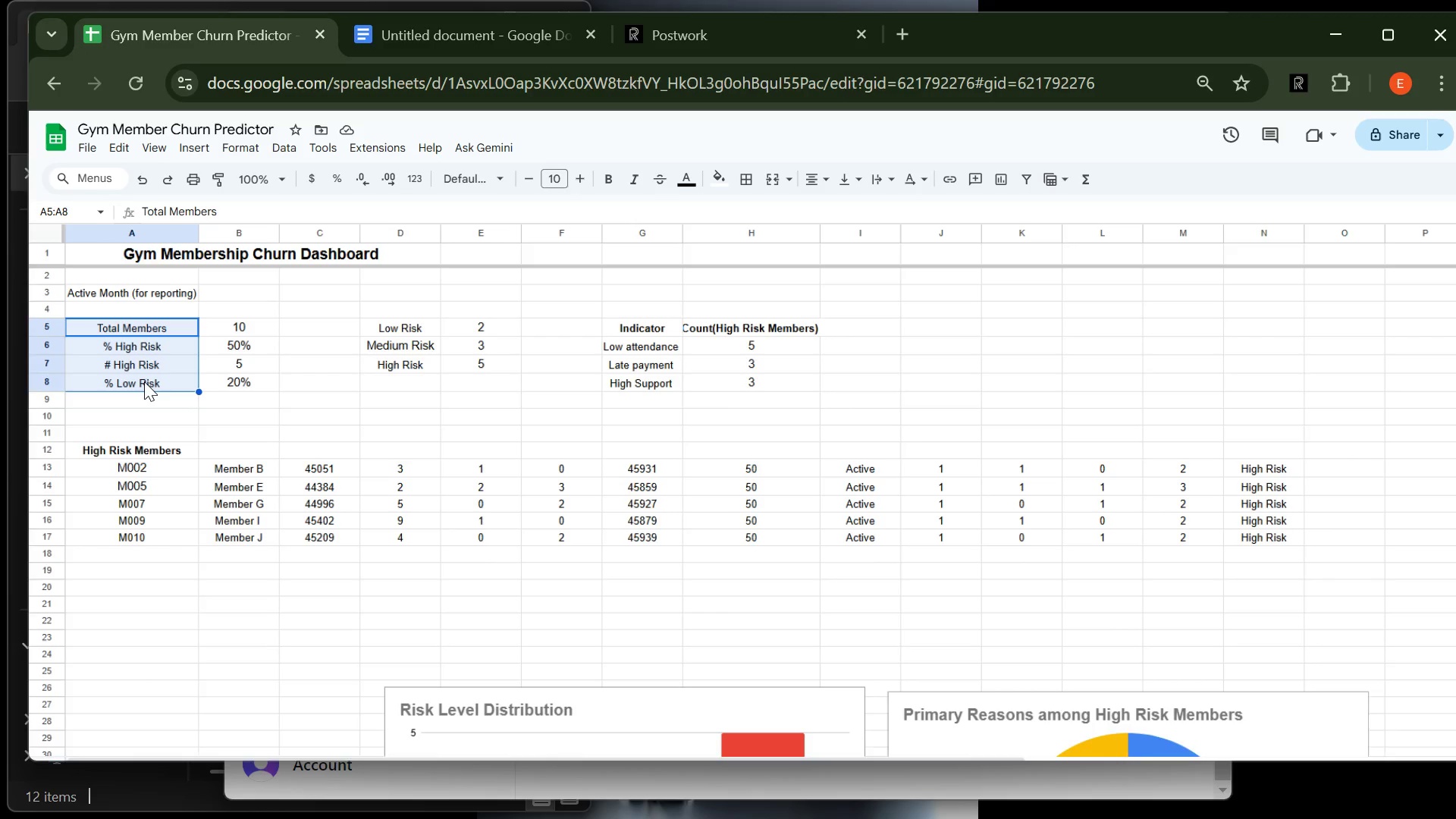 
key(Control+B)
 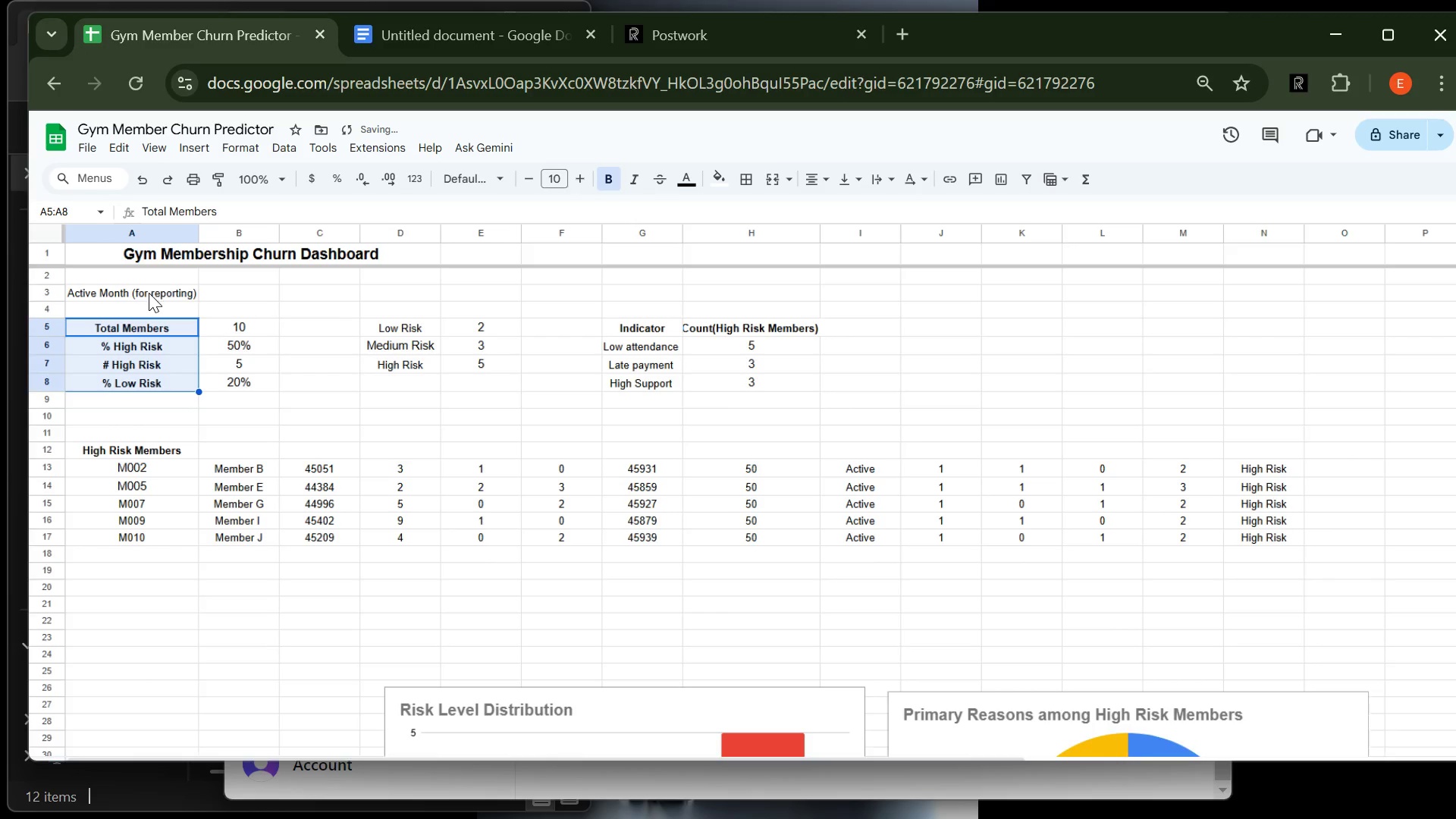 
left_click([149, 293])
 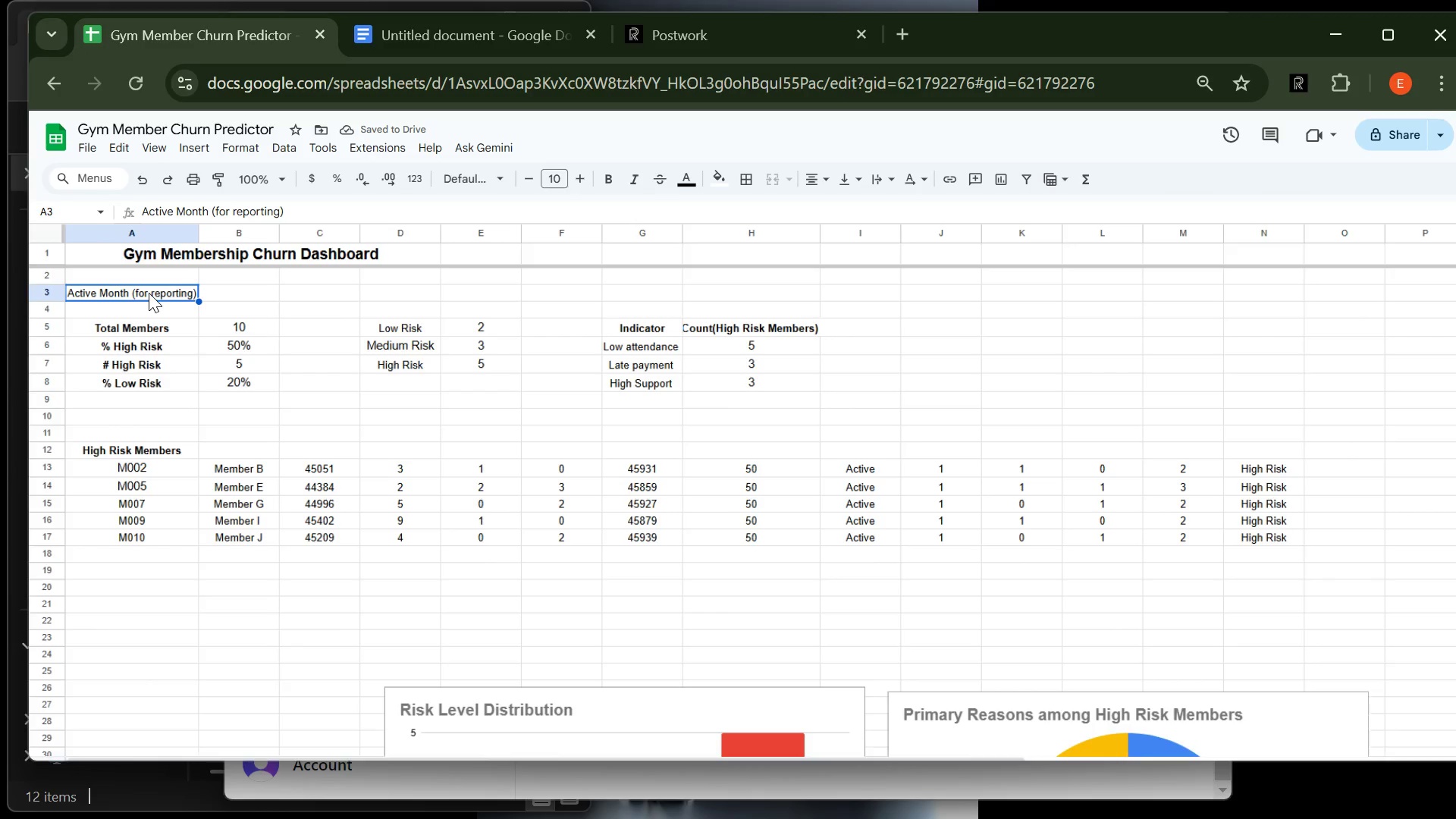 
key(Control+ControlLeft)
 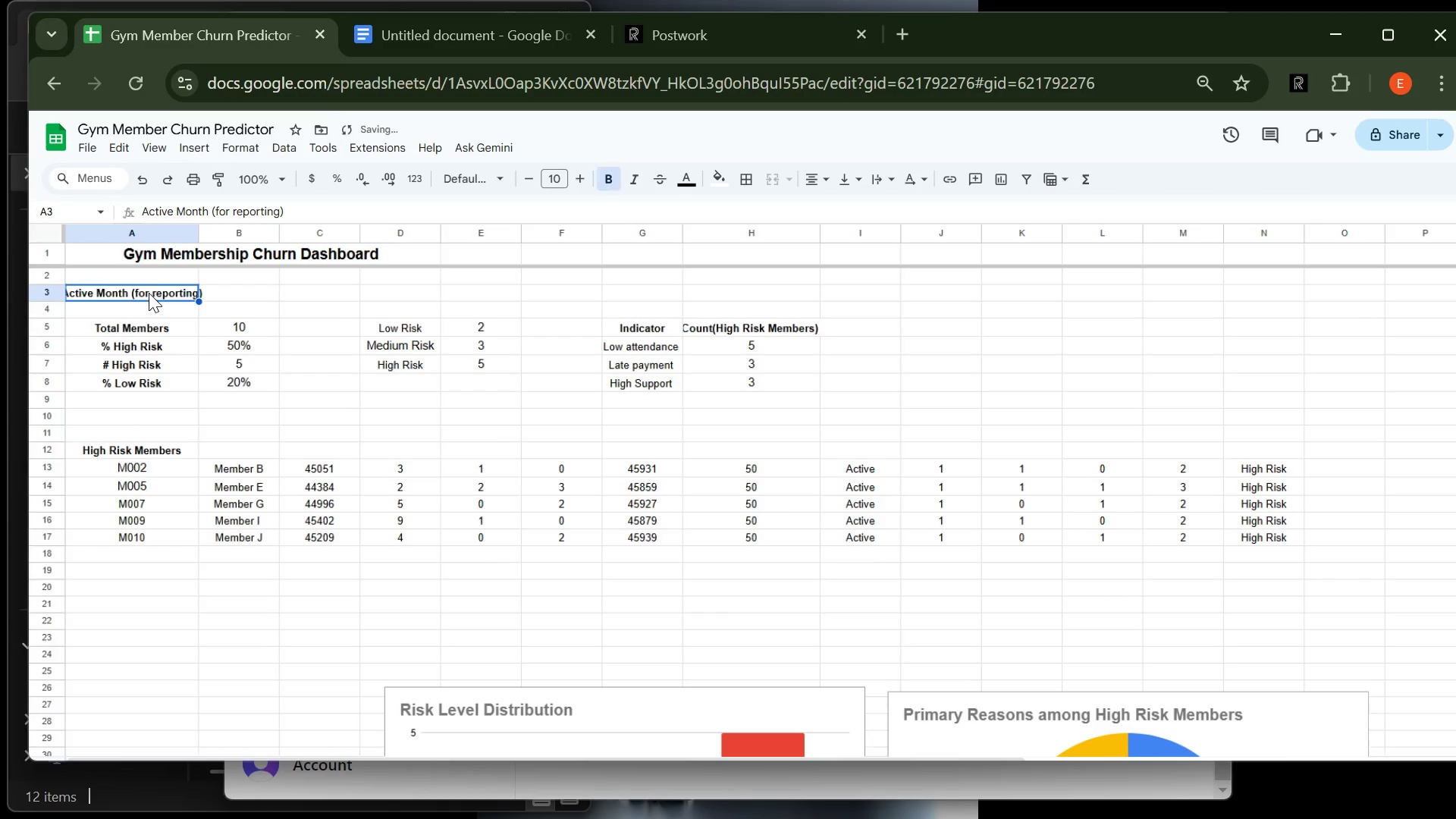 
key(Control+B)
 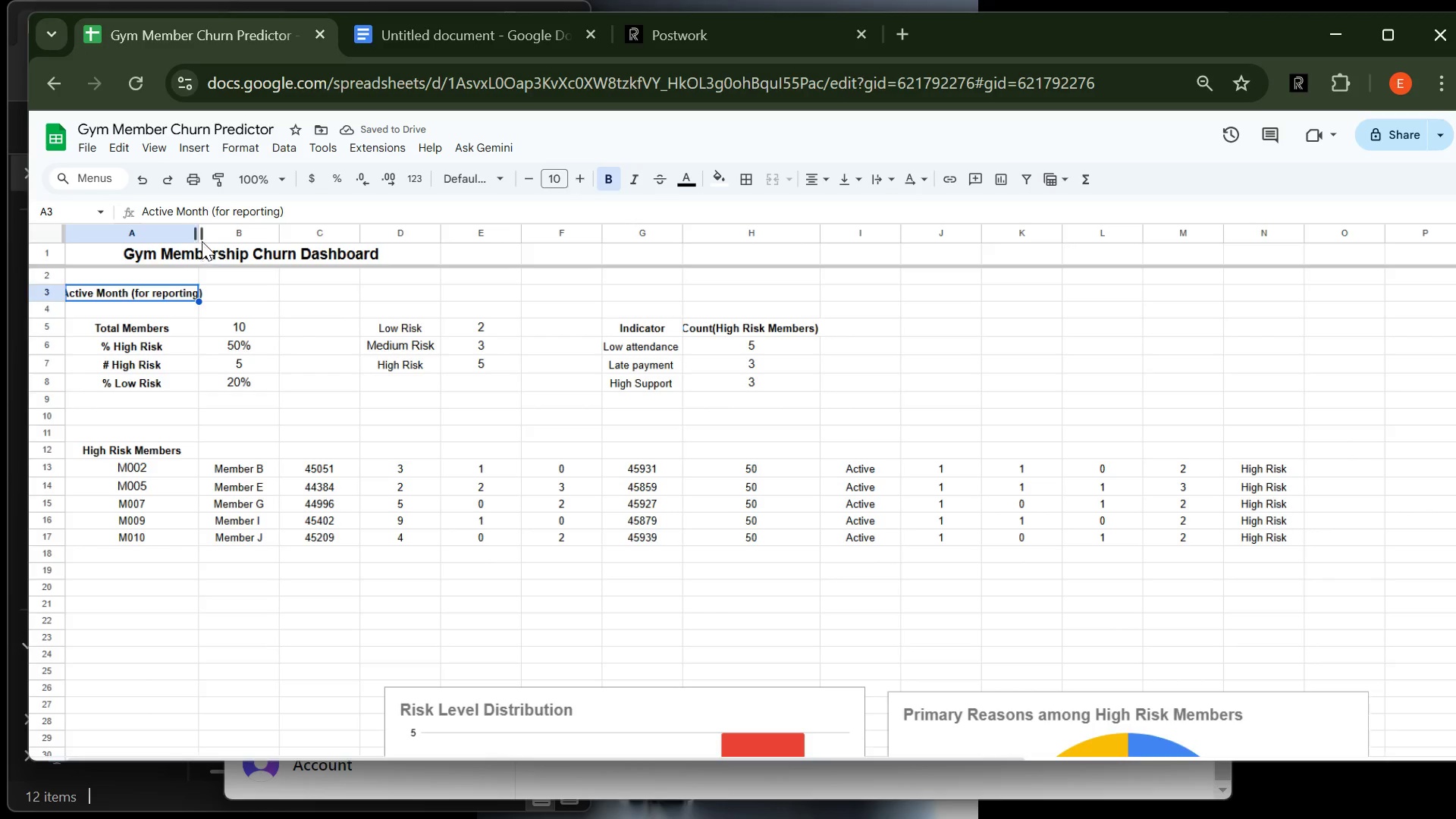 
left_click_drag(start_coordinate=[198, 237], to_coordinate=[204, 237])
 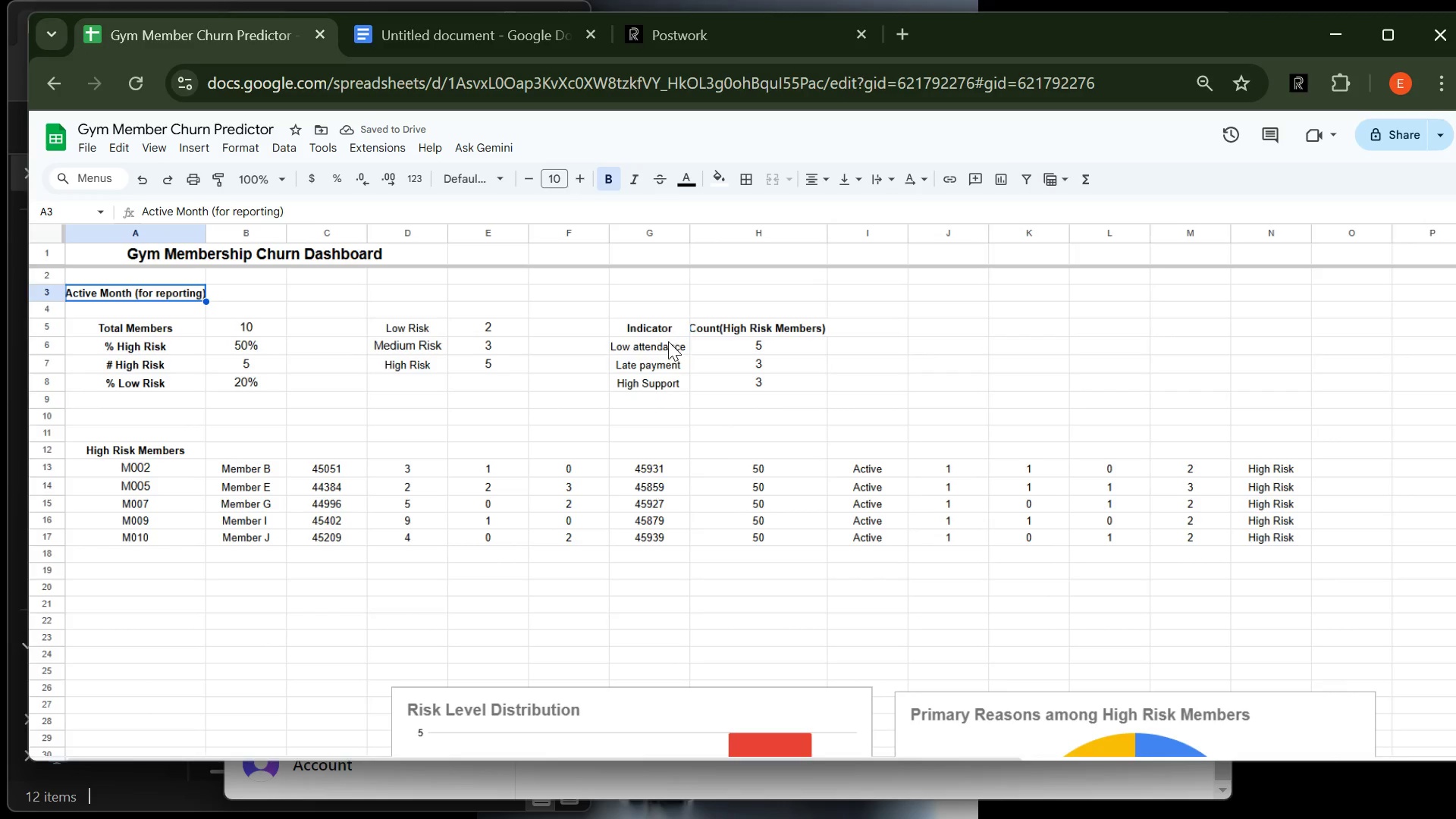 
left_click([423, 328])
 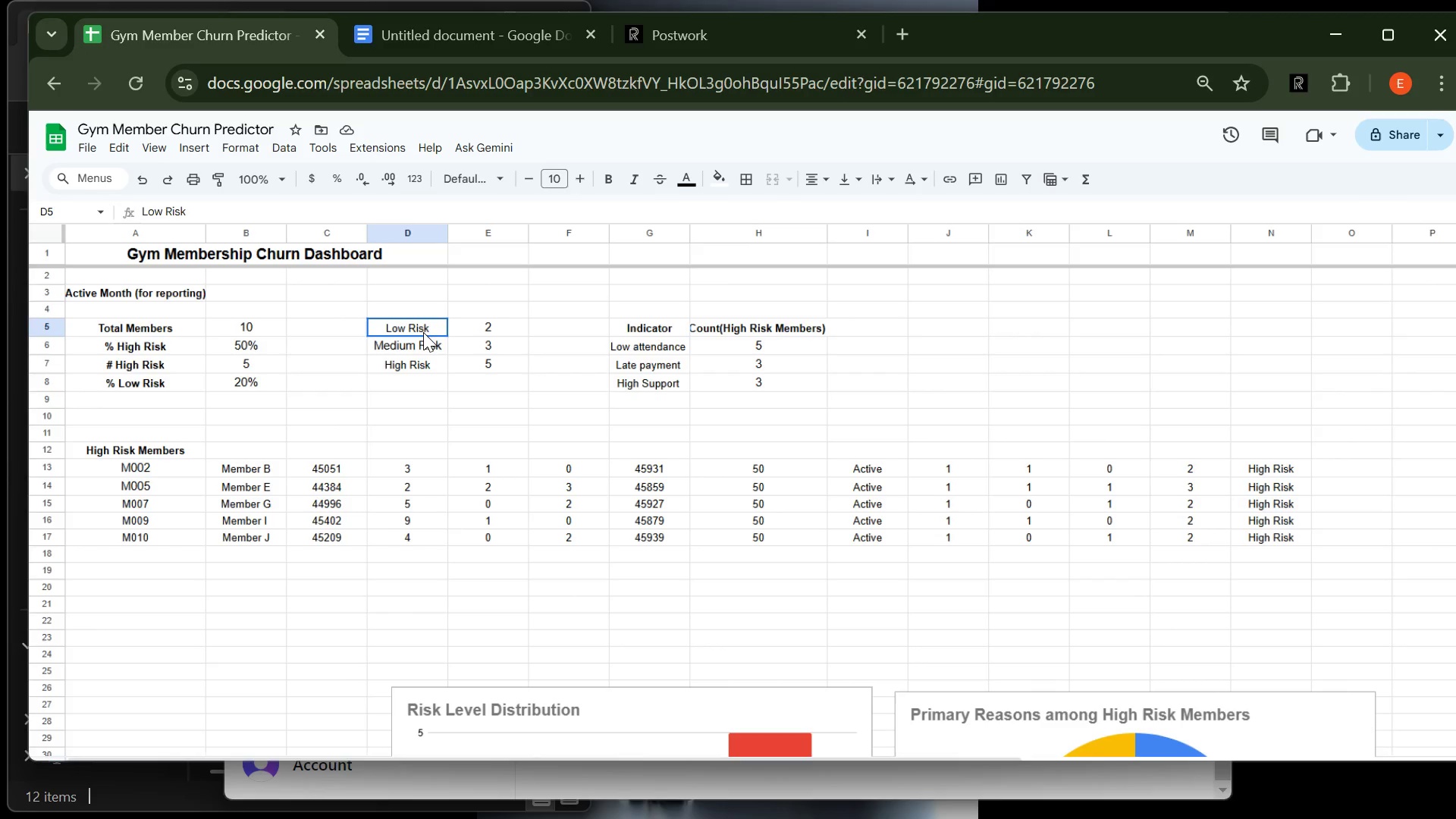 
left_click_drag(start_coordinate=[423, 328], to_coordinate=[423, 366])
 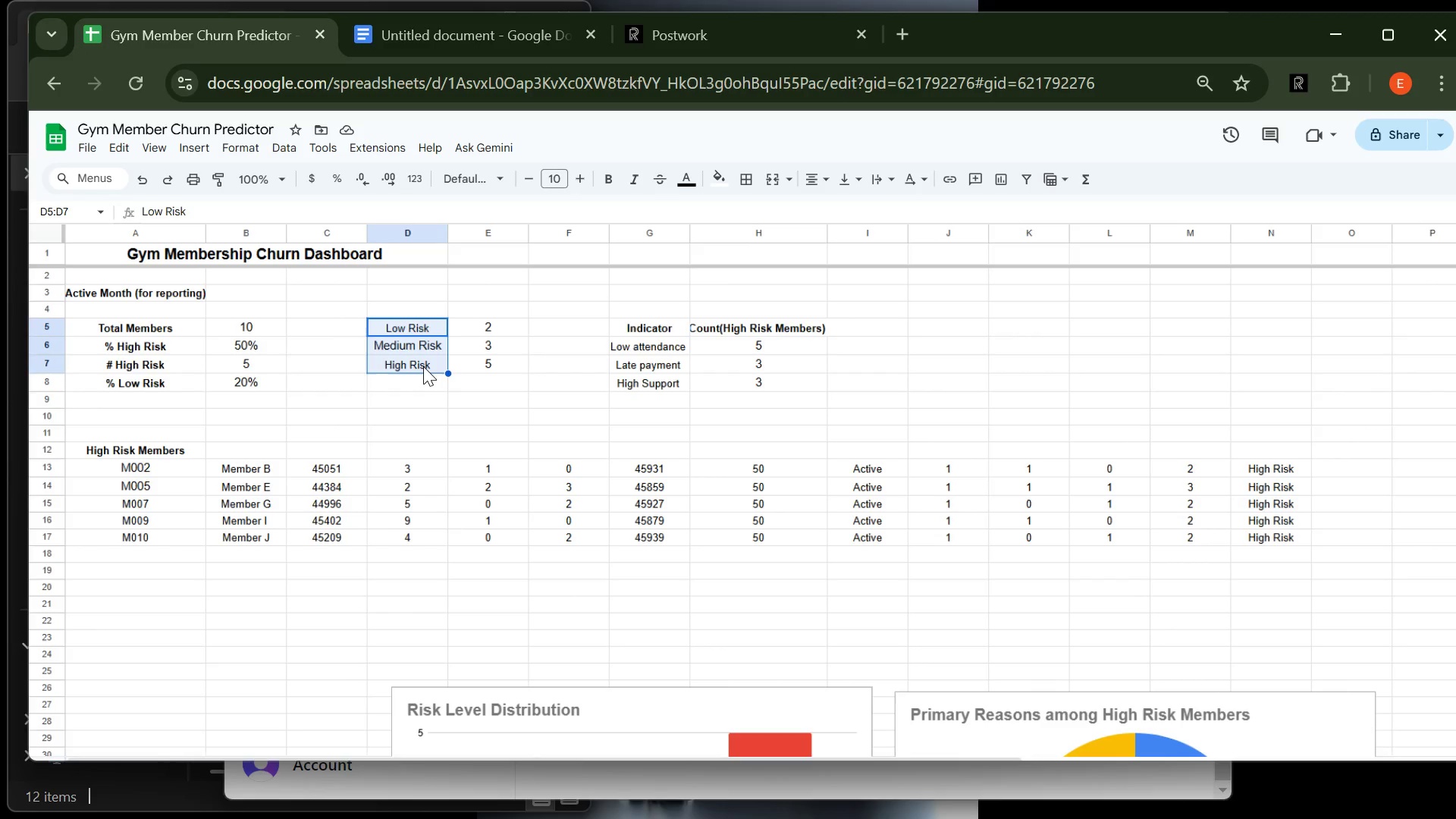 
key(Control+ControlLeft)
 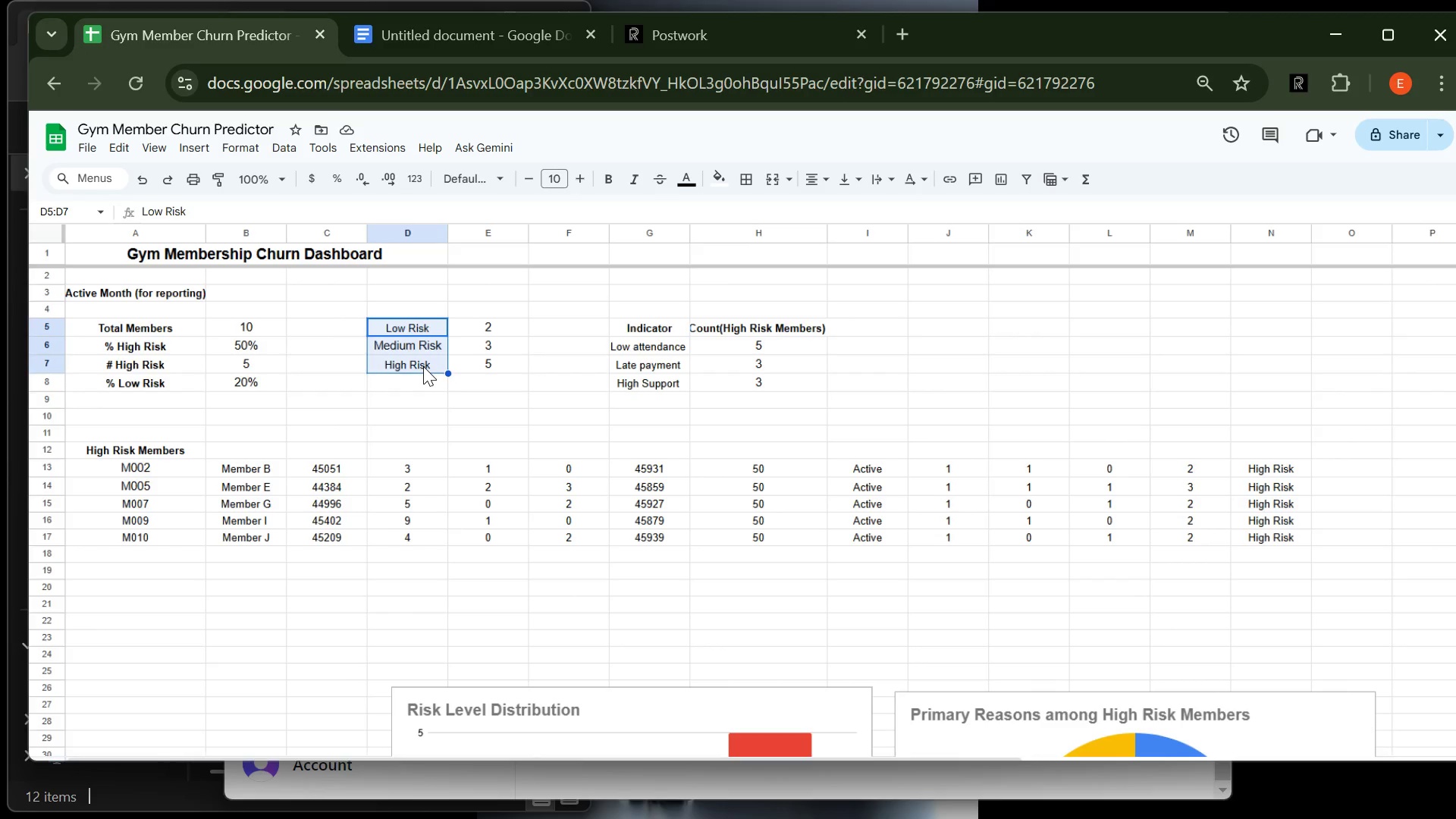 
key(Control+B)
 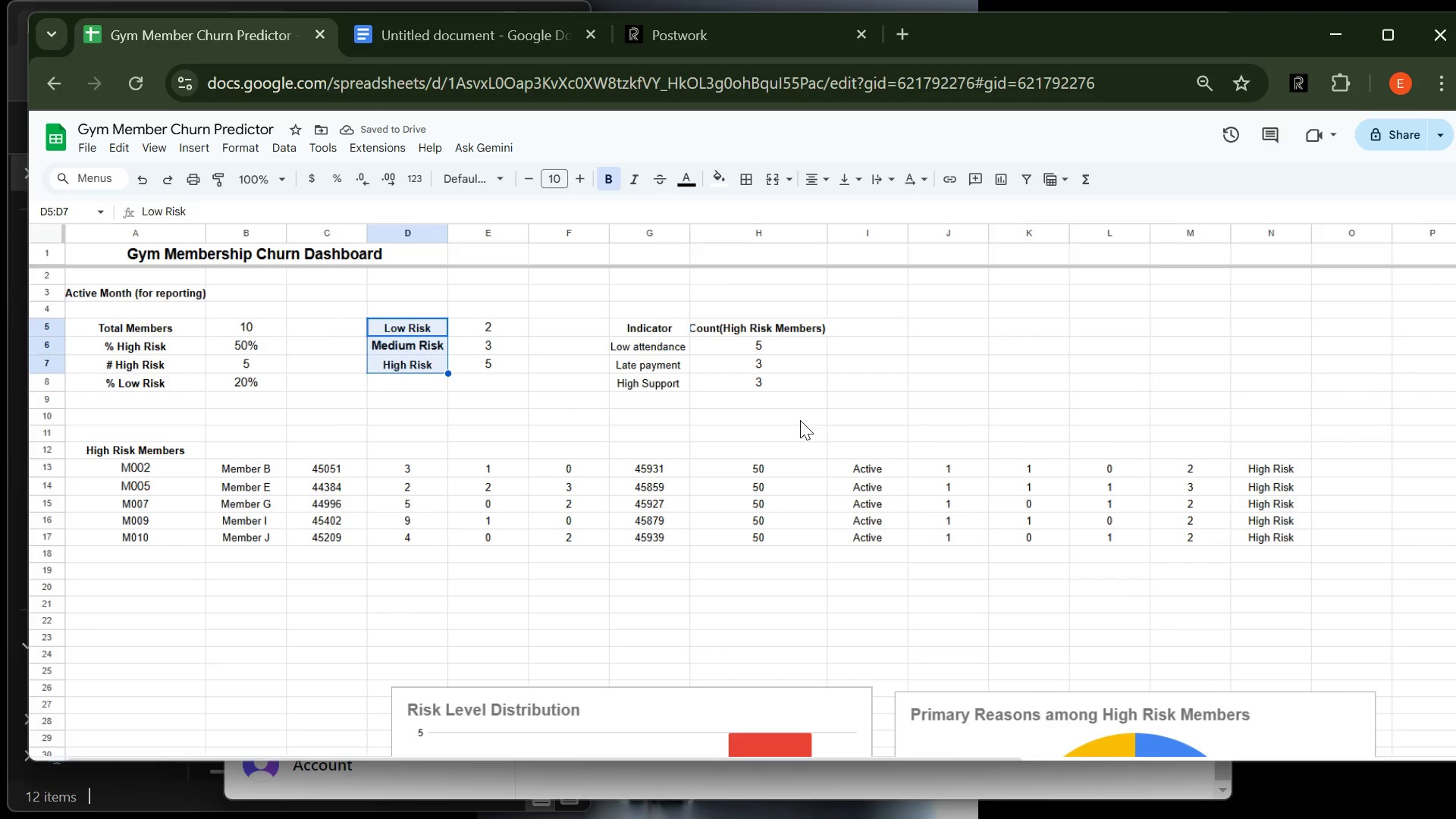 
left_click([800, 420])
 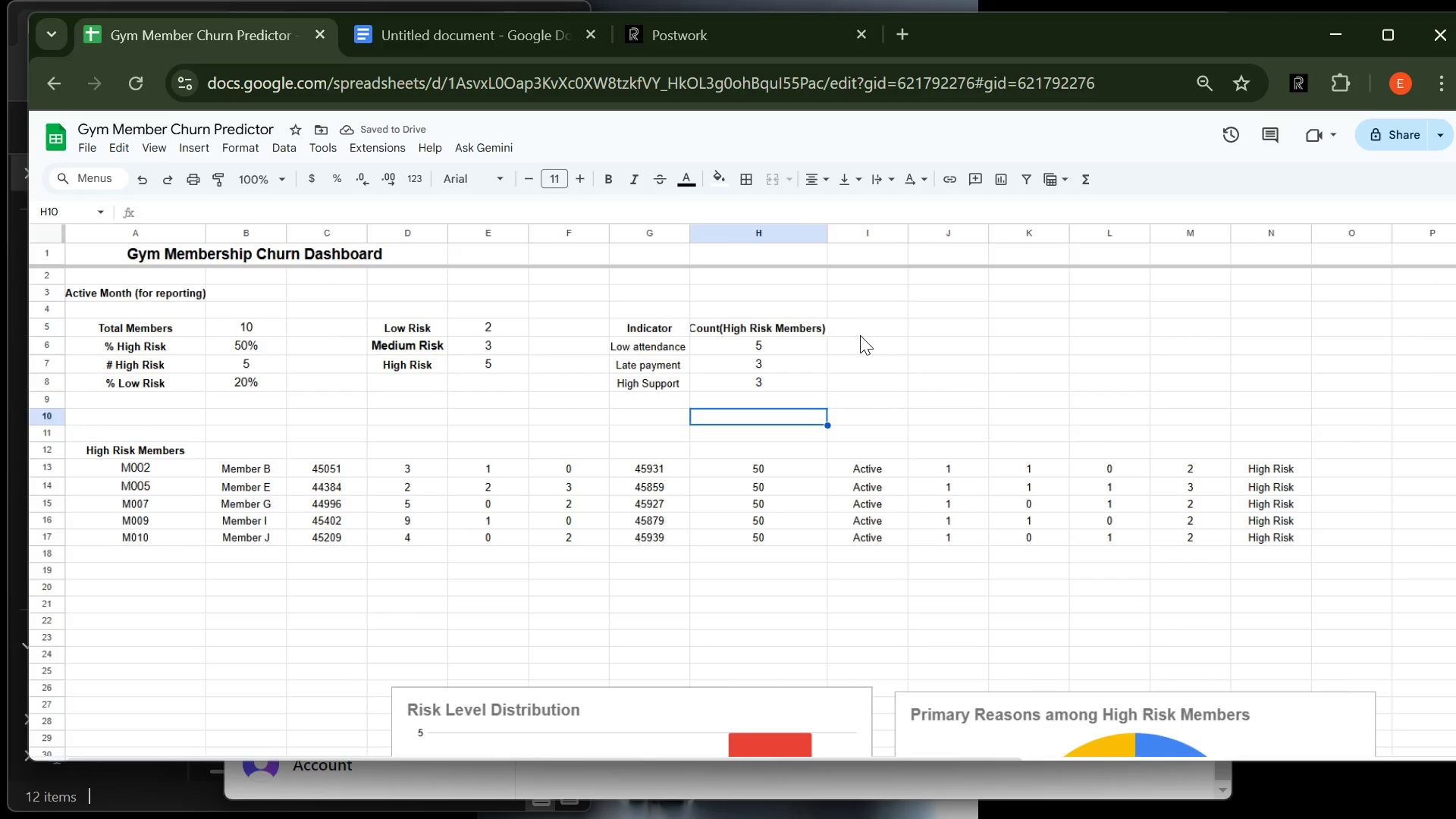 
left_click([860, 335])
 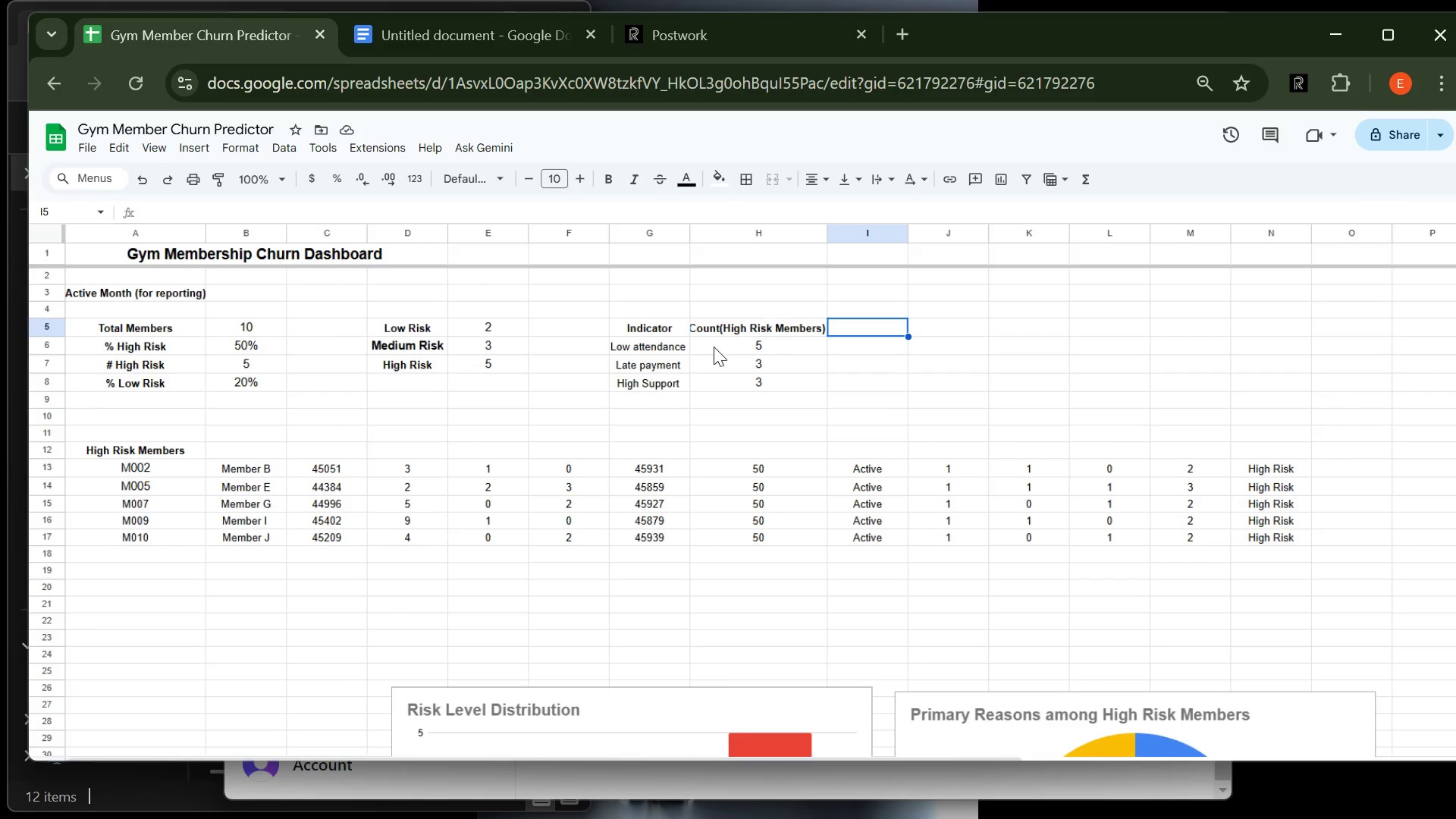 
wait(24.16)
 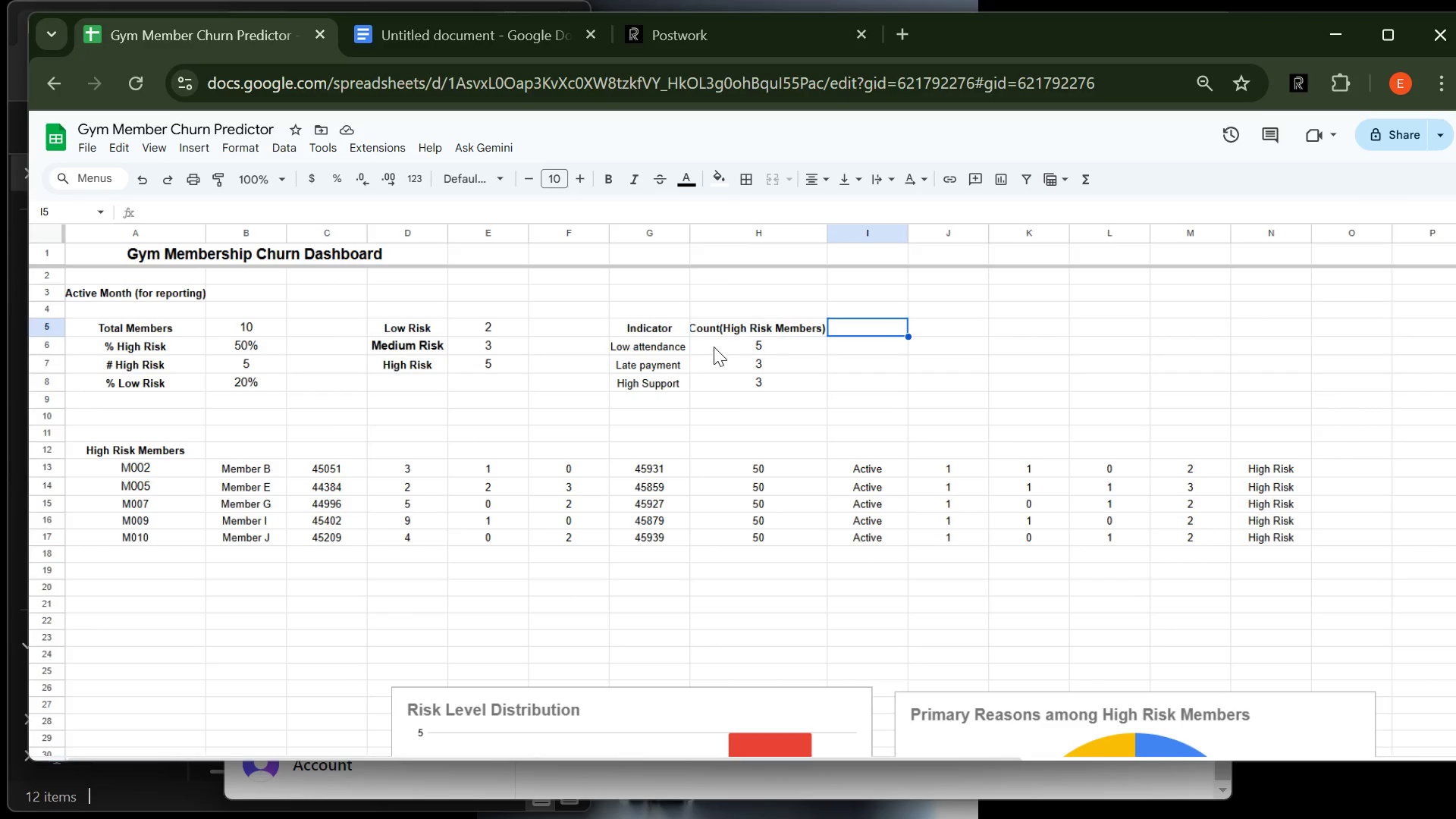 
left_click([183, 735])
 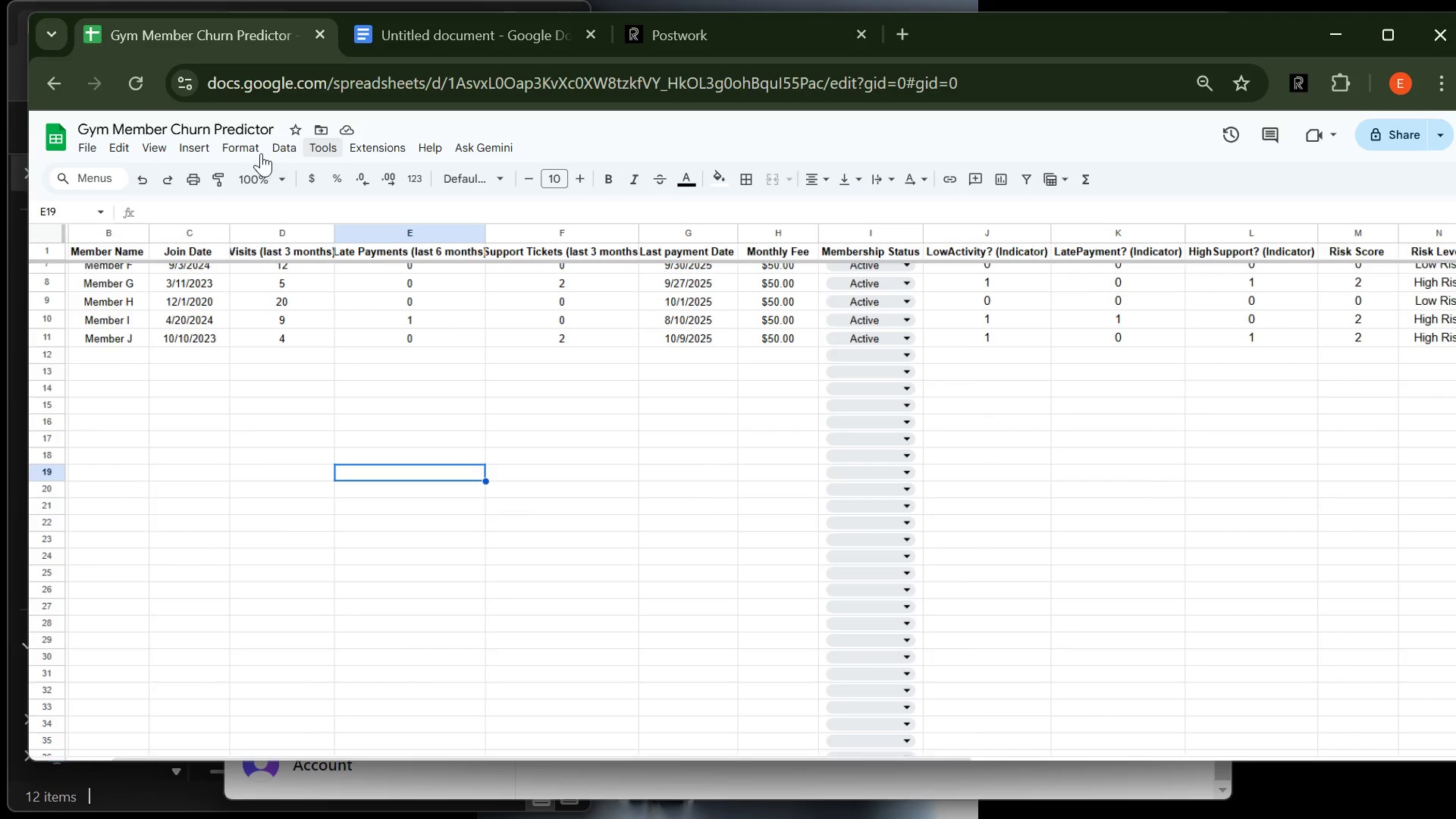 
left_click([237, 153])
 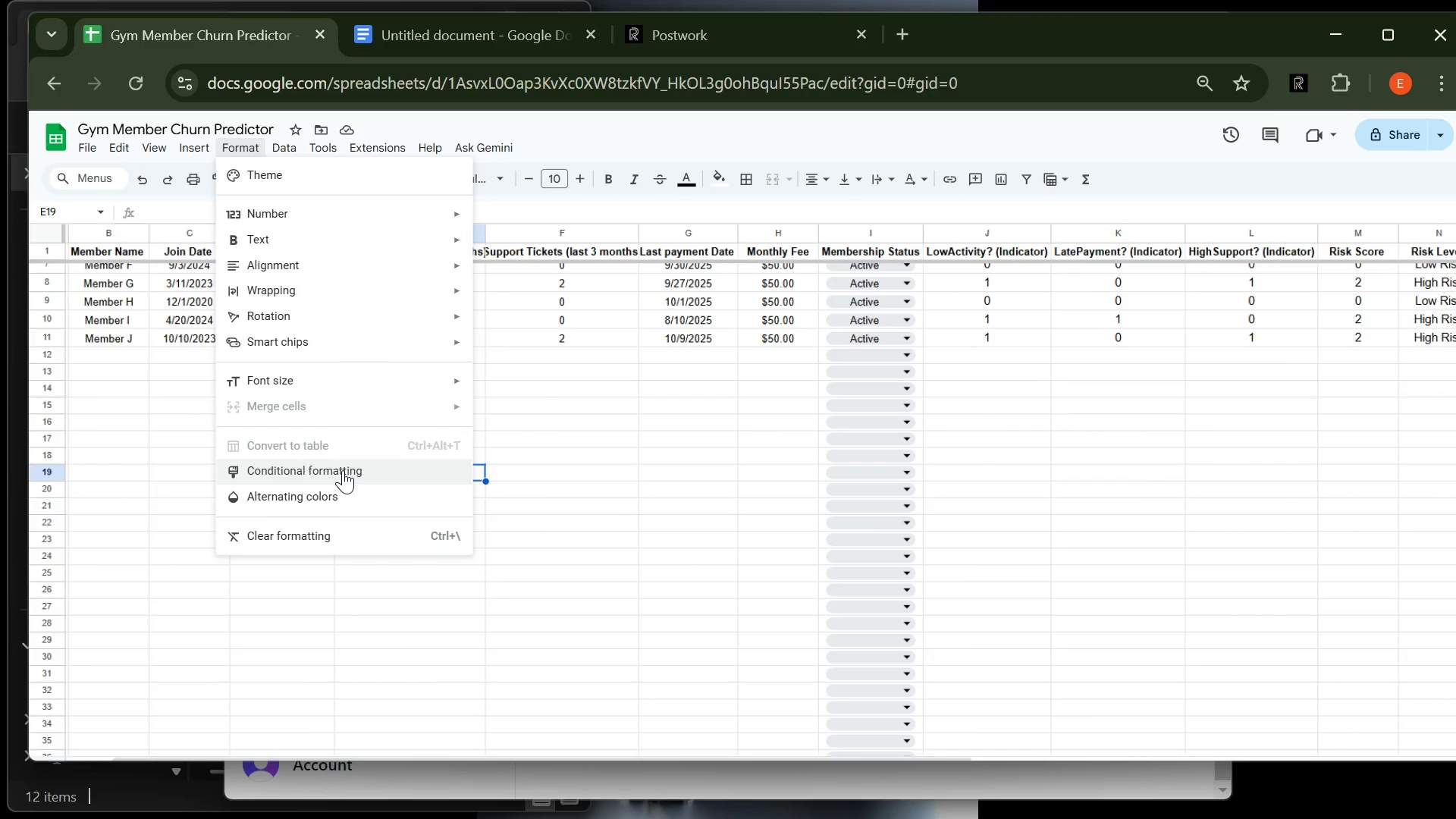 
left_click([343, 470])
 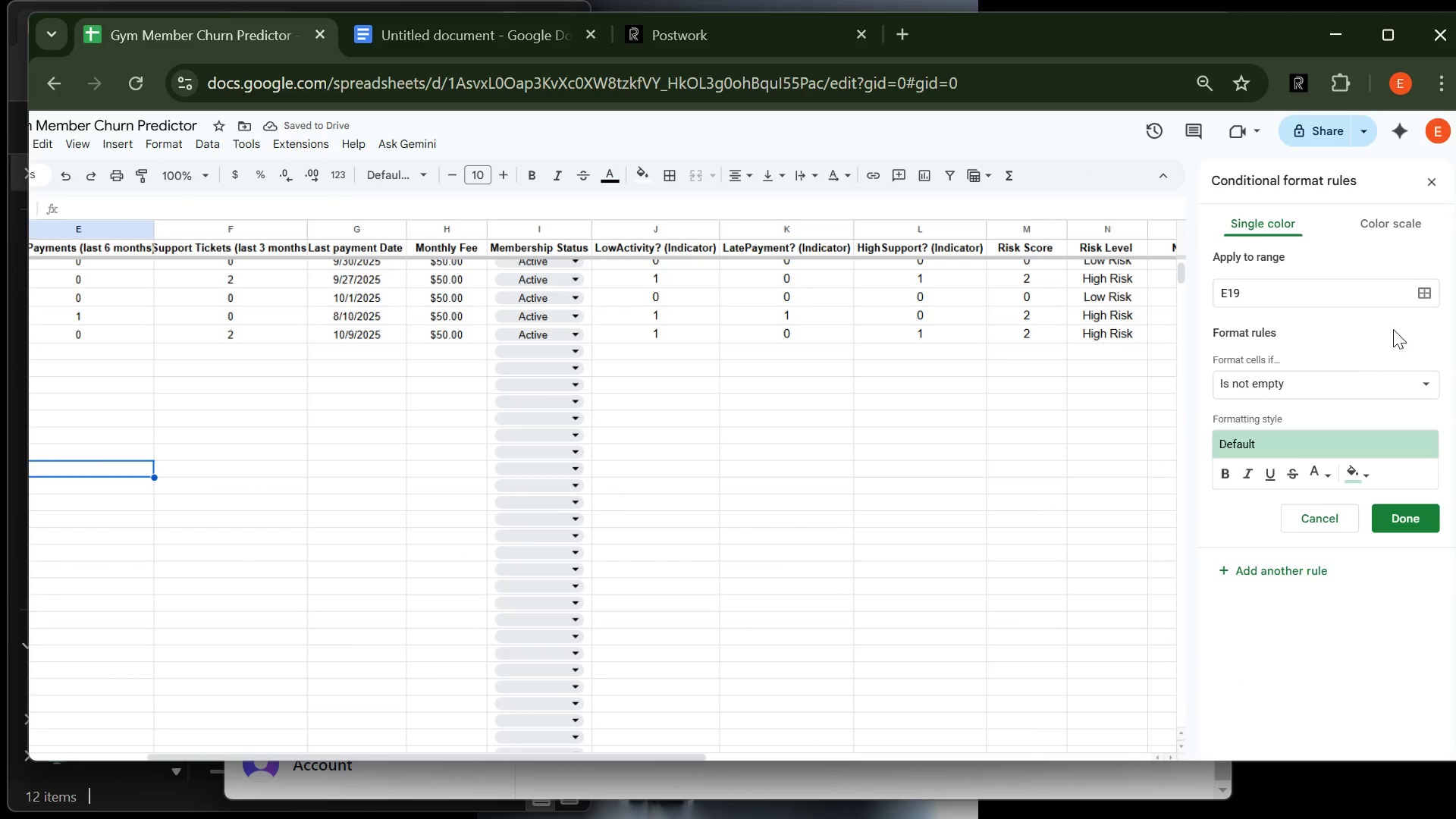 
left_click([1420, 289])
 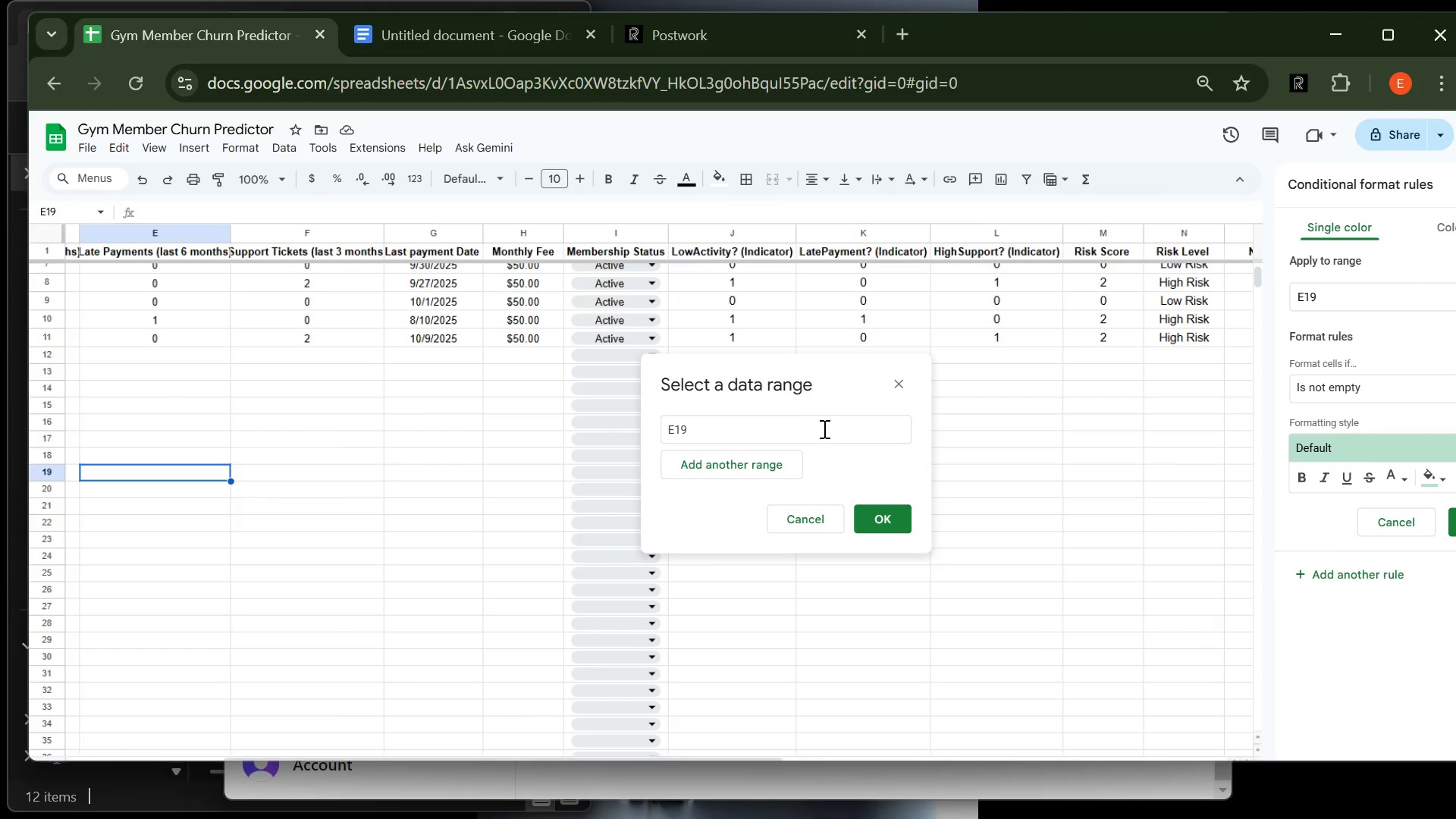 
left_click([814, 430])
 